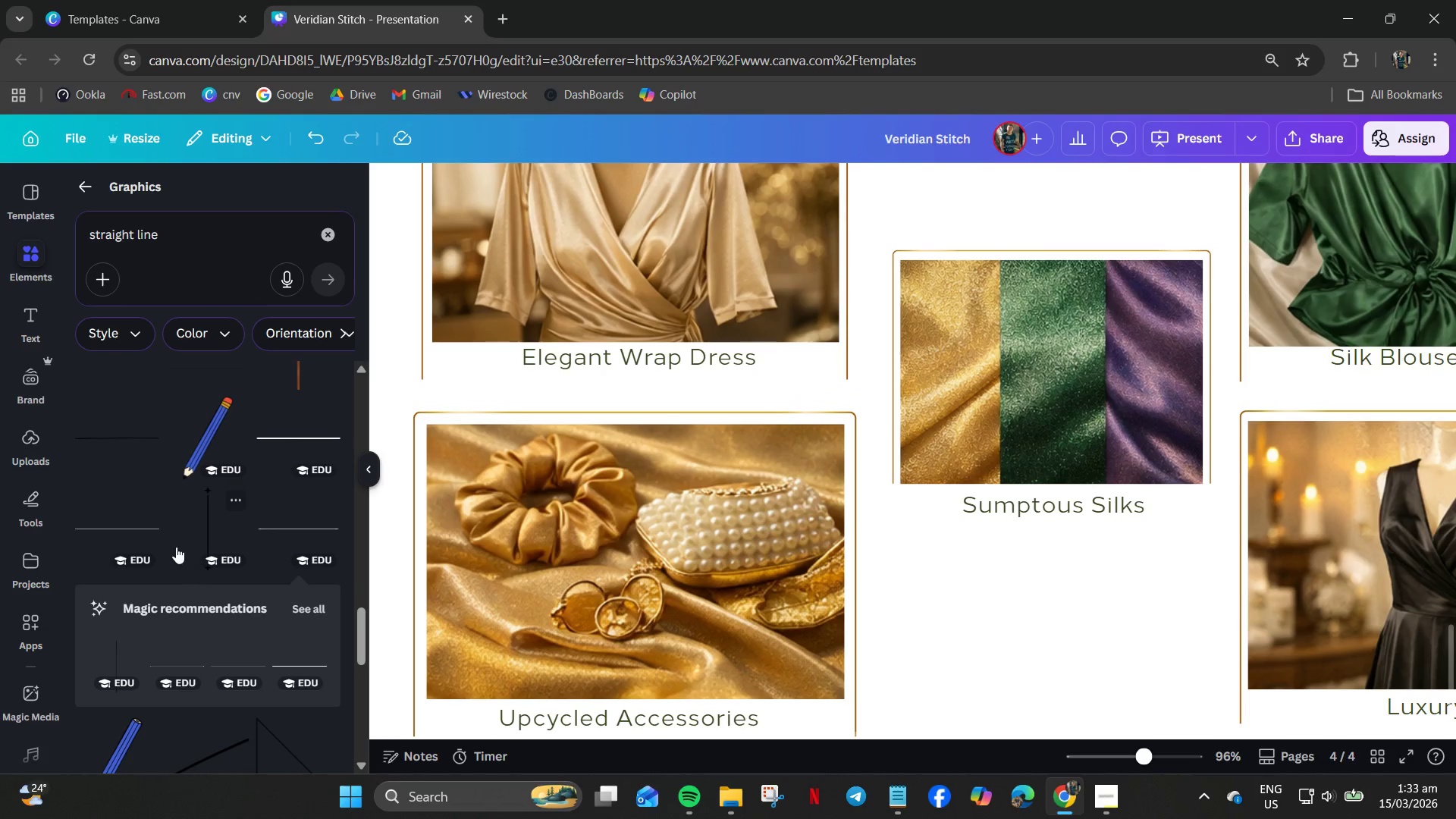 
scroll: coordinate [279, 538], scroll_direction: down, amount: 11.0
 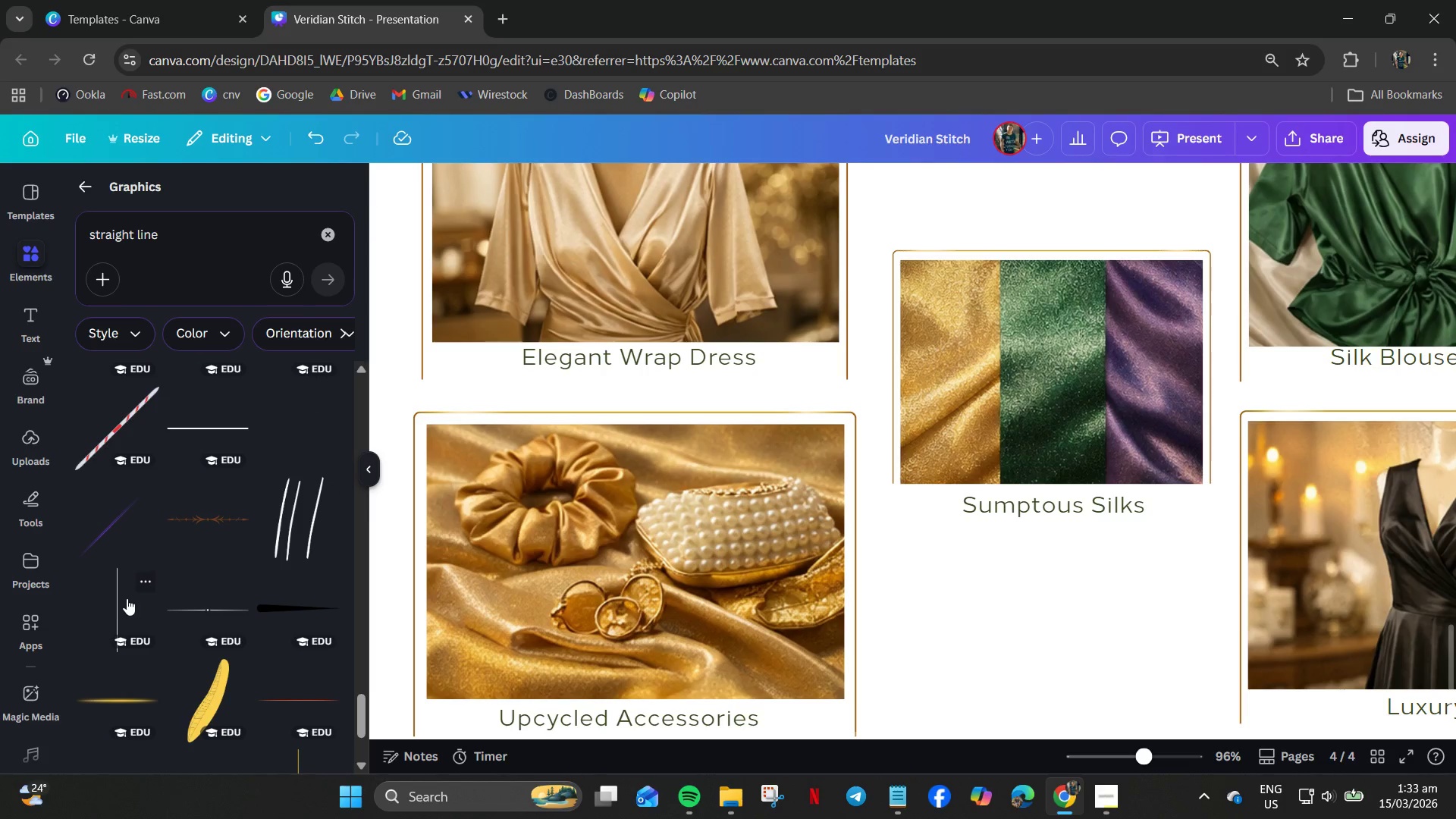 
left_click([121, 599])
 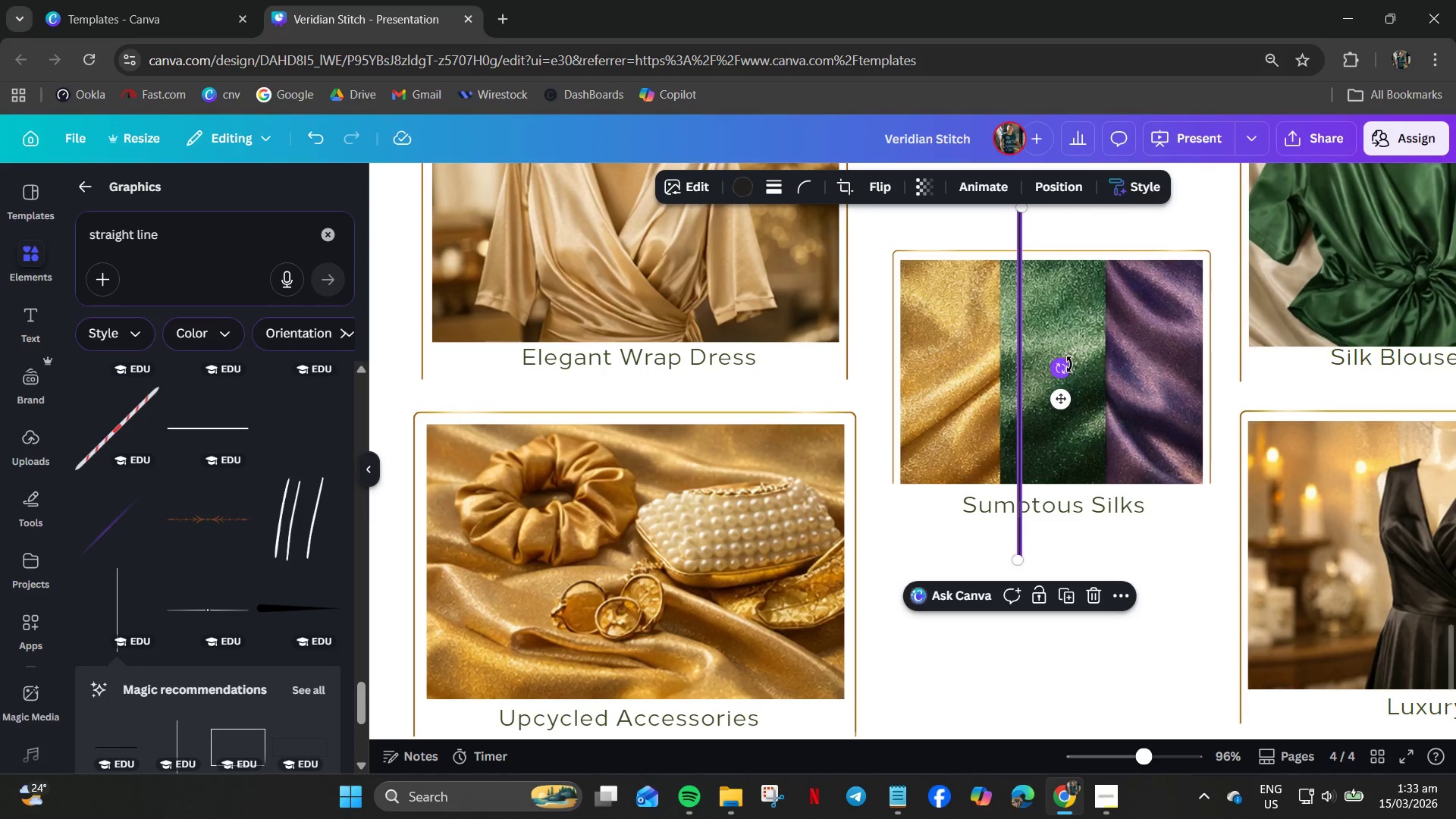 
left_click_drag(start_coordinate=[1069, 366], to_coordinate=[1036, 642])
 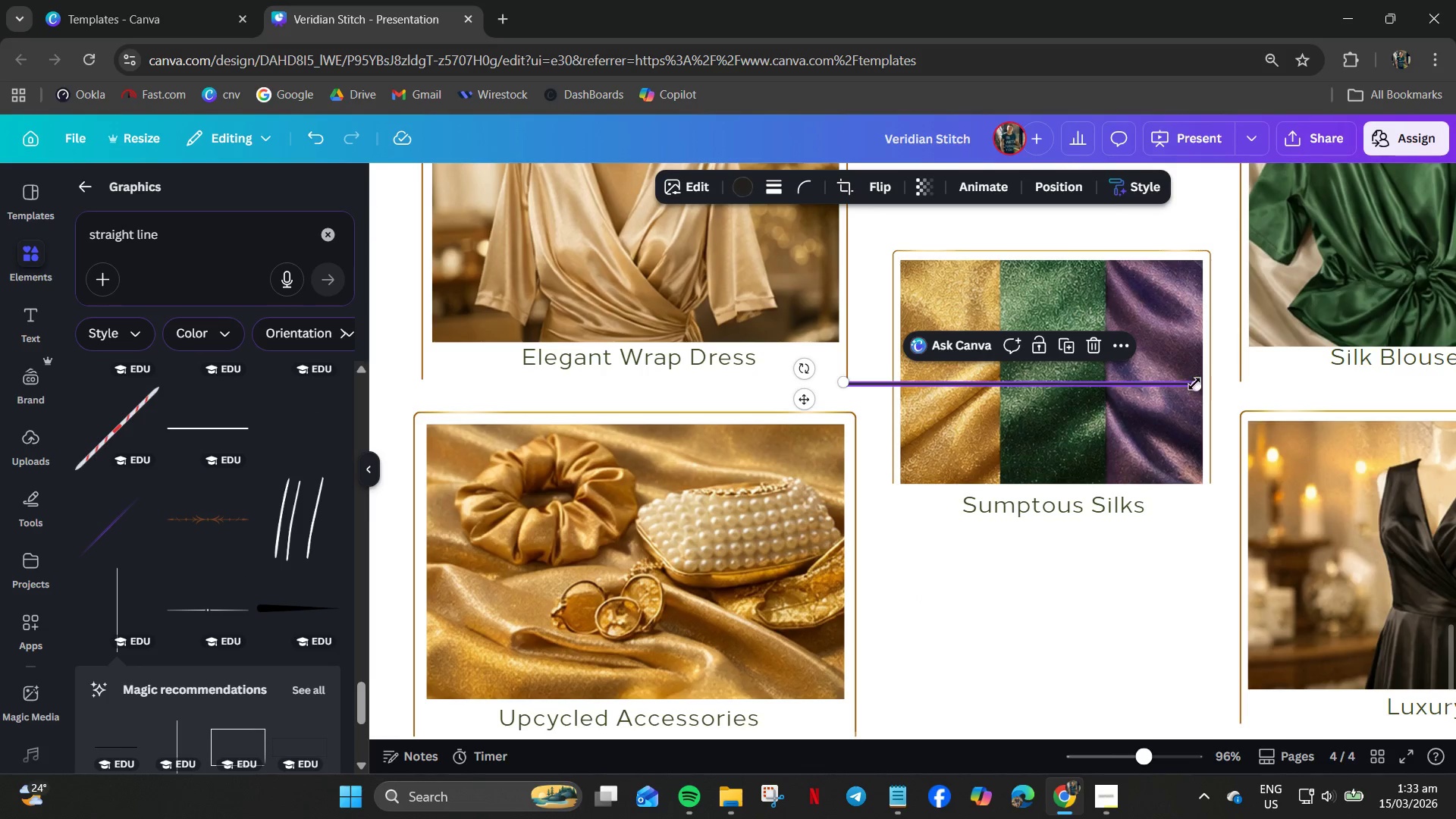 
left_click_drag(start_coordinate=[1194, 384], to_coordinate=[971, 408])
 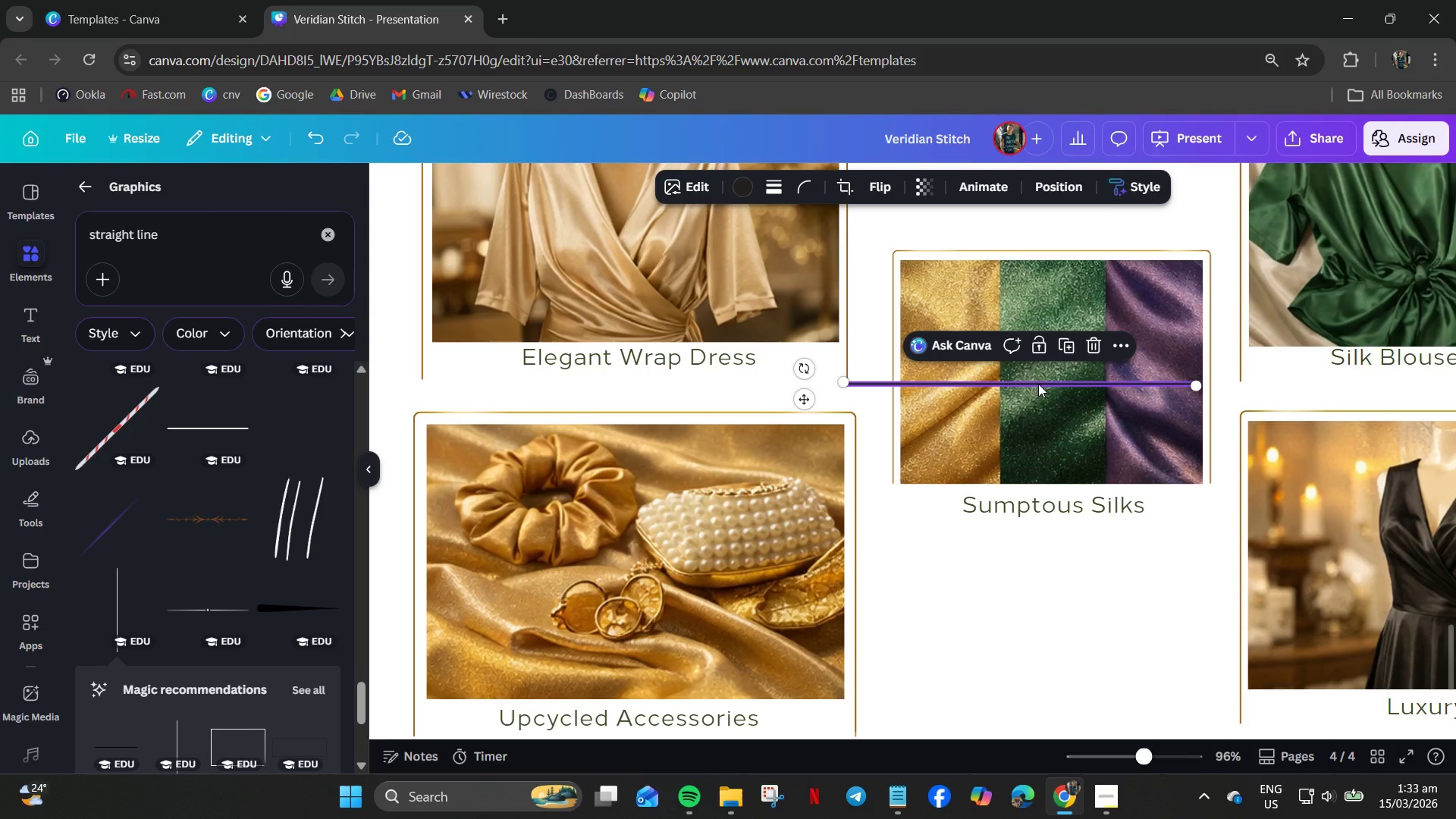 
left_click_drag(start_coordinate=[1035, 384], to_coordinate=[652, 374])
 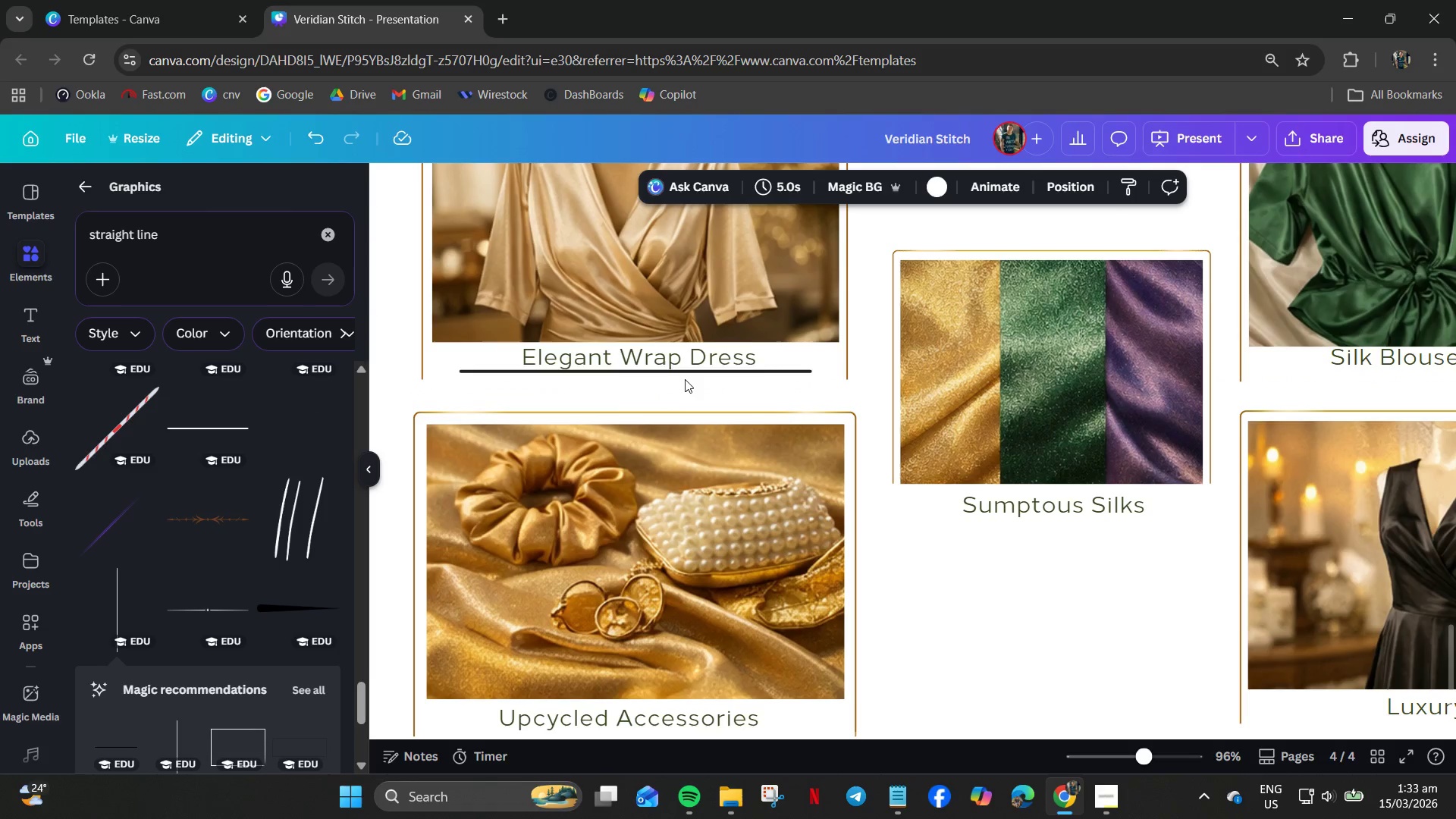 
left_click([689, 376])
 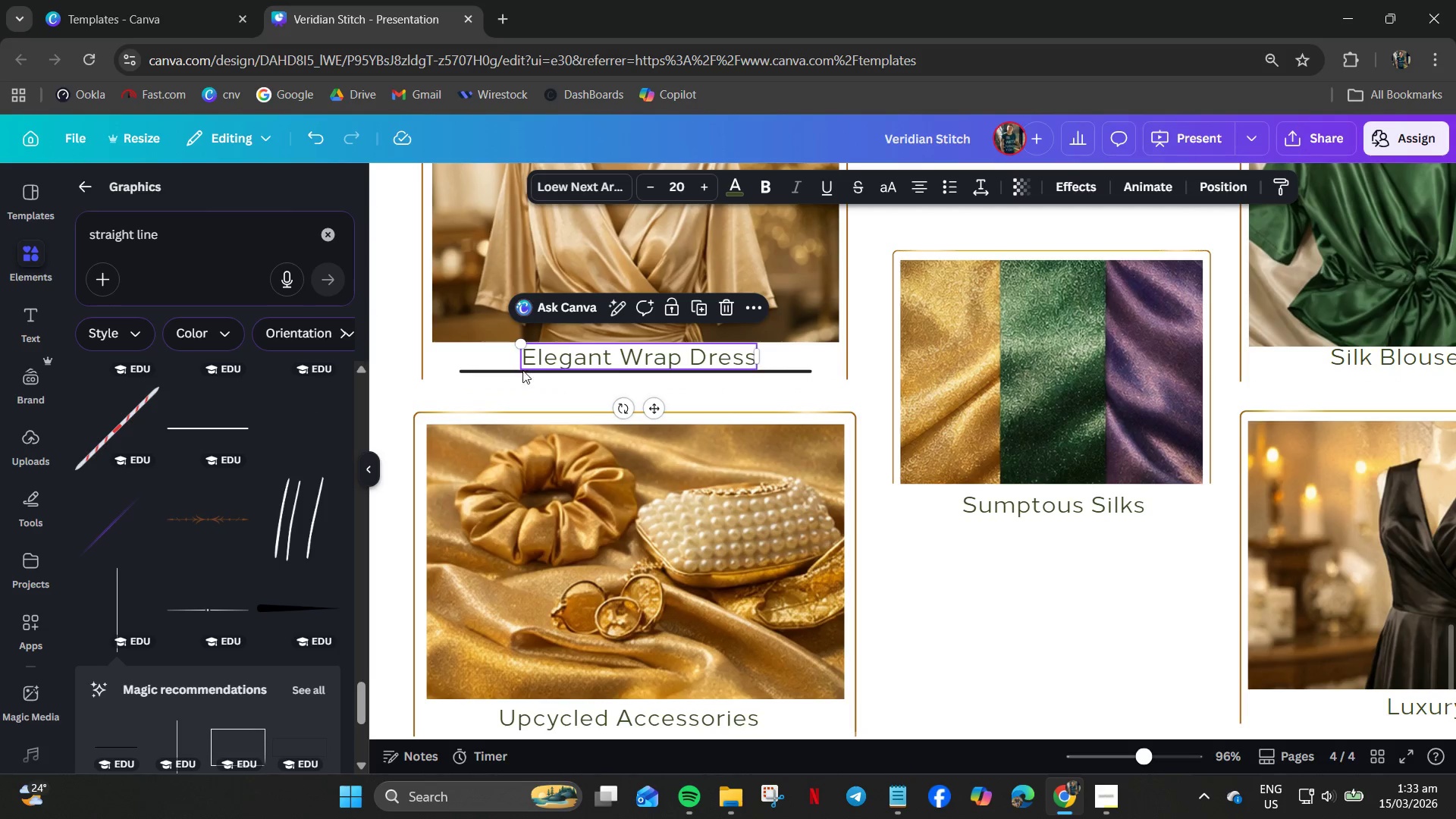 
left_click([483, 372])
 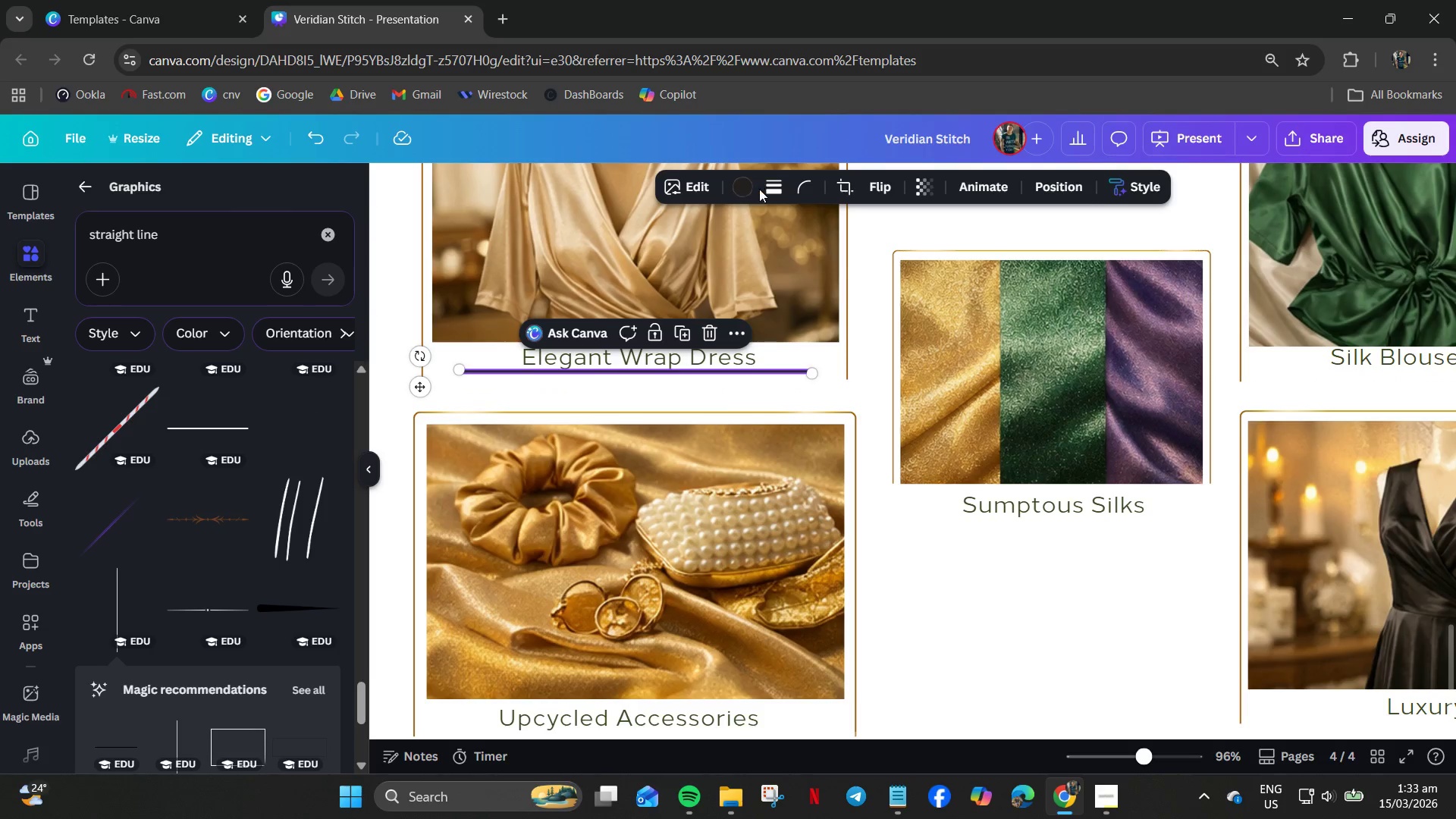 
left_click([770, 190])
 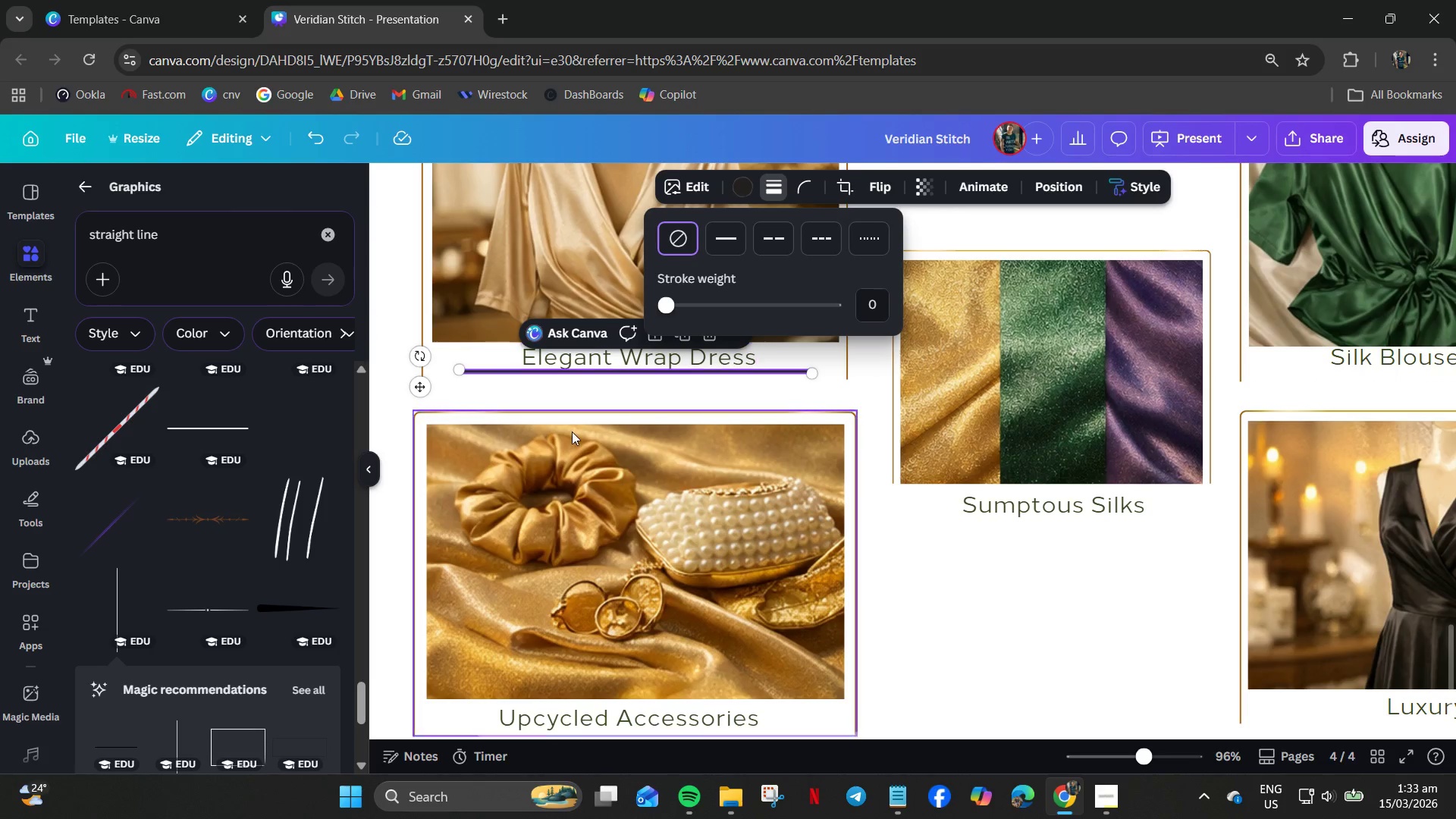 
key(Delete)
 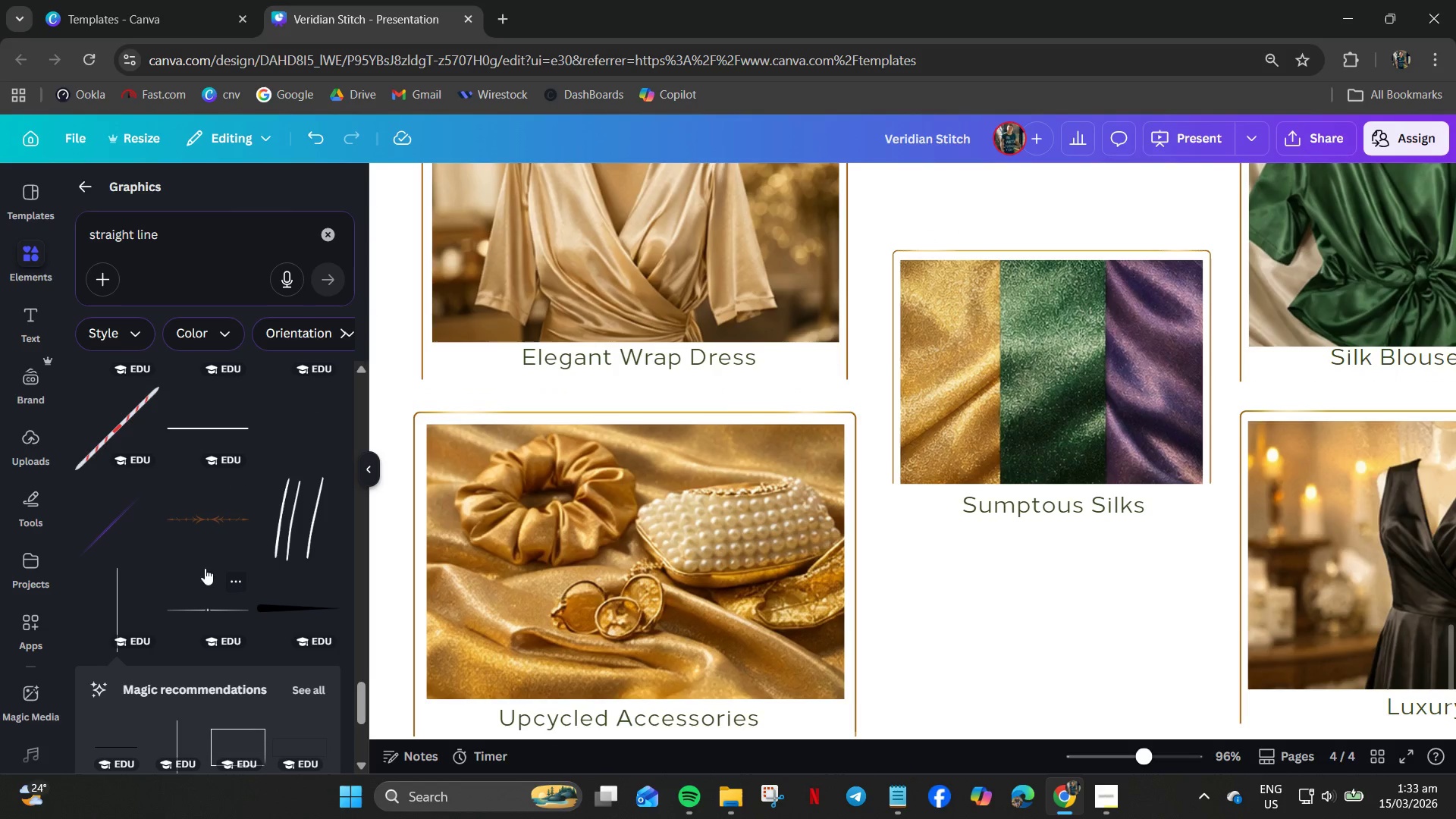 
scroll: coordinate [193, 566], scroll_direction: down, amount: 2.0
 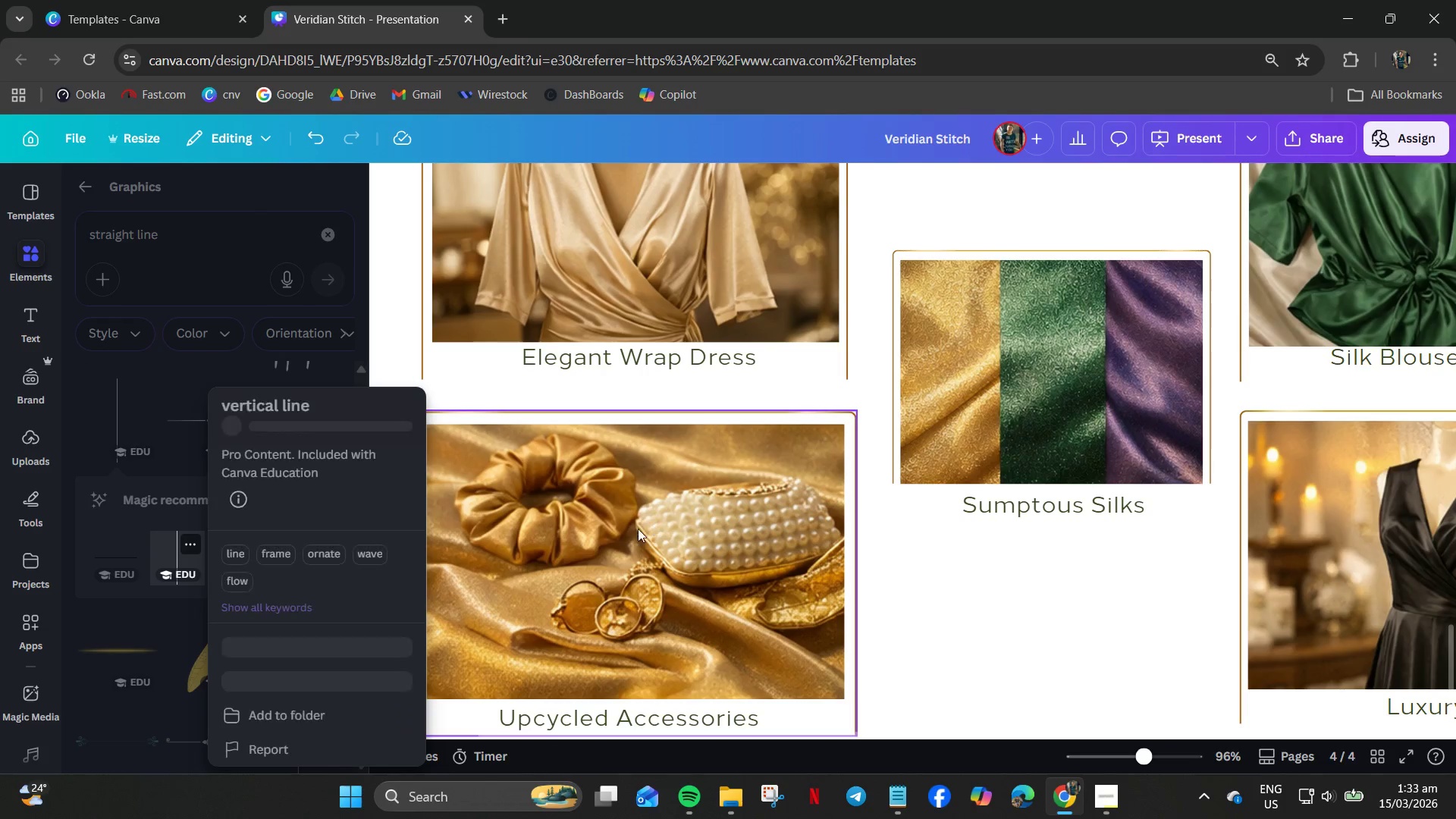 
left_click([178, 560])
 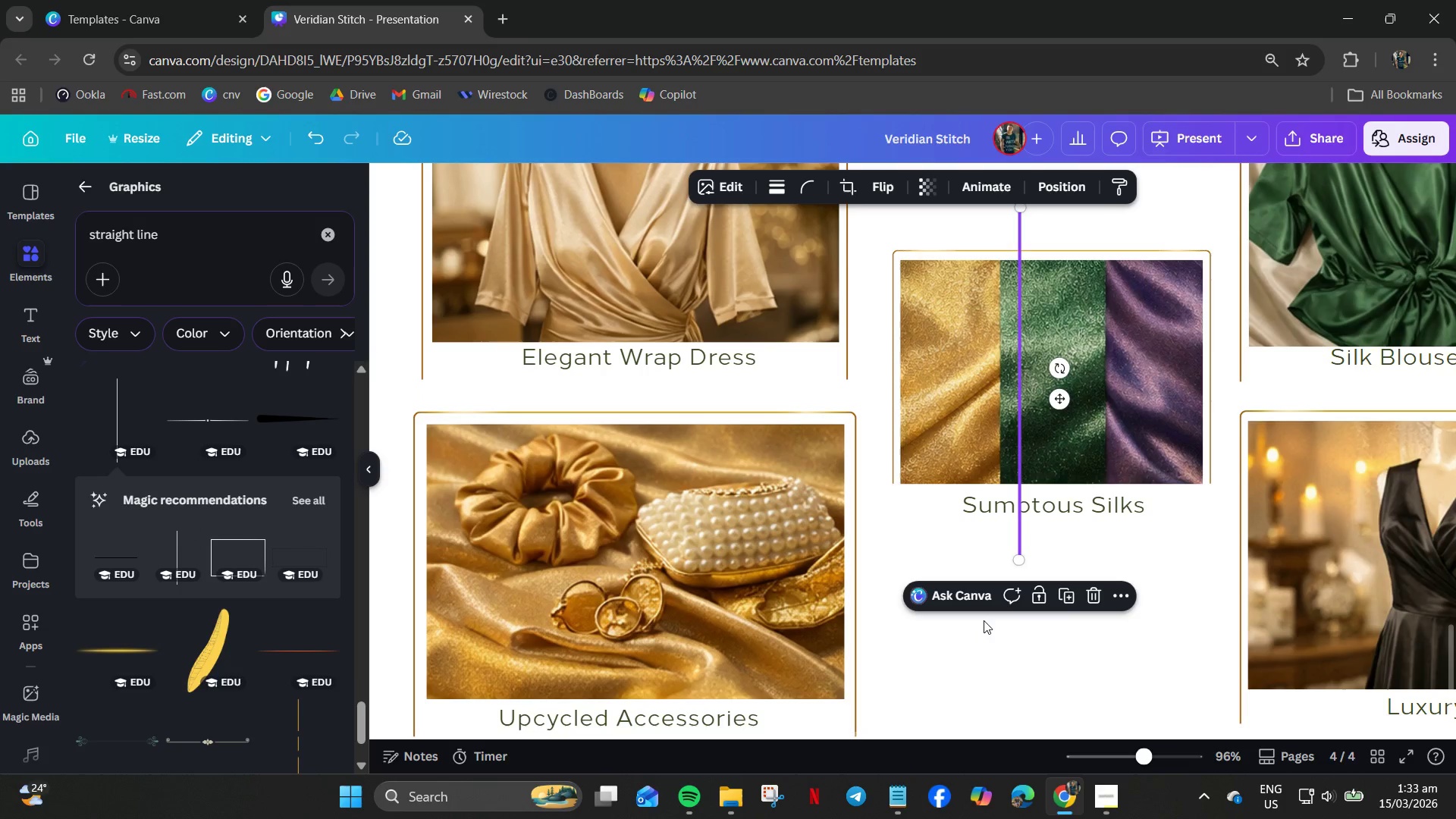 
left_click_drag(start_coordinate=[1062, 363], to_coordinate=[1043, 557])
 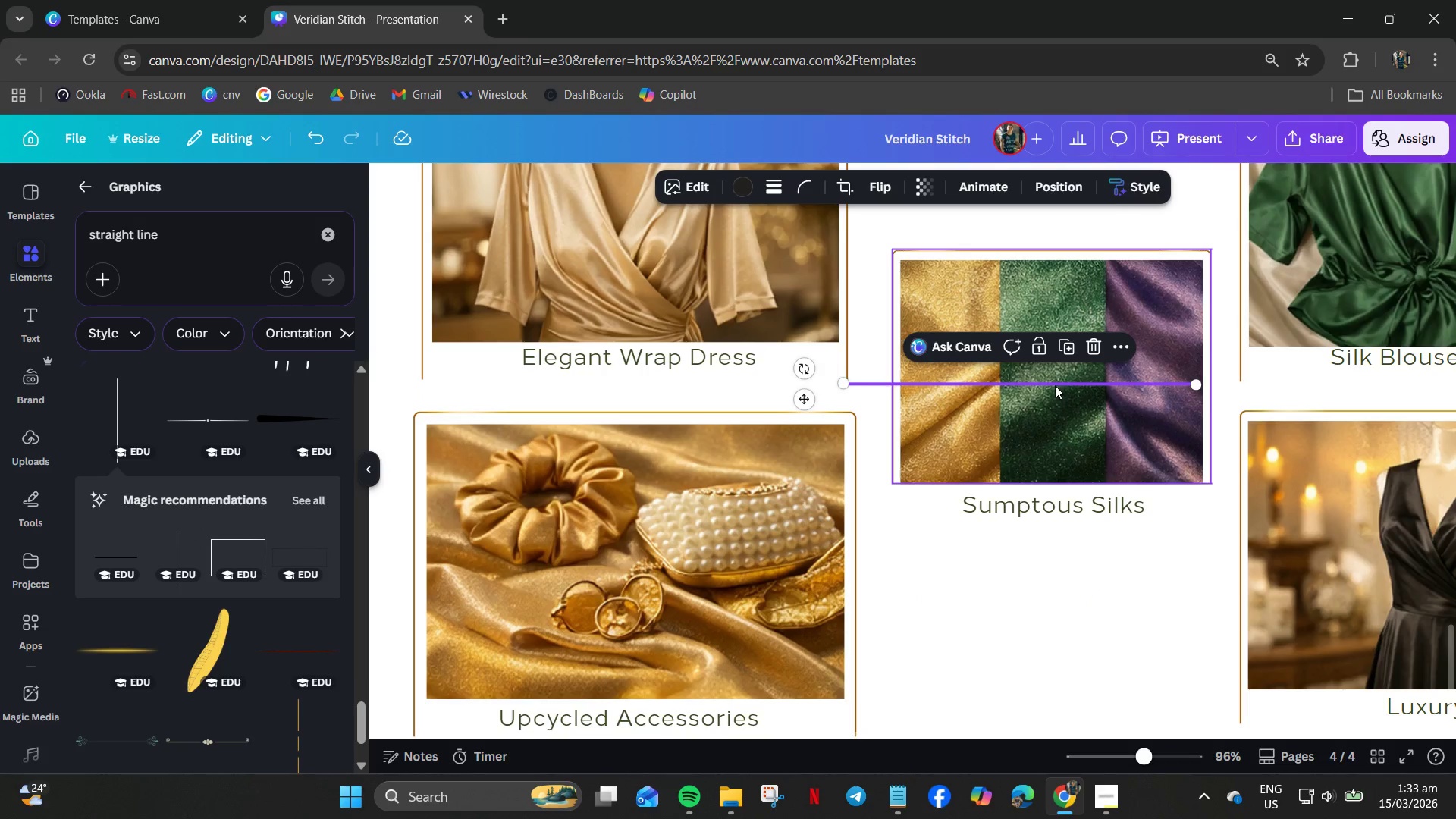 
left_click_drag(start_coordinate=[1053, 383], to_coordinate=[660, 373])
 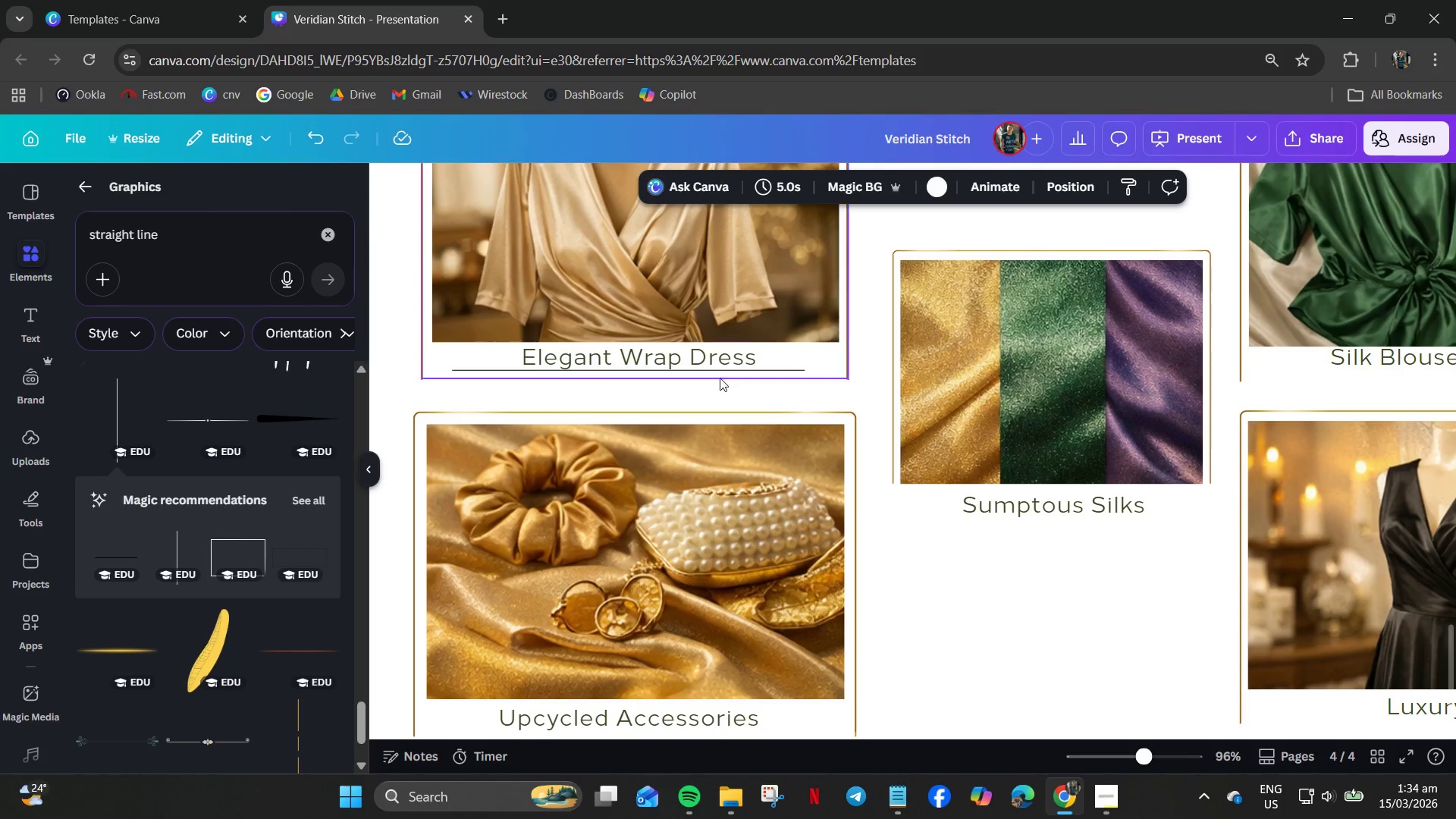 
left_click([739, 369])
 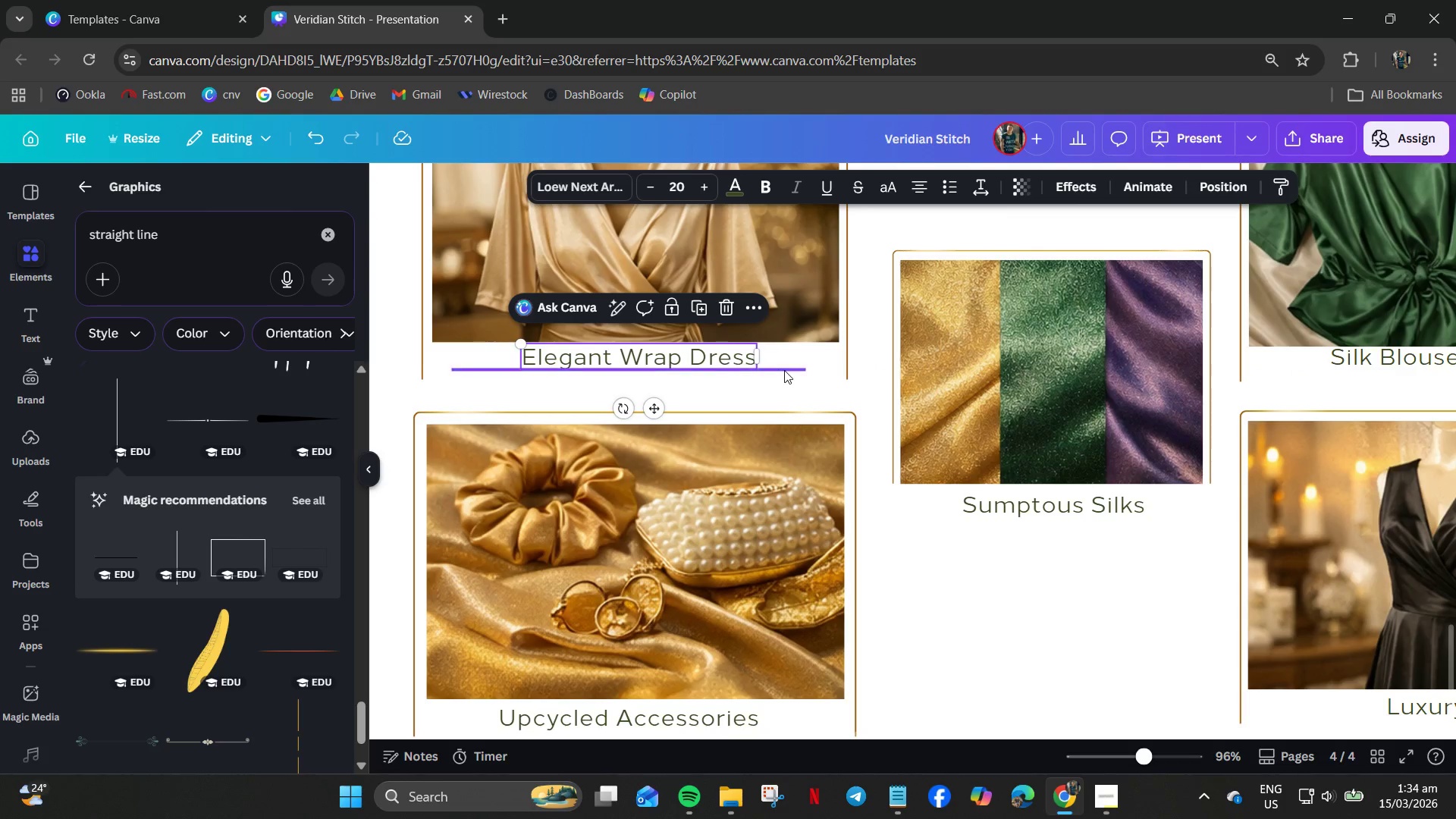 
left_click([784, 370])
 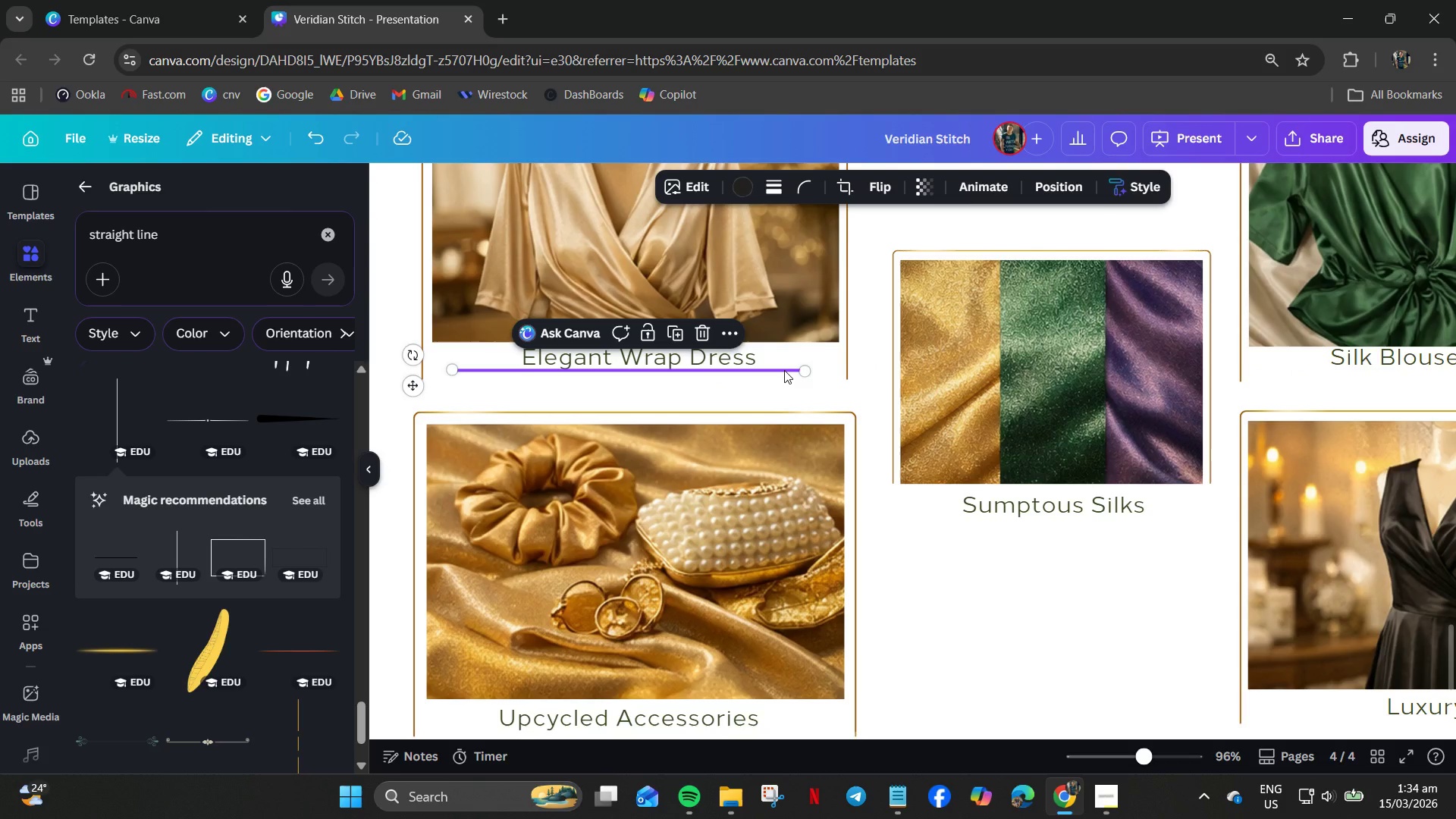 
left_click_drag(start_coordinate=[784, 370], to_coordinate=[792, 375])
 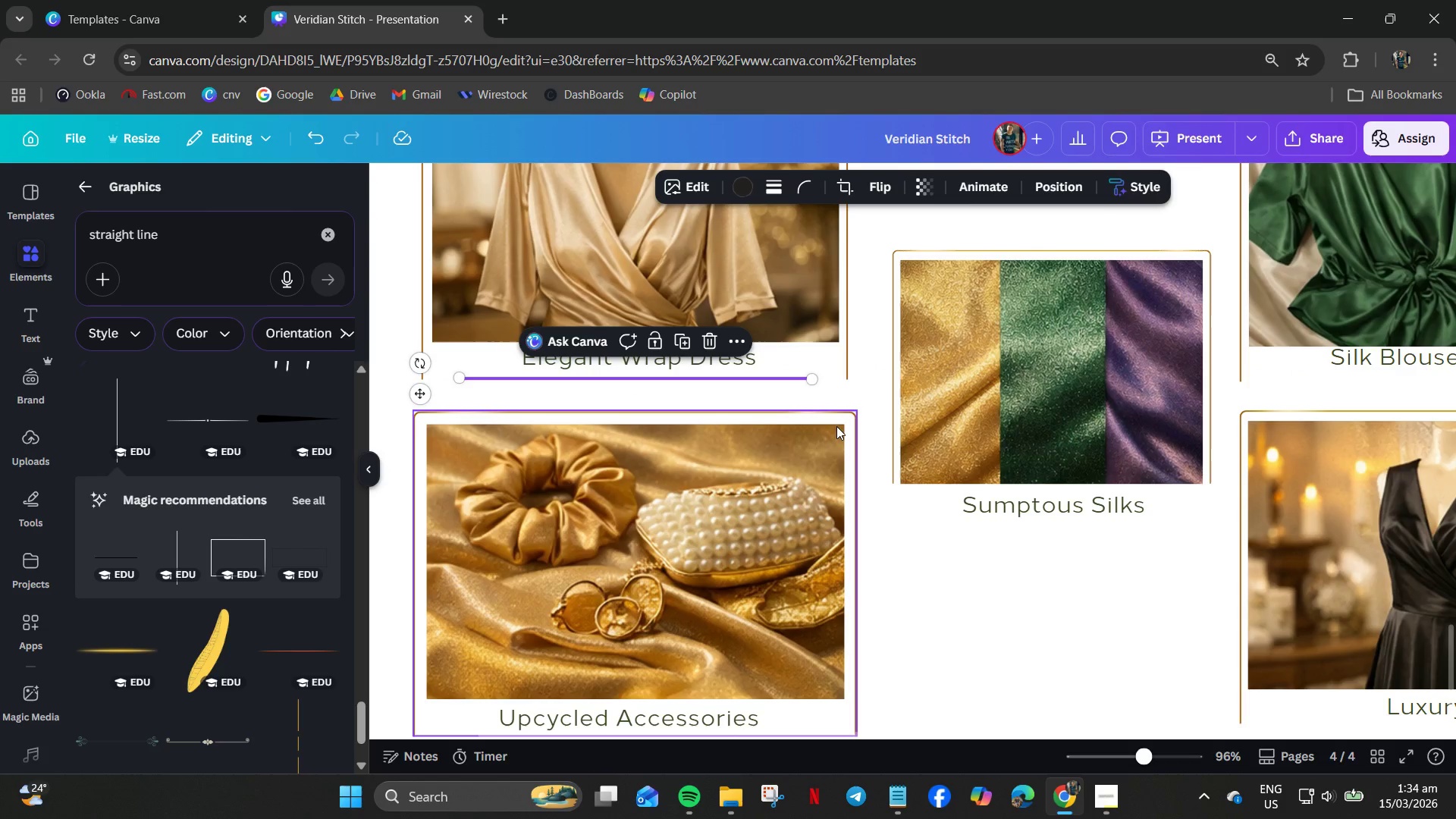 
key(ArrowUp)
 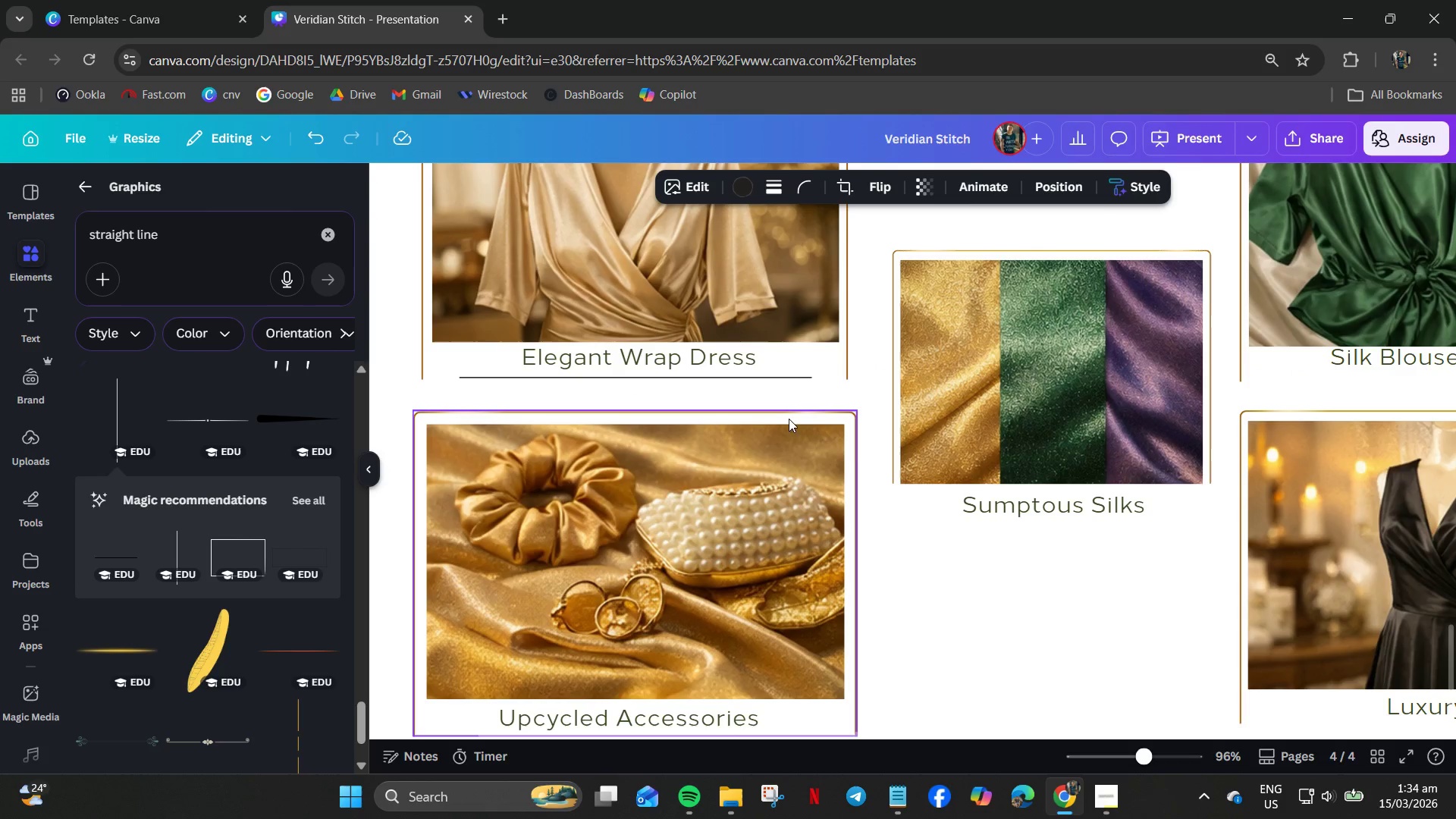 
key(ArrowUp)
 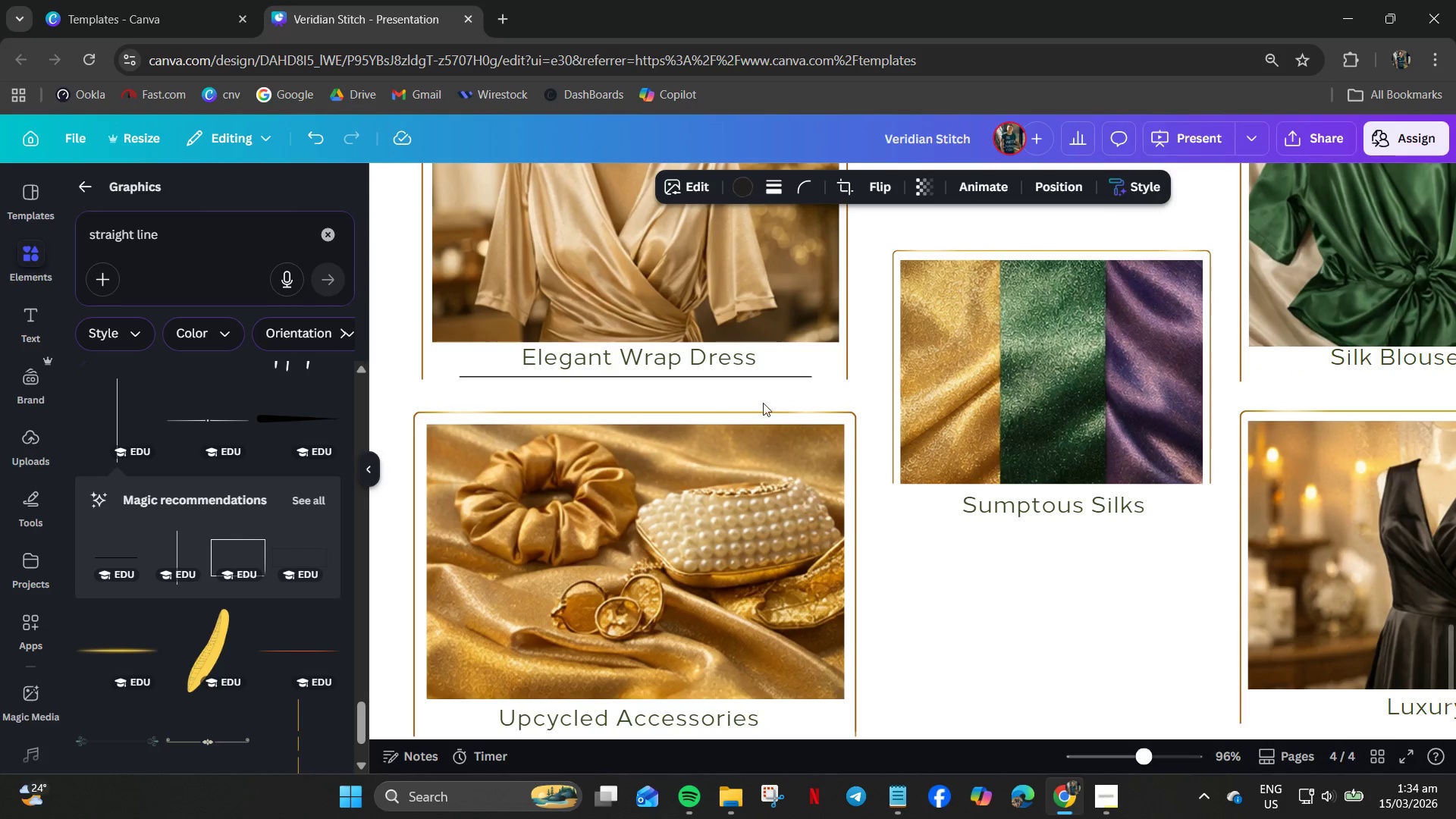 
hold_key(key=ArrowUp, duration=0.33)
 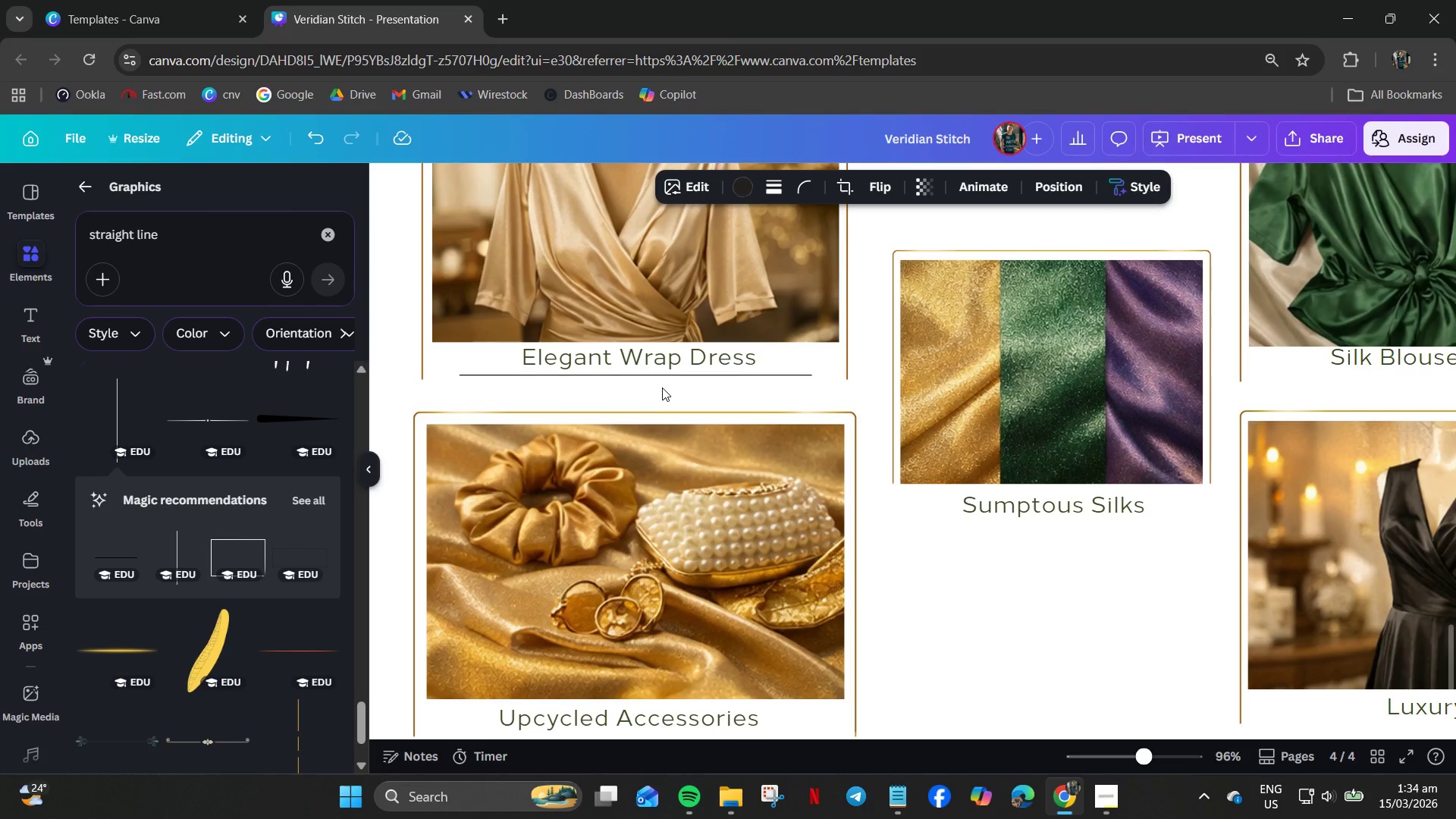 
key(ArrowUp)
 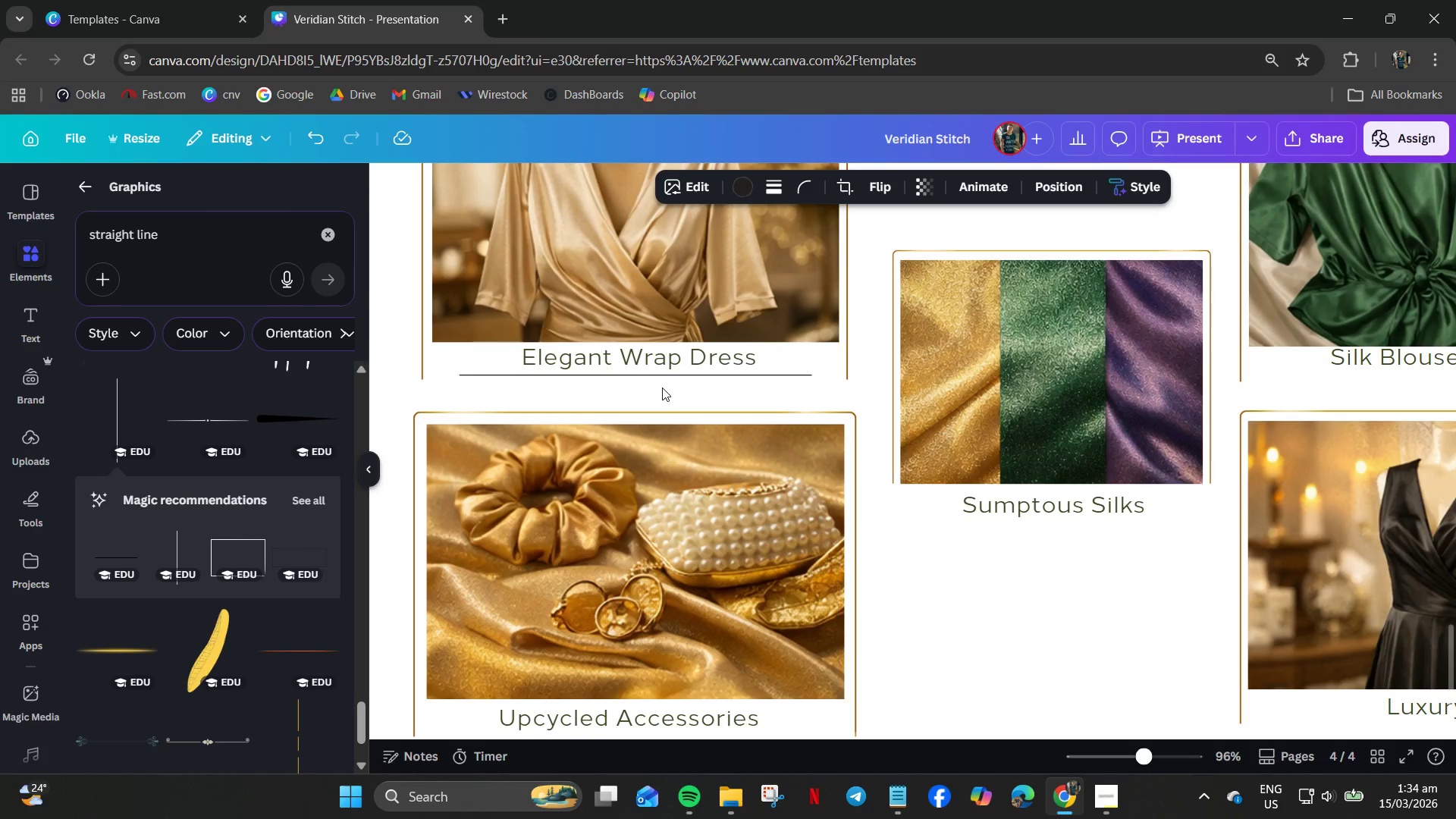 
key(ArrowUp)
 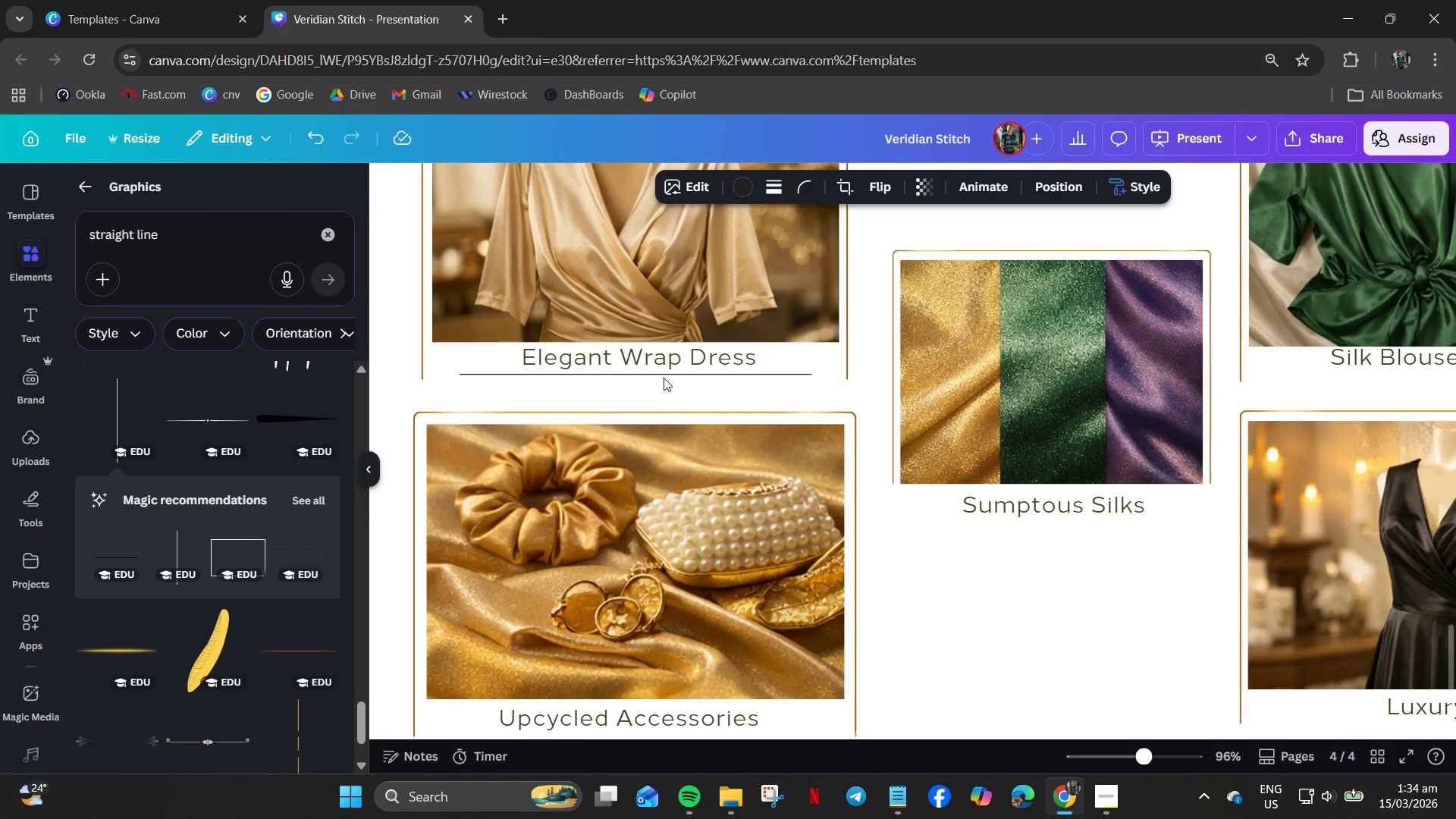 
key(ArrowUp)
 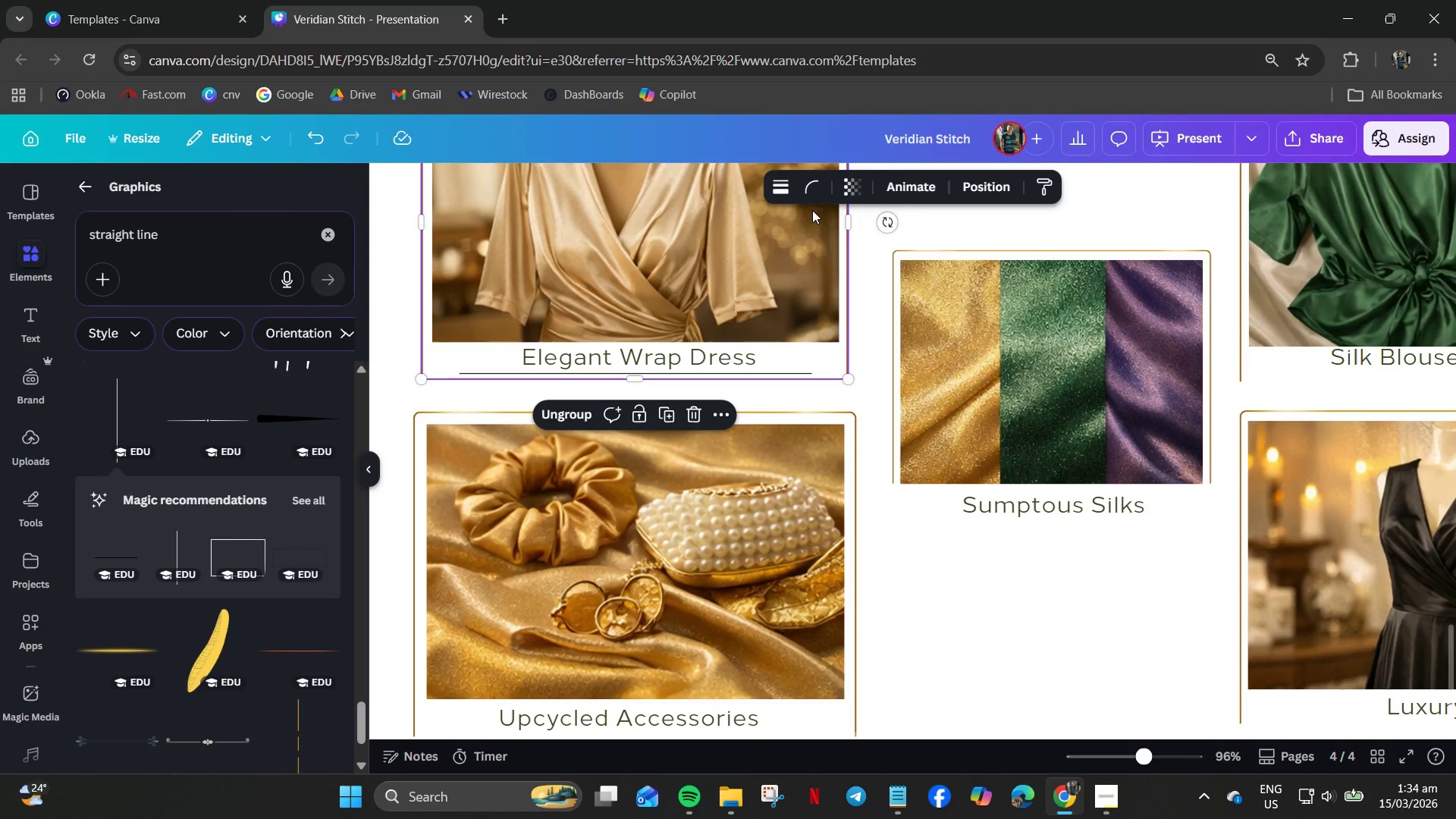 
left_click([785, 394])
 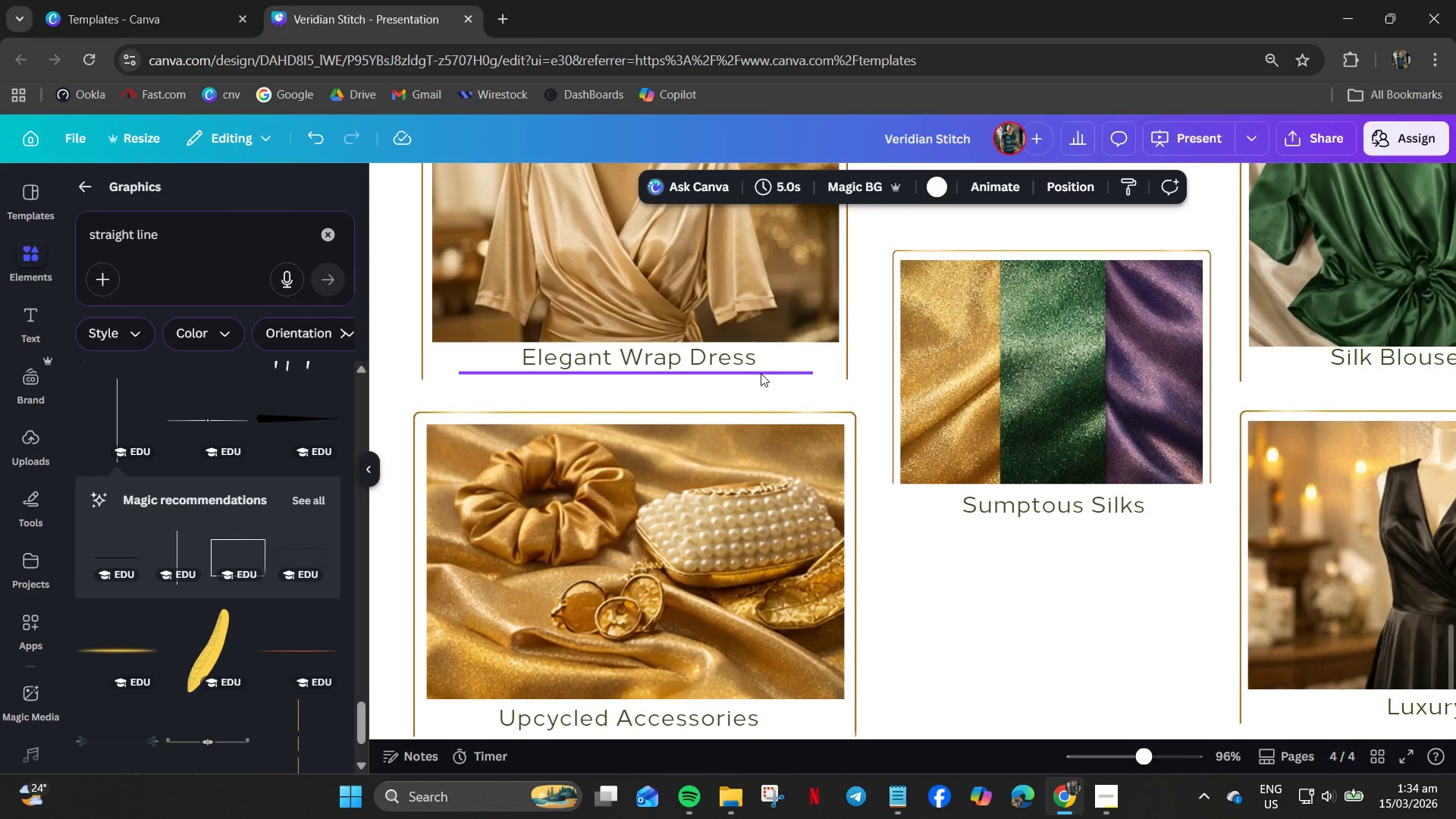 
left_click([777, 375])
 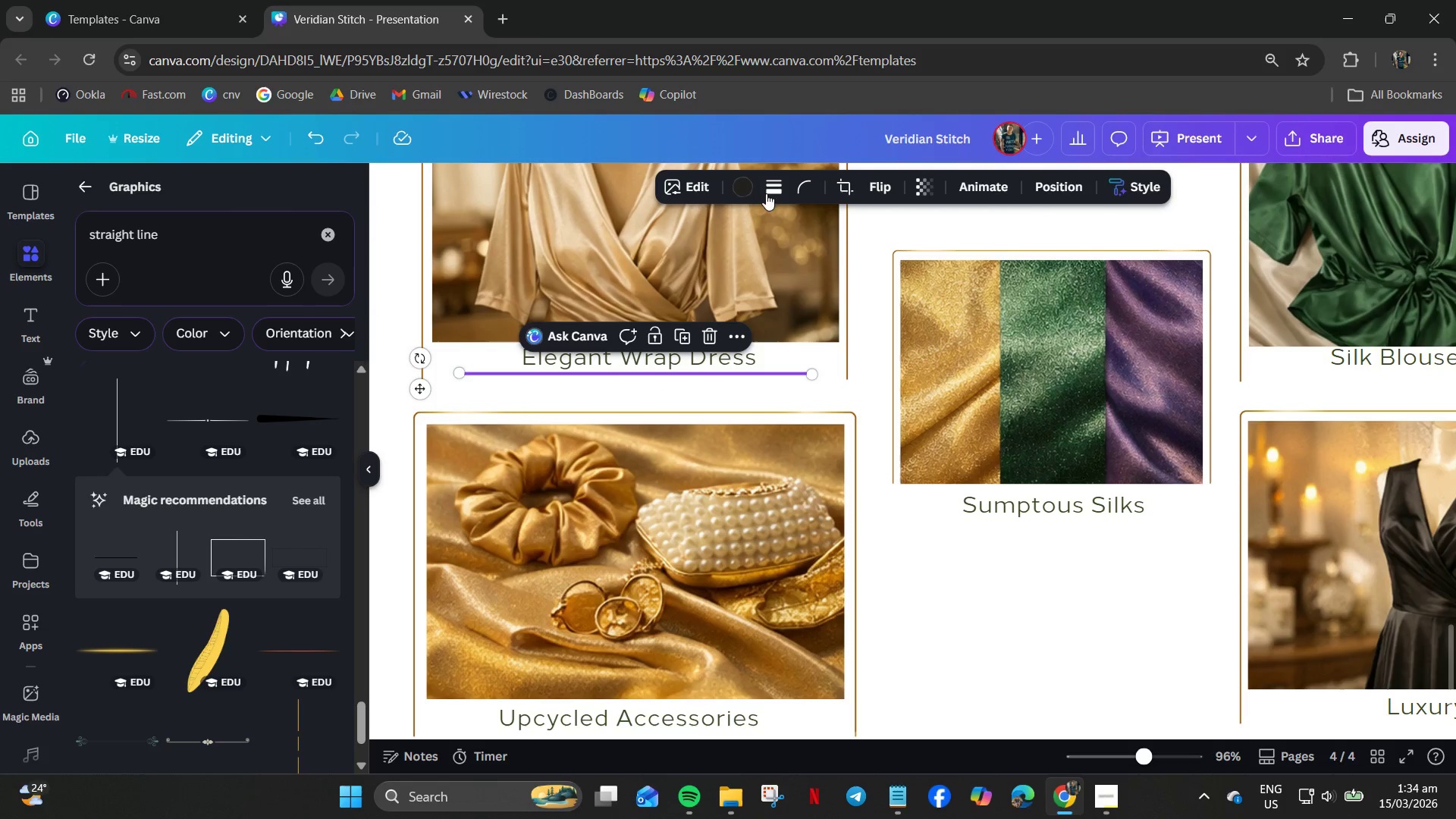 
left_click([775, 184])
 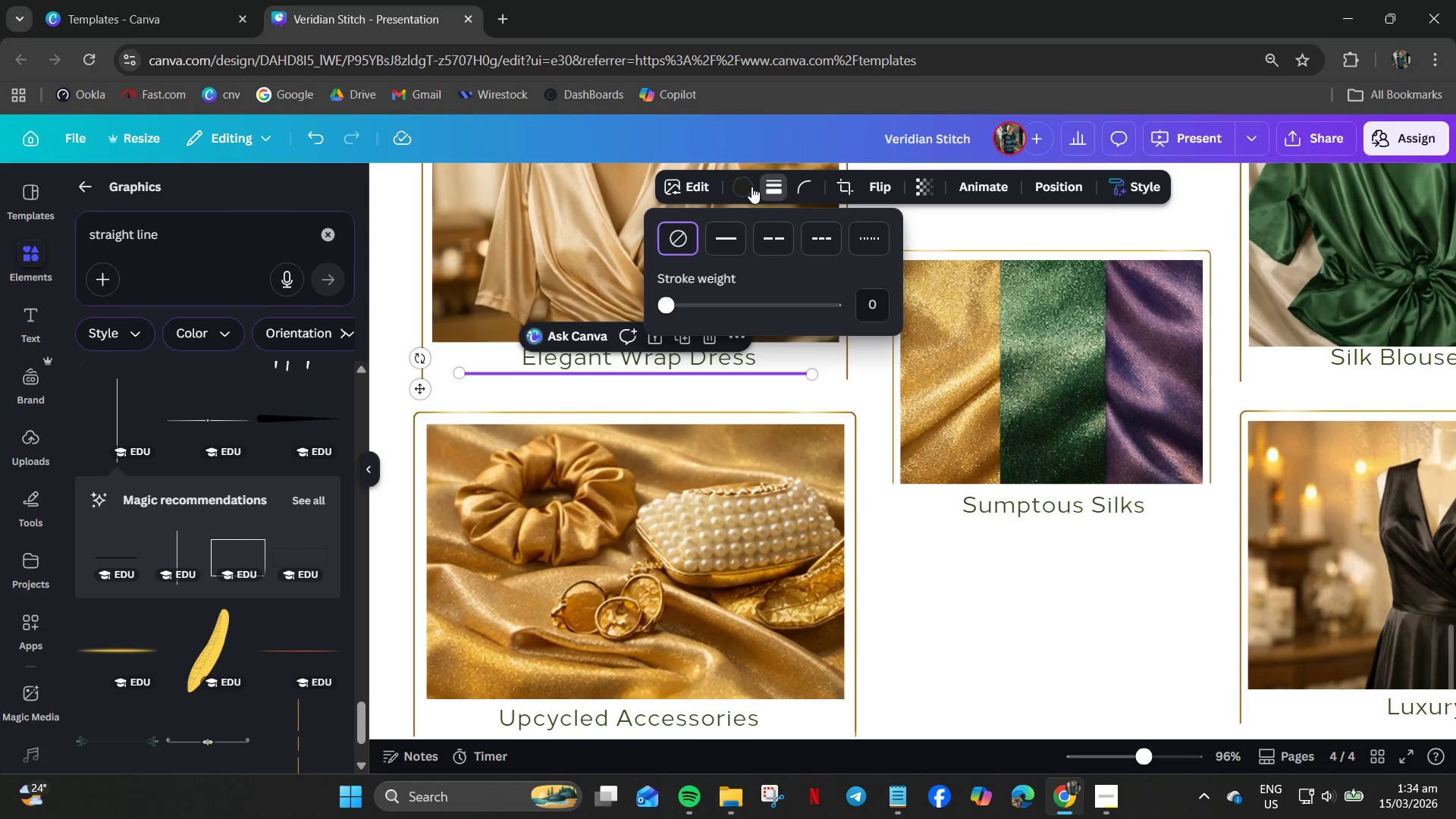 
left_click([739, 185])
 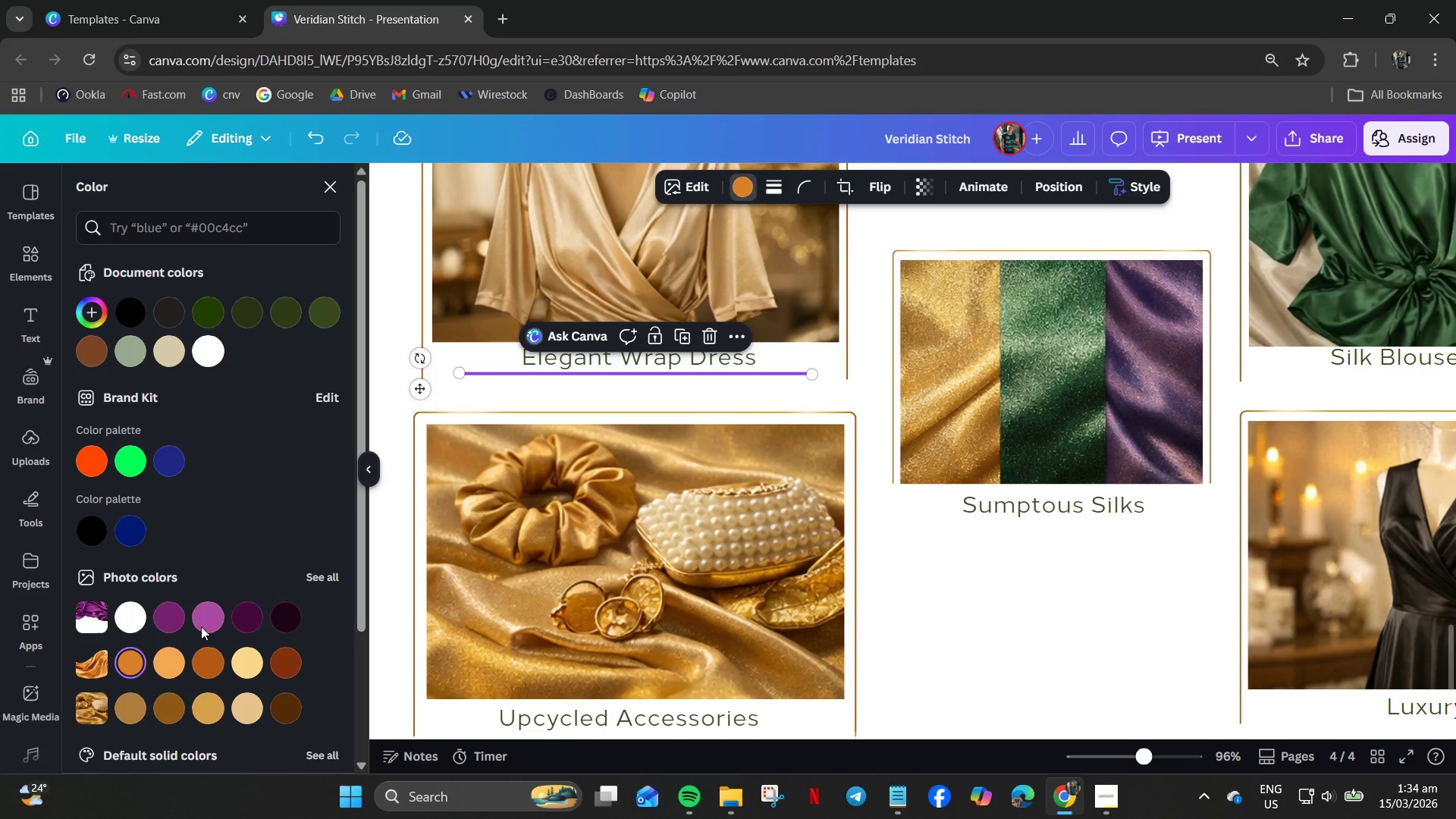 
left_click([513, 385])
 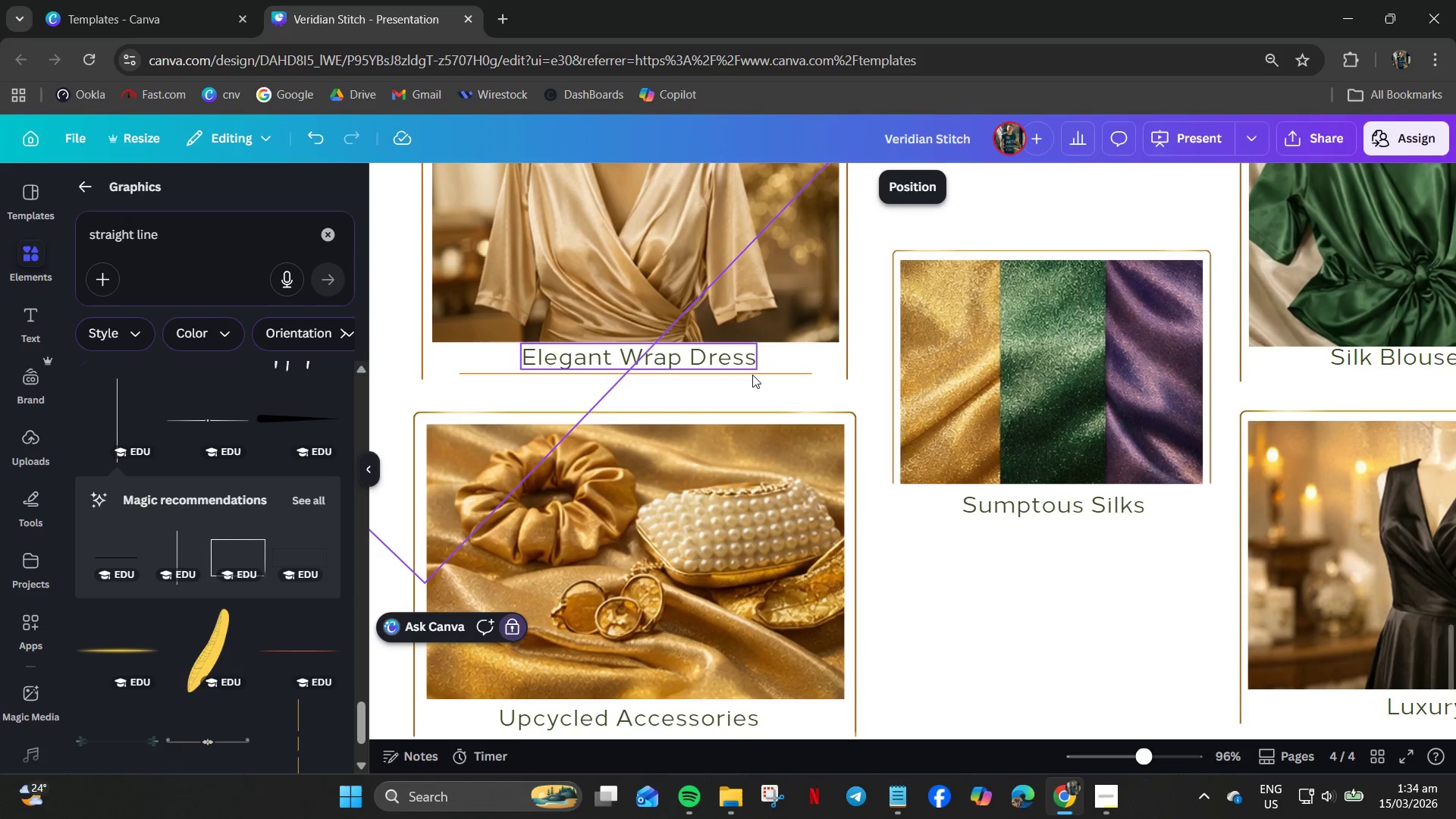 
left_click([777, 375])
 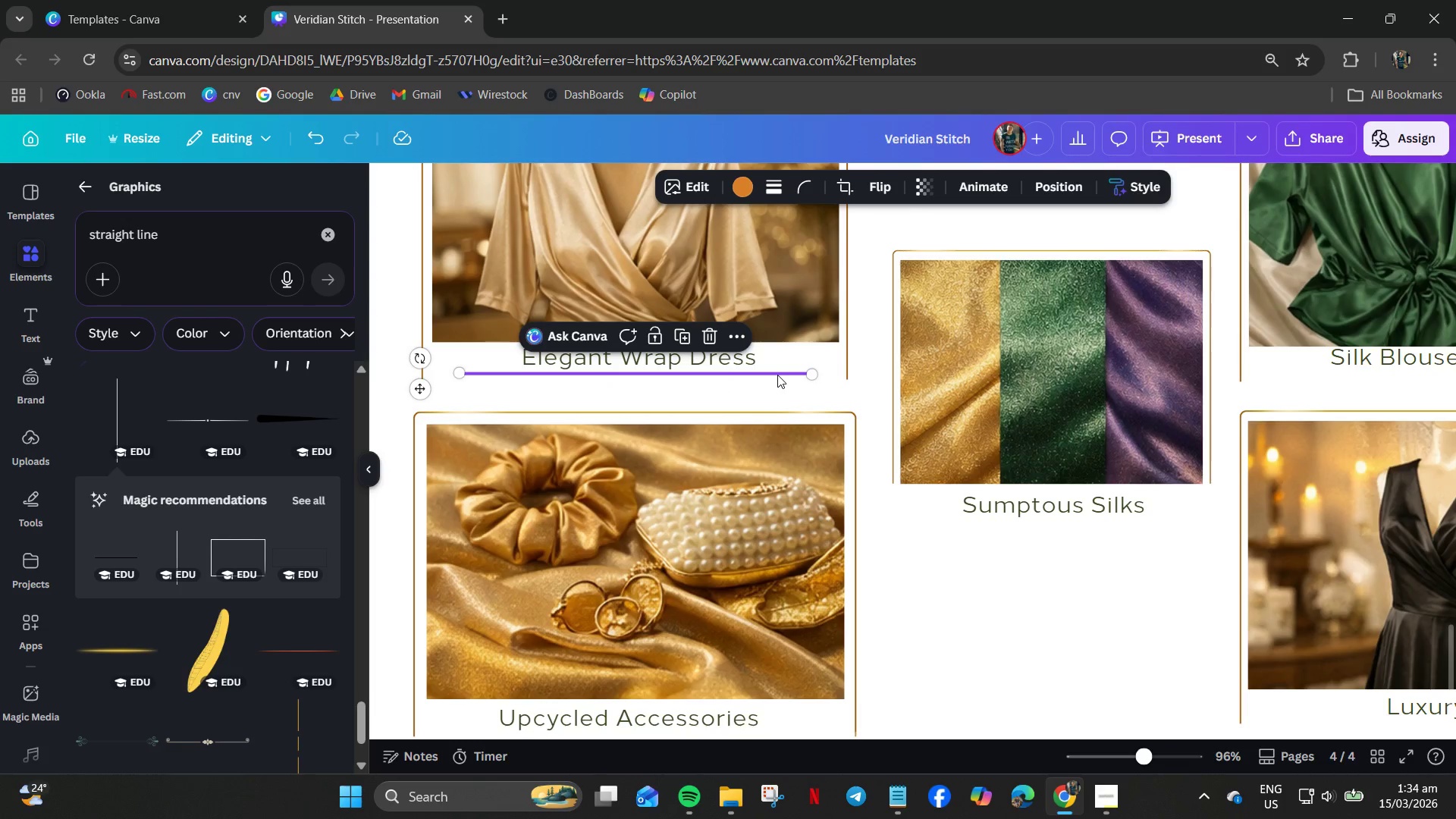 
key(Control+C)
 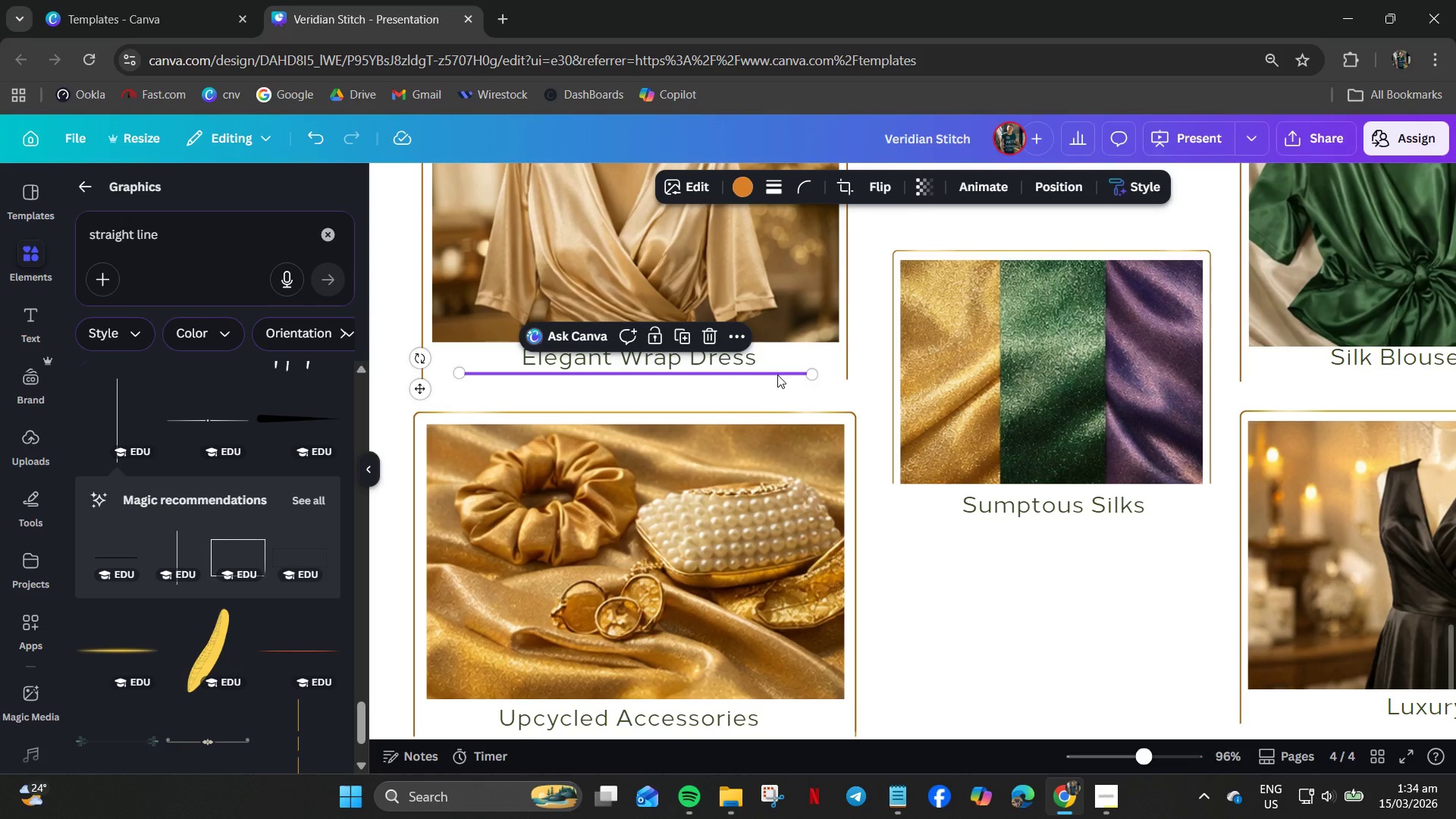 
key(Control+V)
 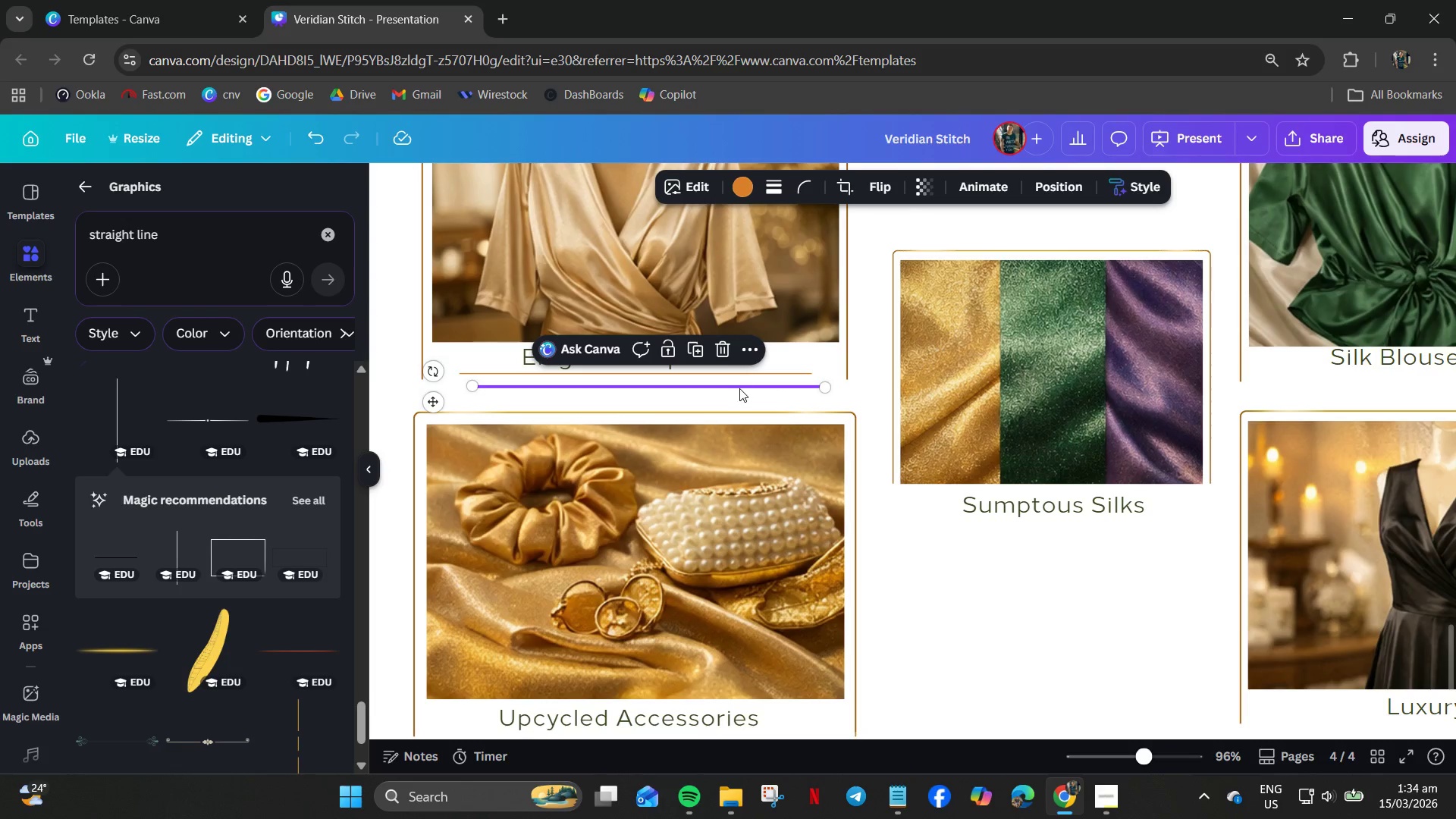 
left_click_drag(start_coordinate=[739, 388], to_coordinate=[1134, 523])
 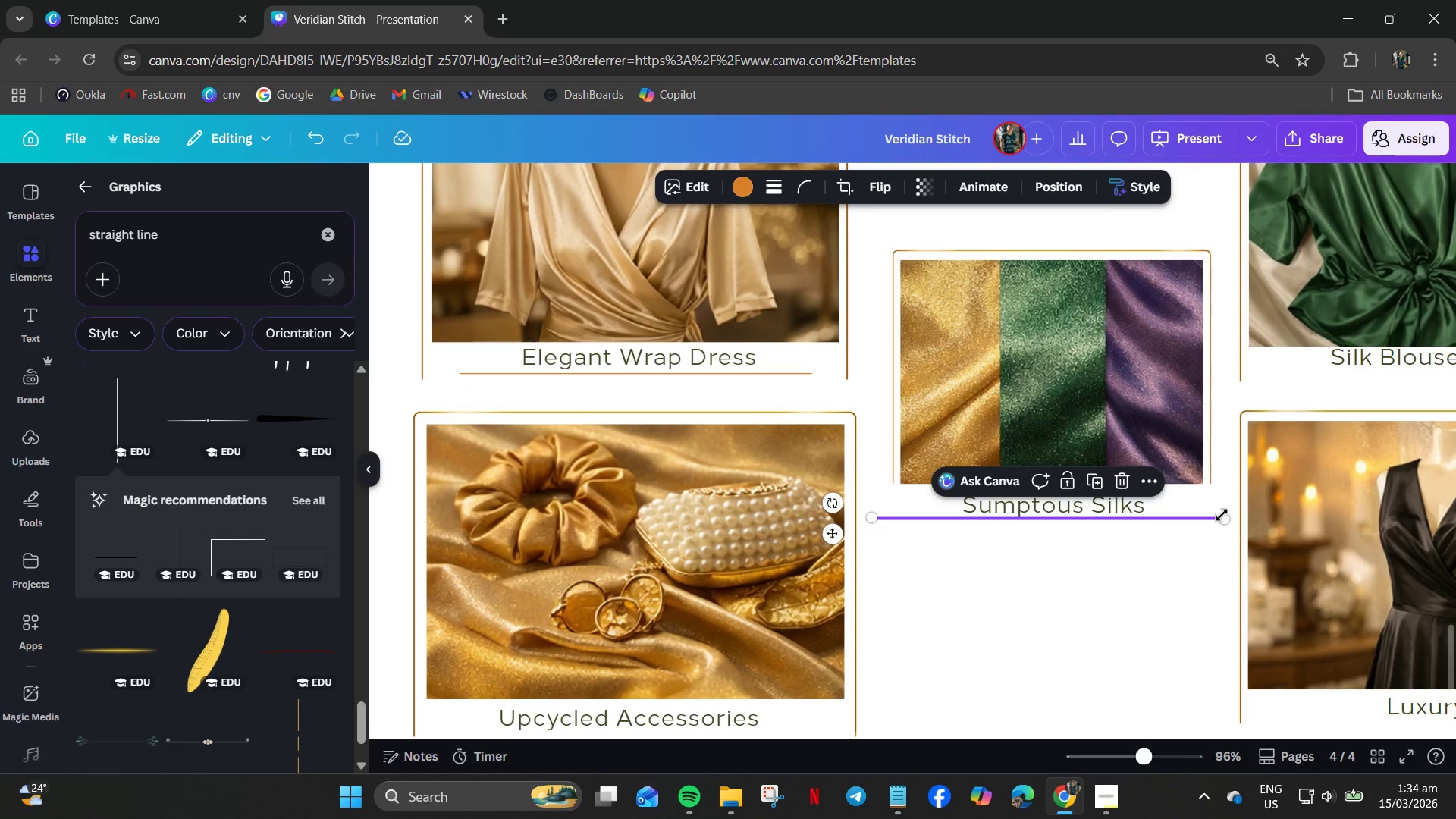 
left_click_drag(start_coordinate=[1222, 515], to_coordinate=[1106, 530])
 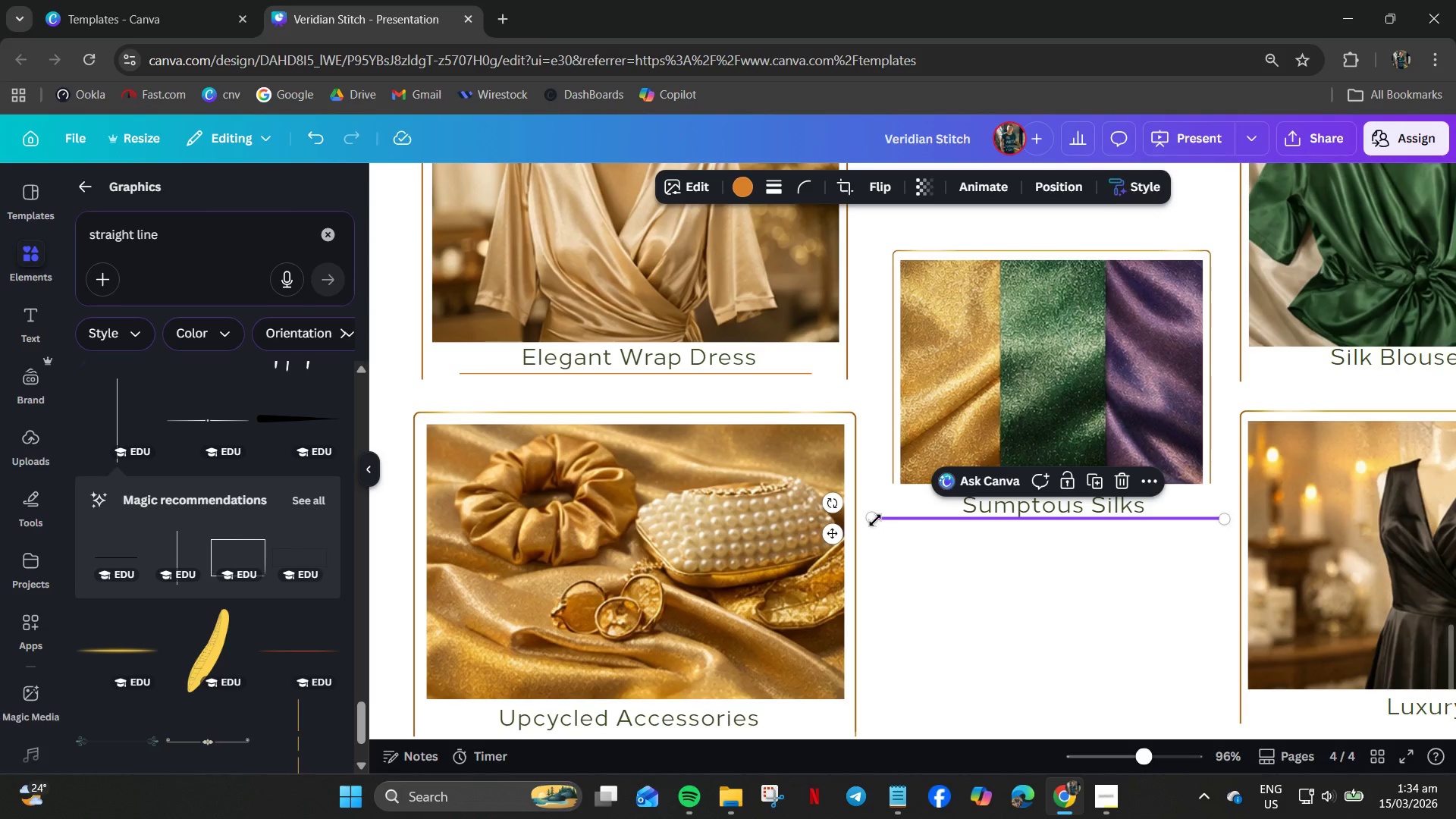 
left_click_drag(start_coordinate=[874, 519], to_coordinate=[946, 519])
 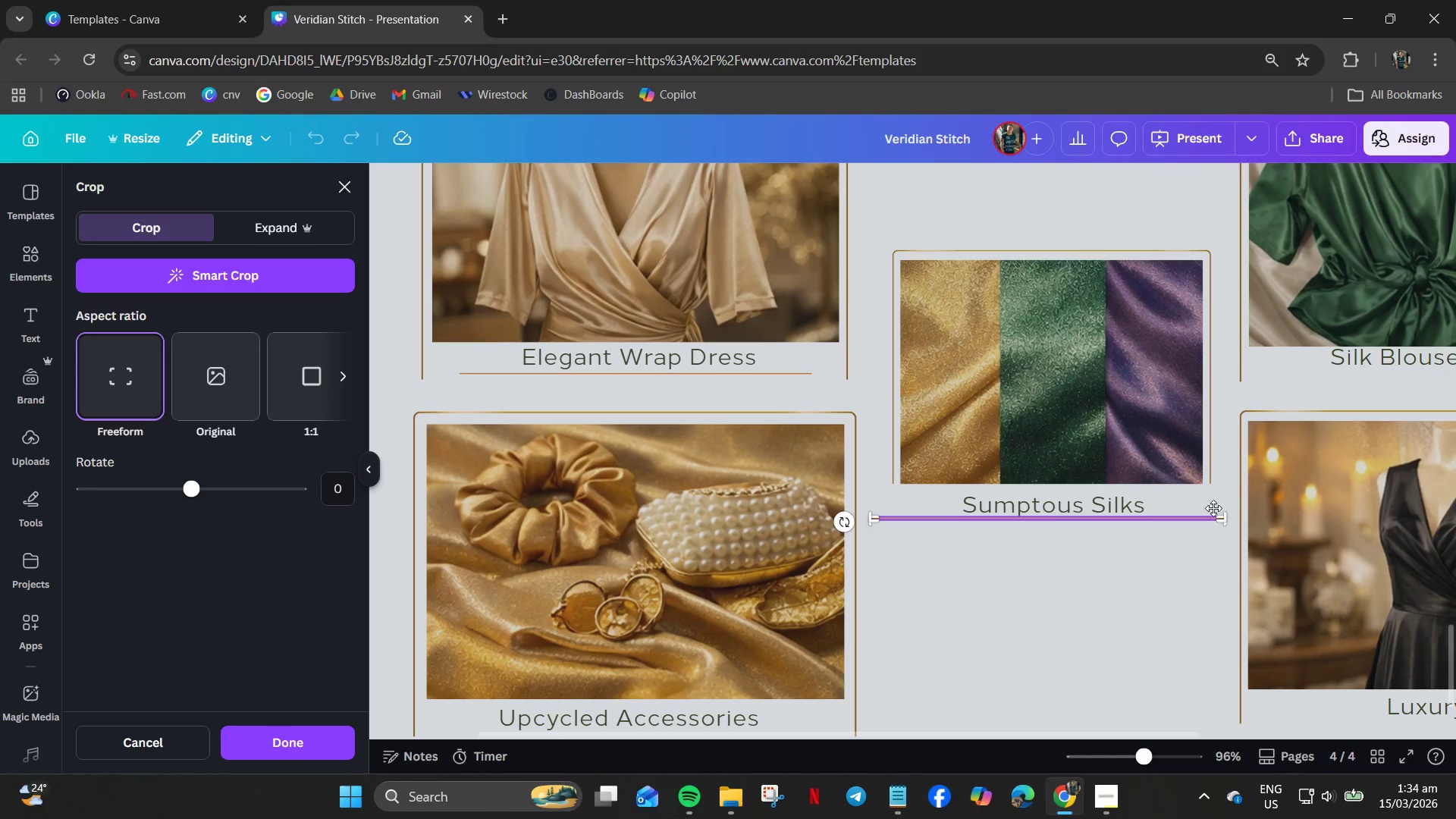 
left_click_drag(start_coordinate=[1226, 521], to_coordinate=[1133, 521])
 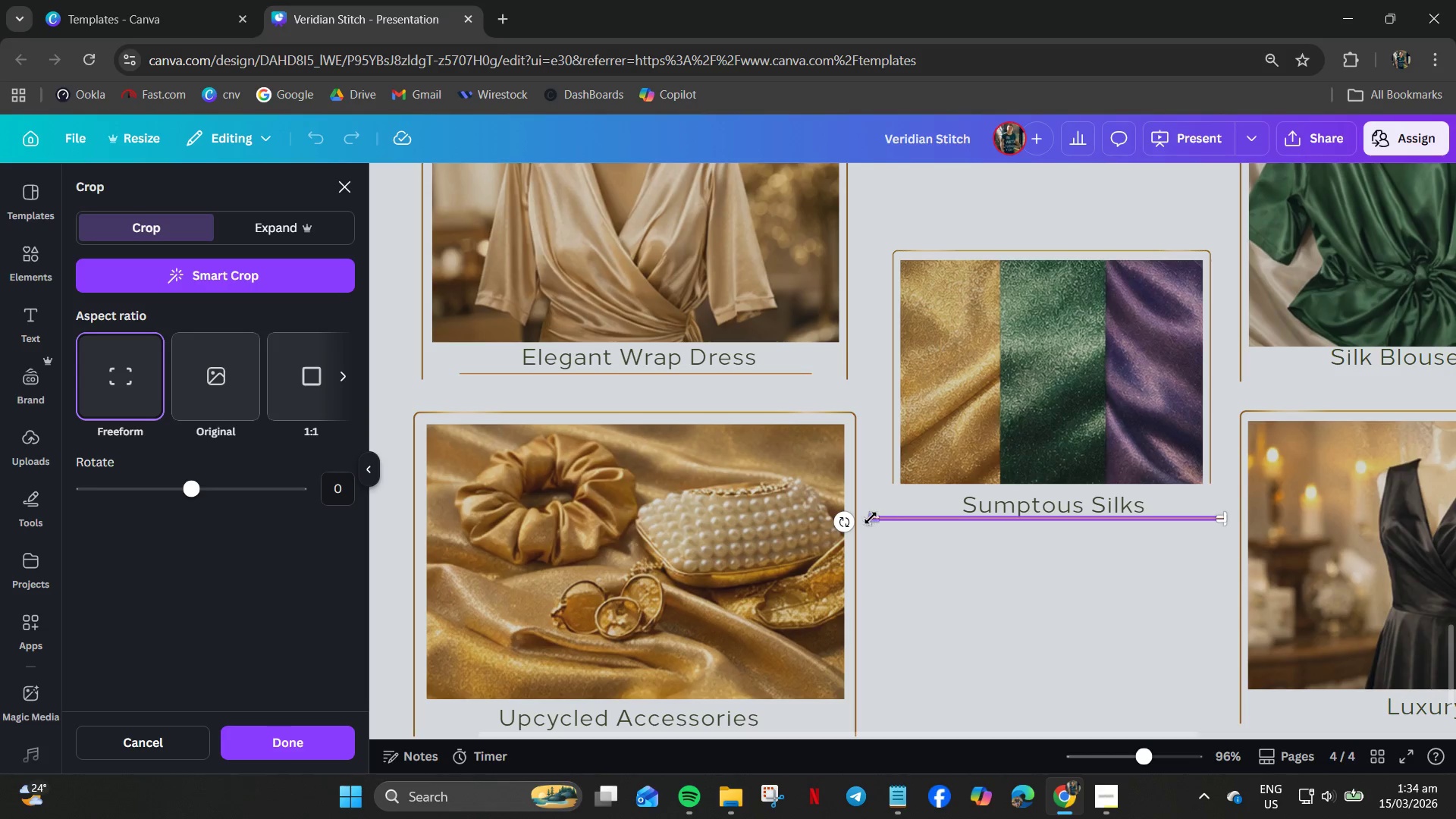 
left_click_drag(start_coordinate=[869, 517], to_coordinate=[906, 516])
 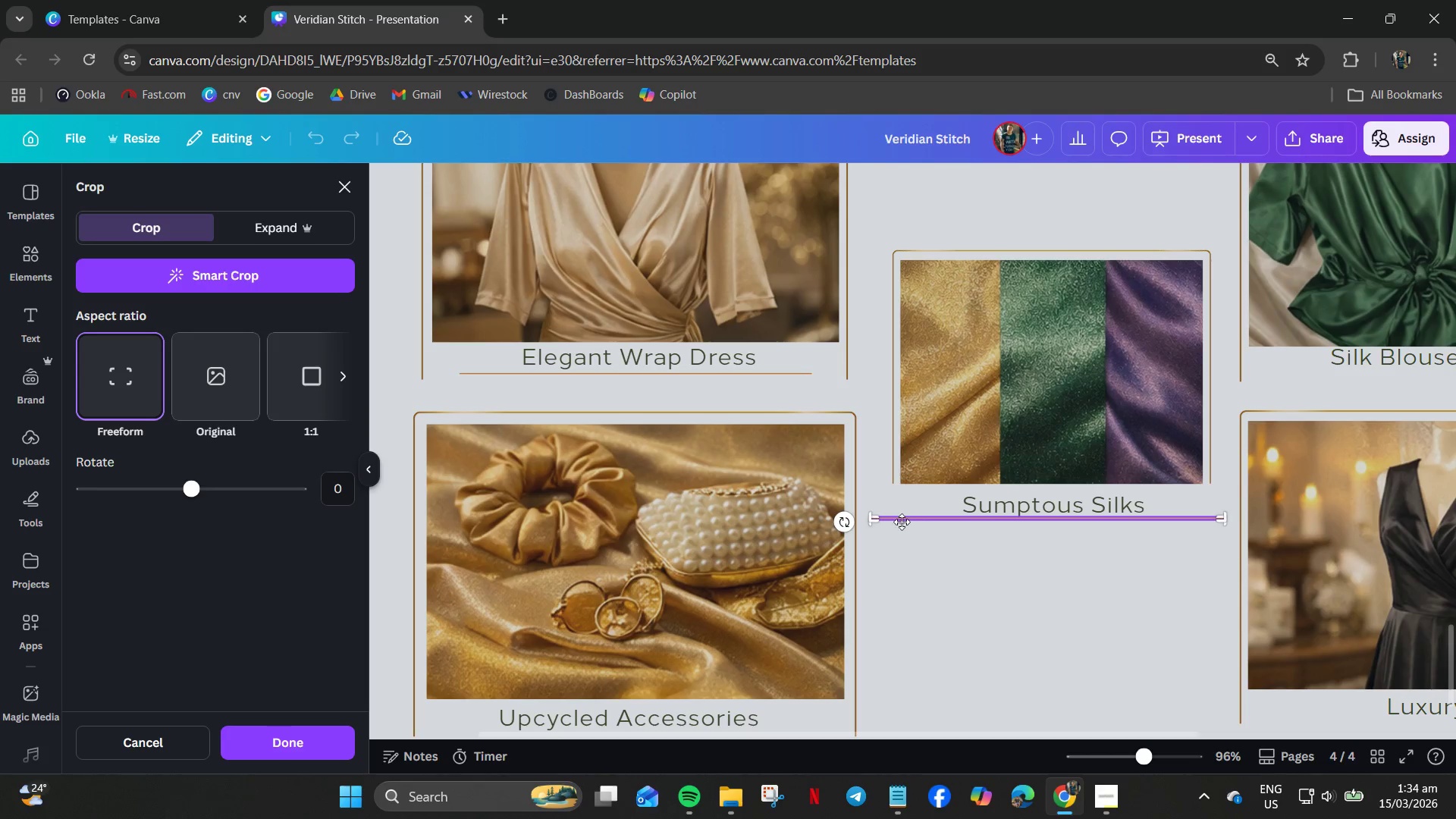 
hold_key(key=ControlLeft, duration=1.24)
scroll: coordinate [888, 524], scroll_direction: up, amount: 8.0
 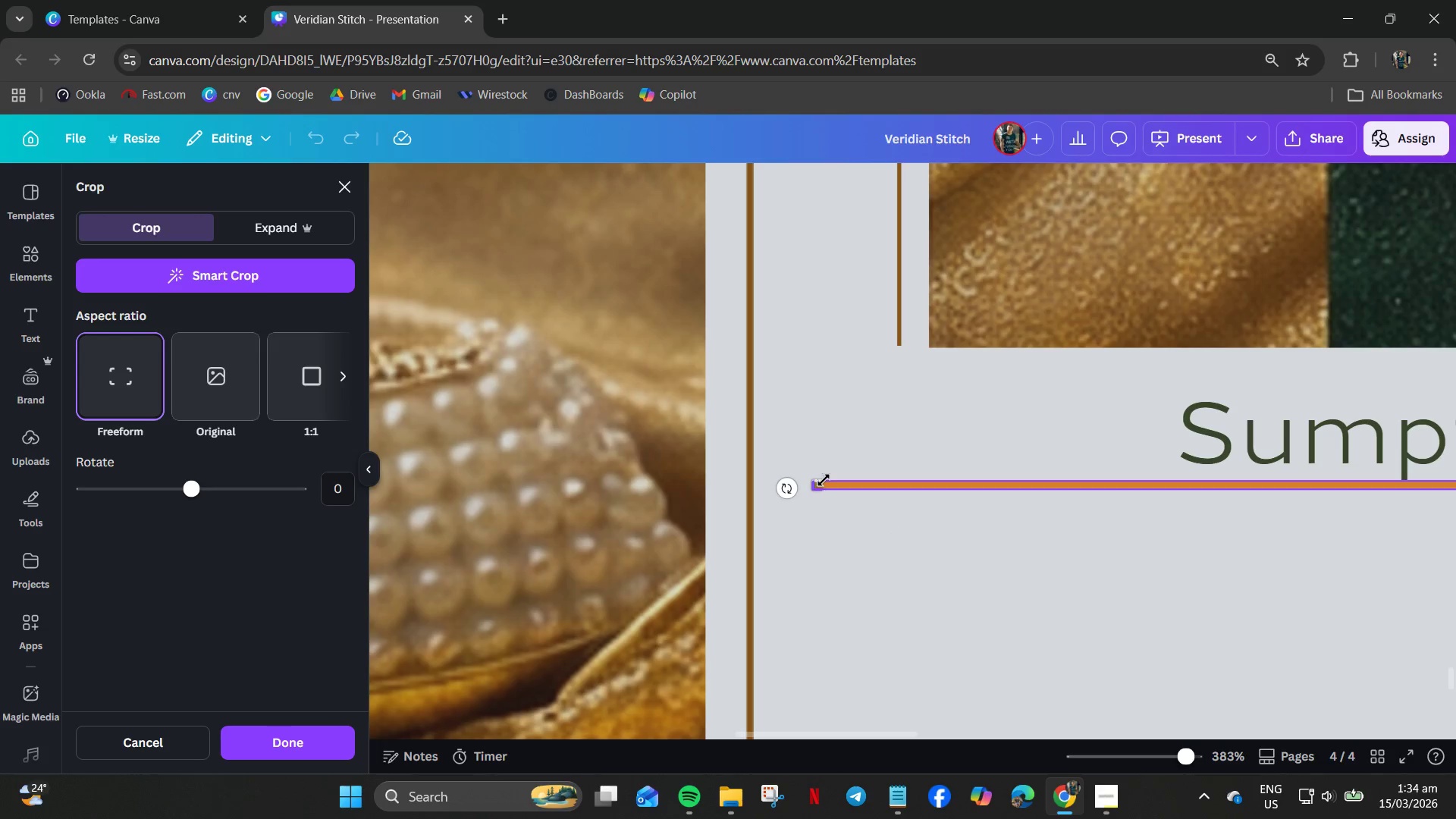 
left_click_drag(start_coordinate=[820, 476], to_coordinate=[1083, 482])
 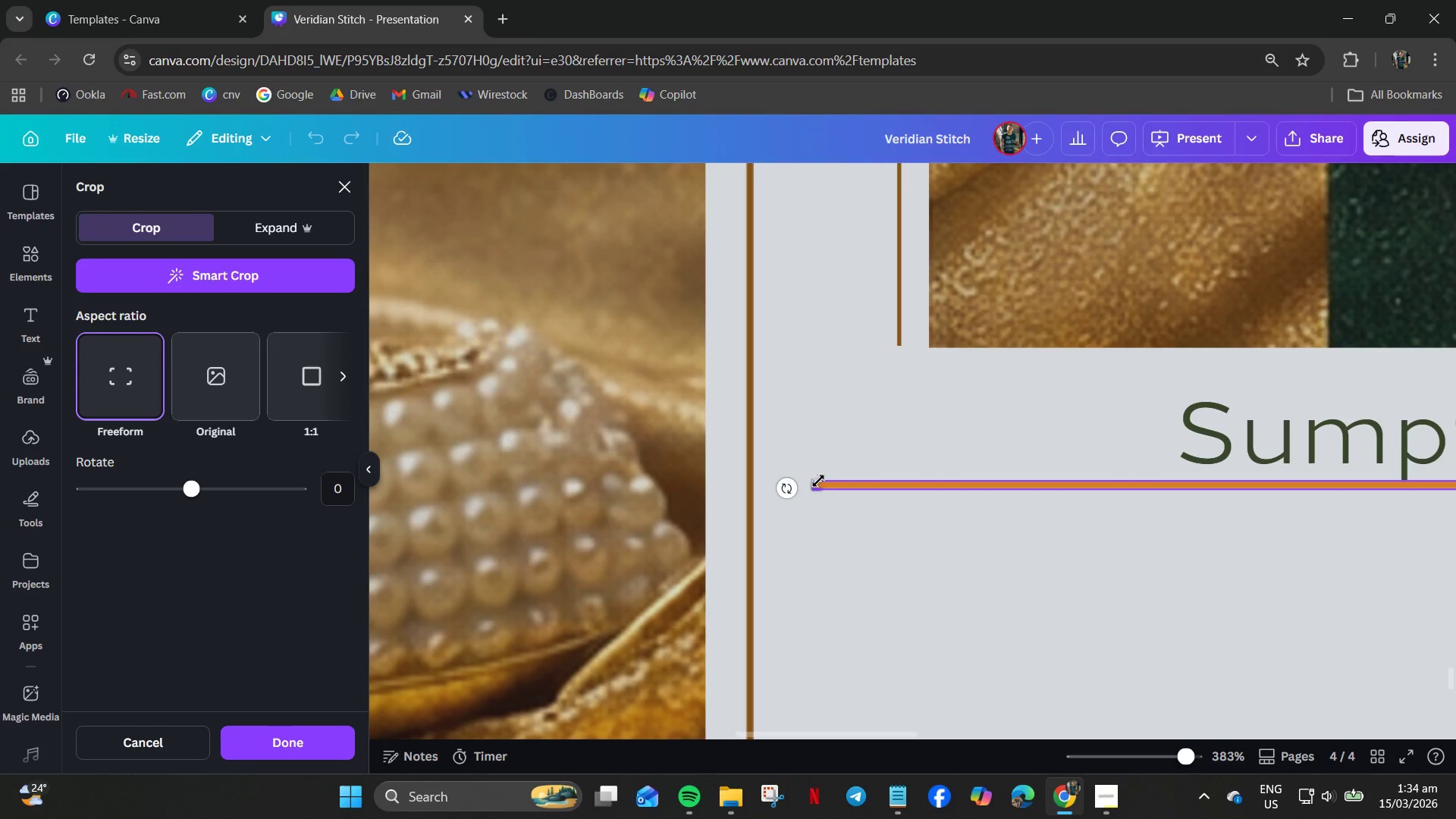 
left_click_drag(start_coordinate=[811, 487], to_coordinate=[1003, 485])
 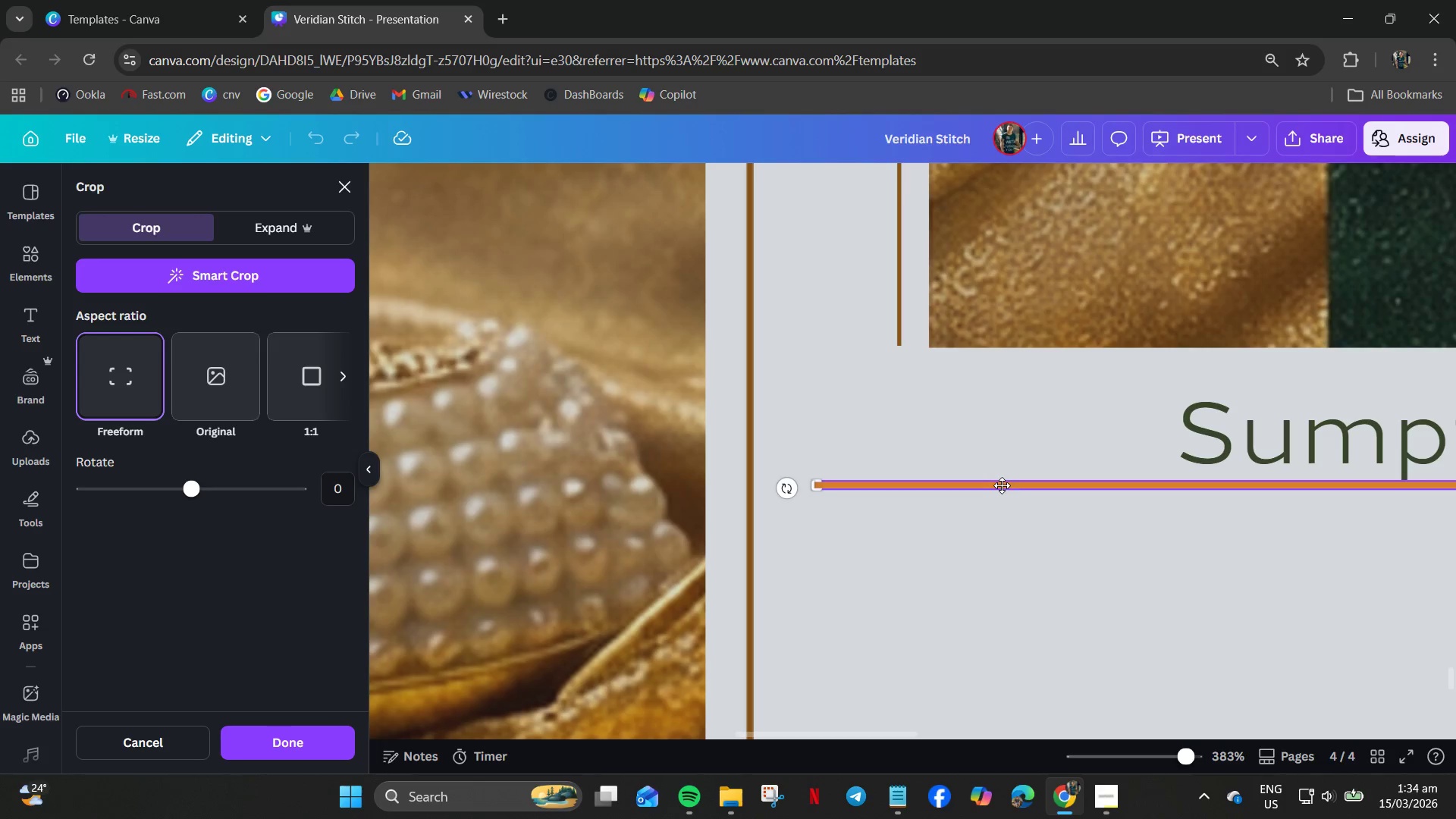 
key(Control+ControlLeft)
 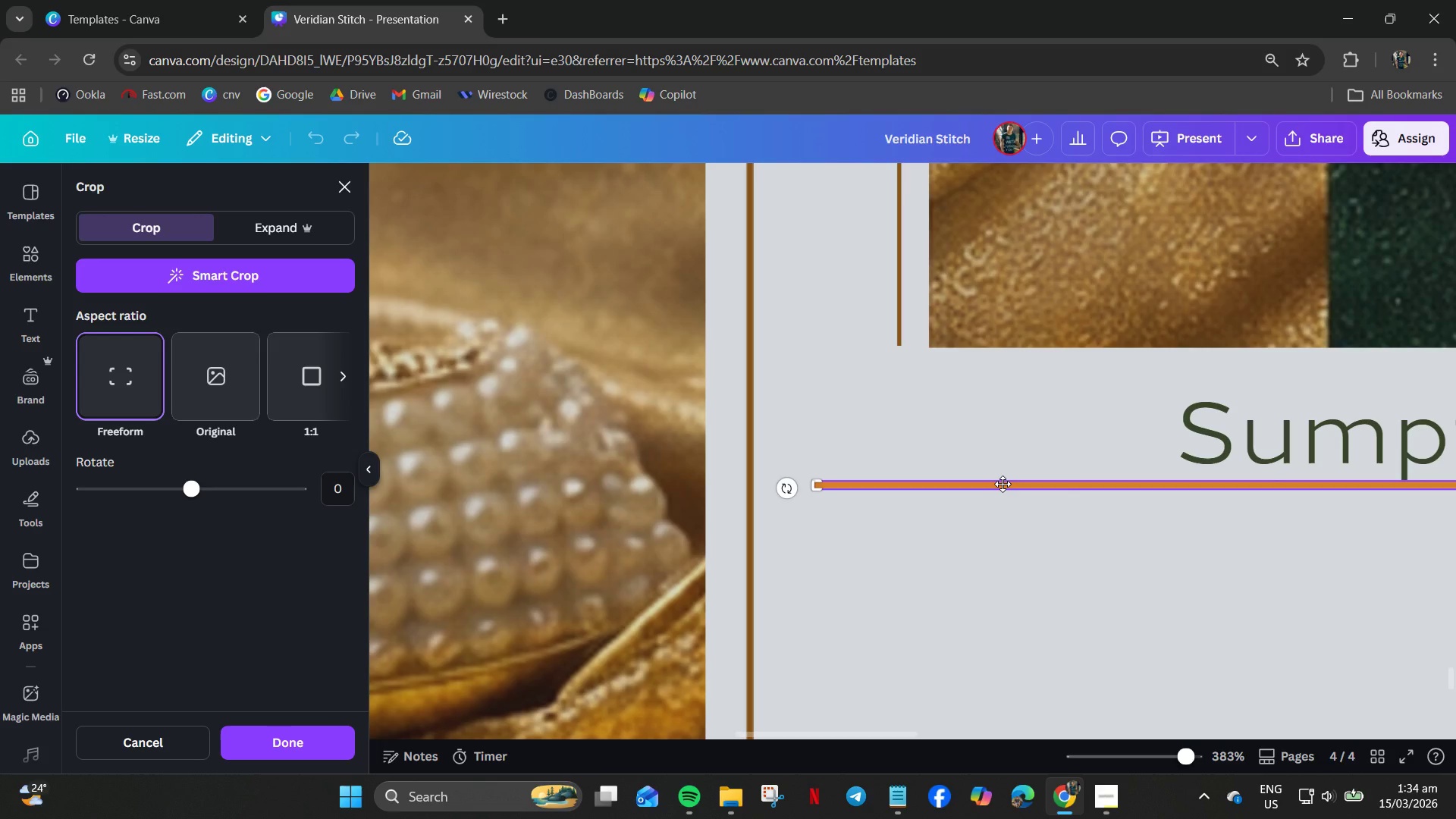 
hold_key(key=ControlLeft, duration=1.3)
scroll: coordinate [1003, 484], scroll_direction: down, amount: 8.0
 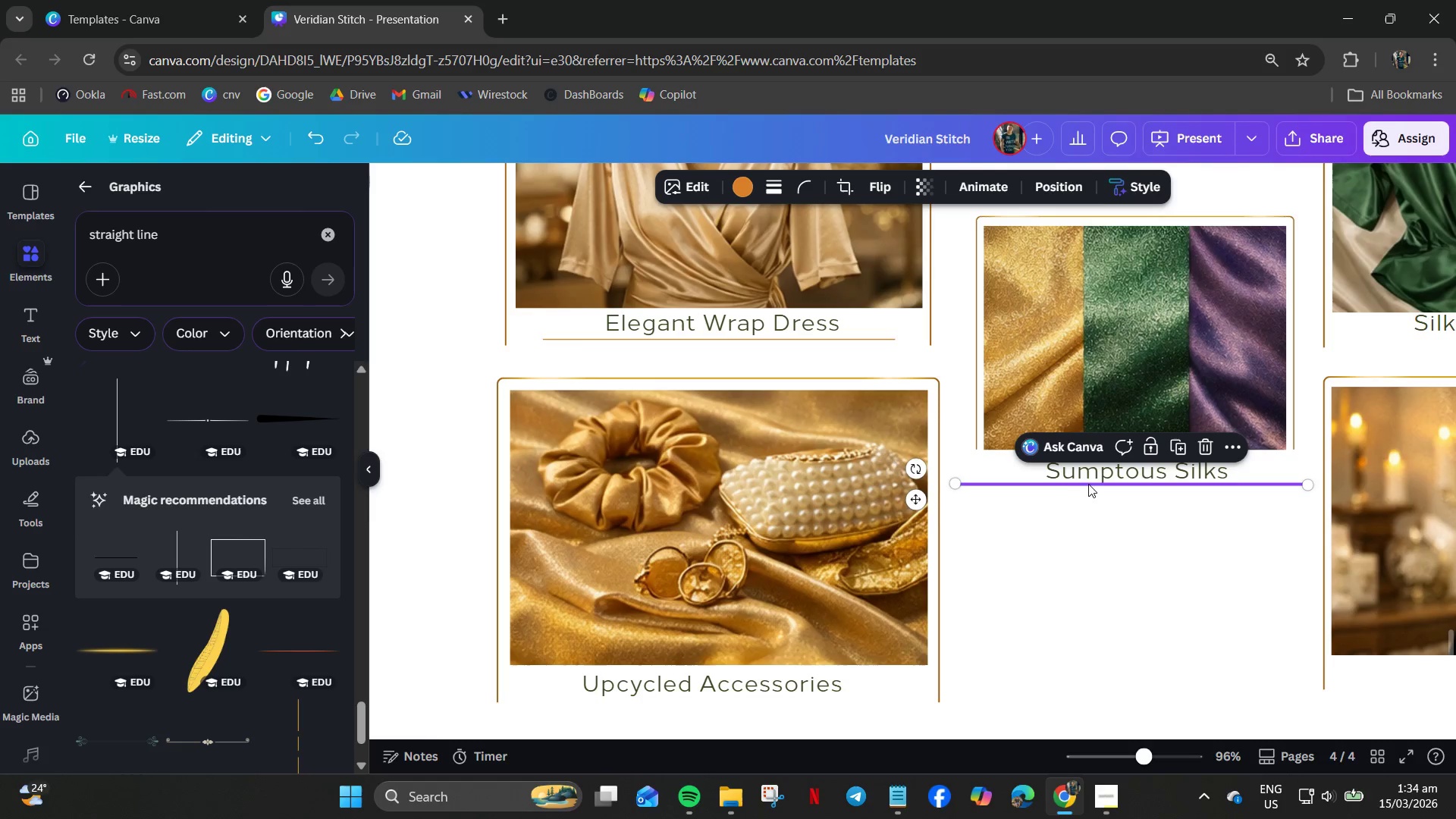 
left_click_drag(start_coordinate=[1061, 482], to_coordinate=[1078, 481])
 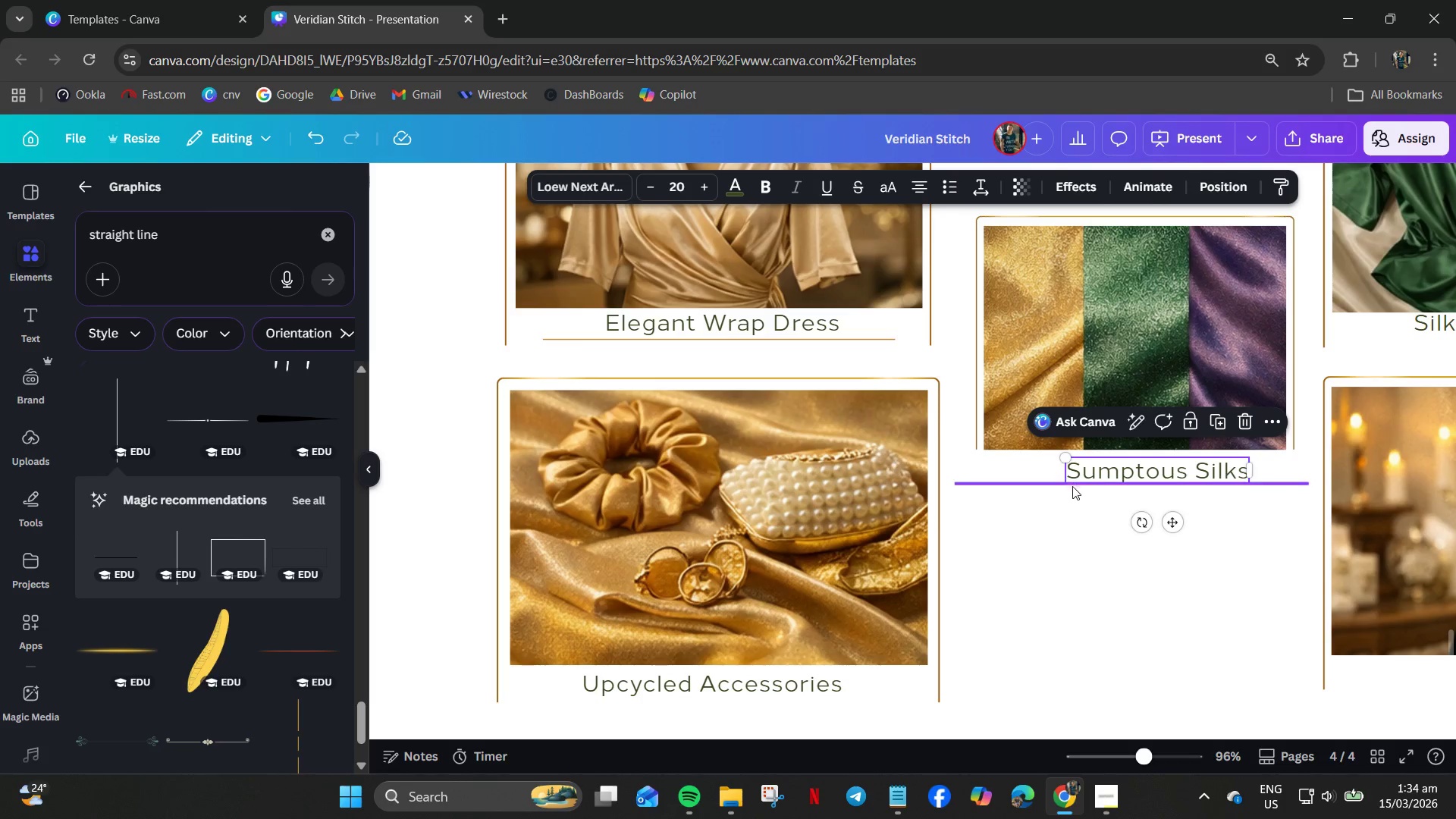 
key(Control+Z)
 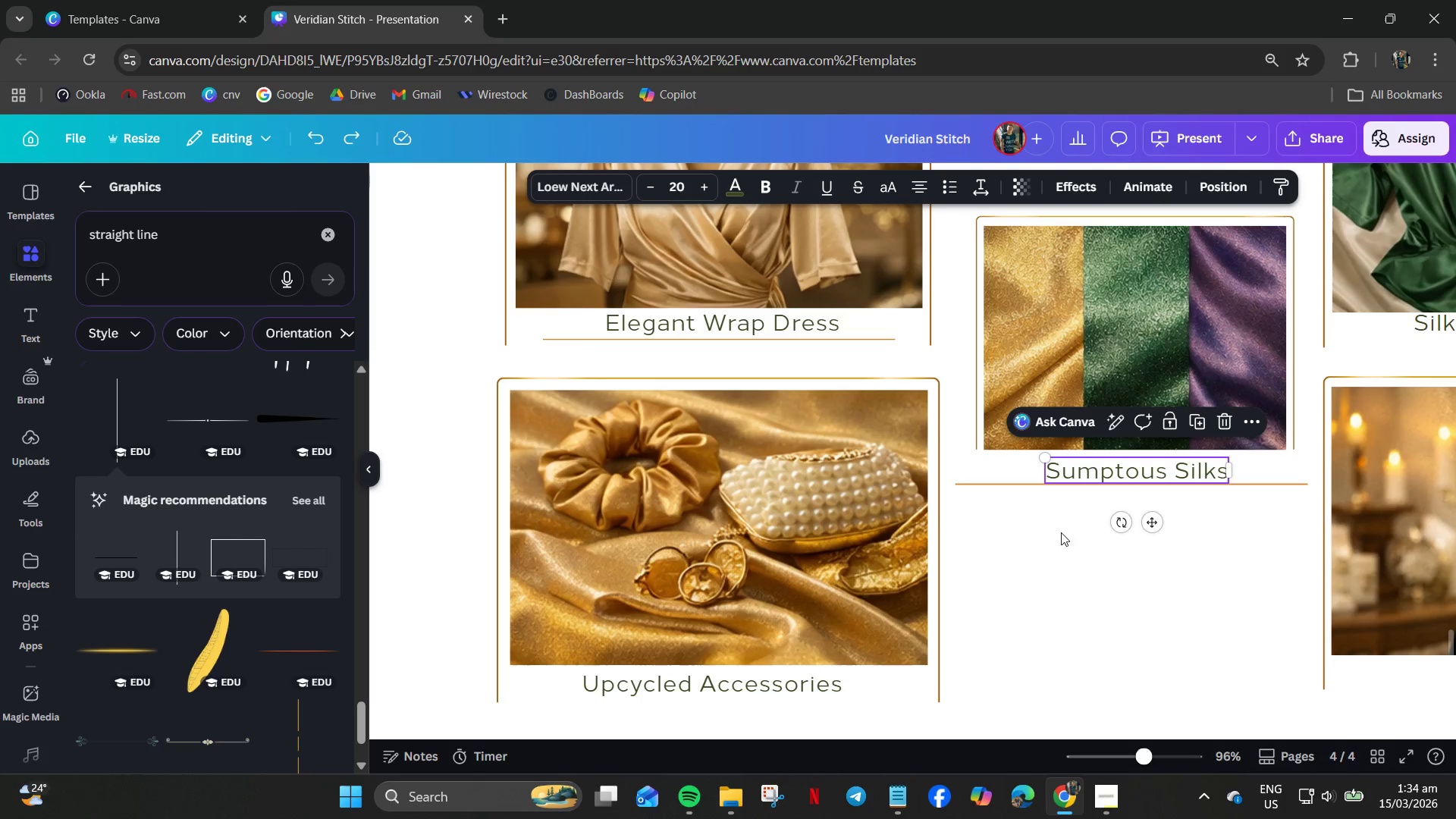 
key(Control+Z)
 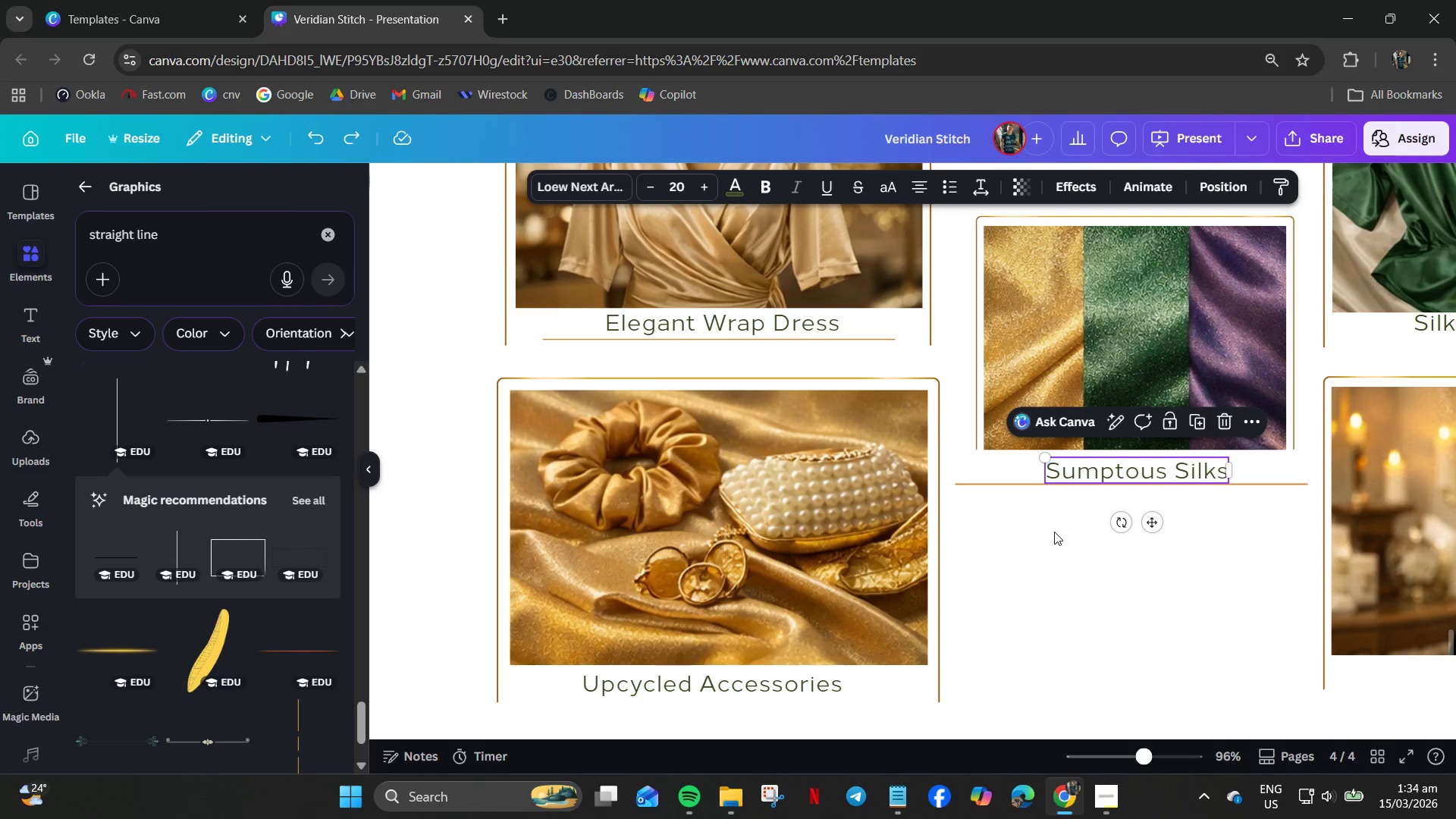 
left_click([1054, 532])
 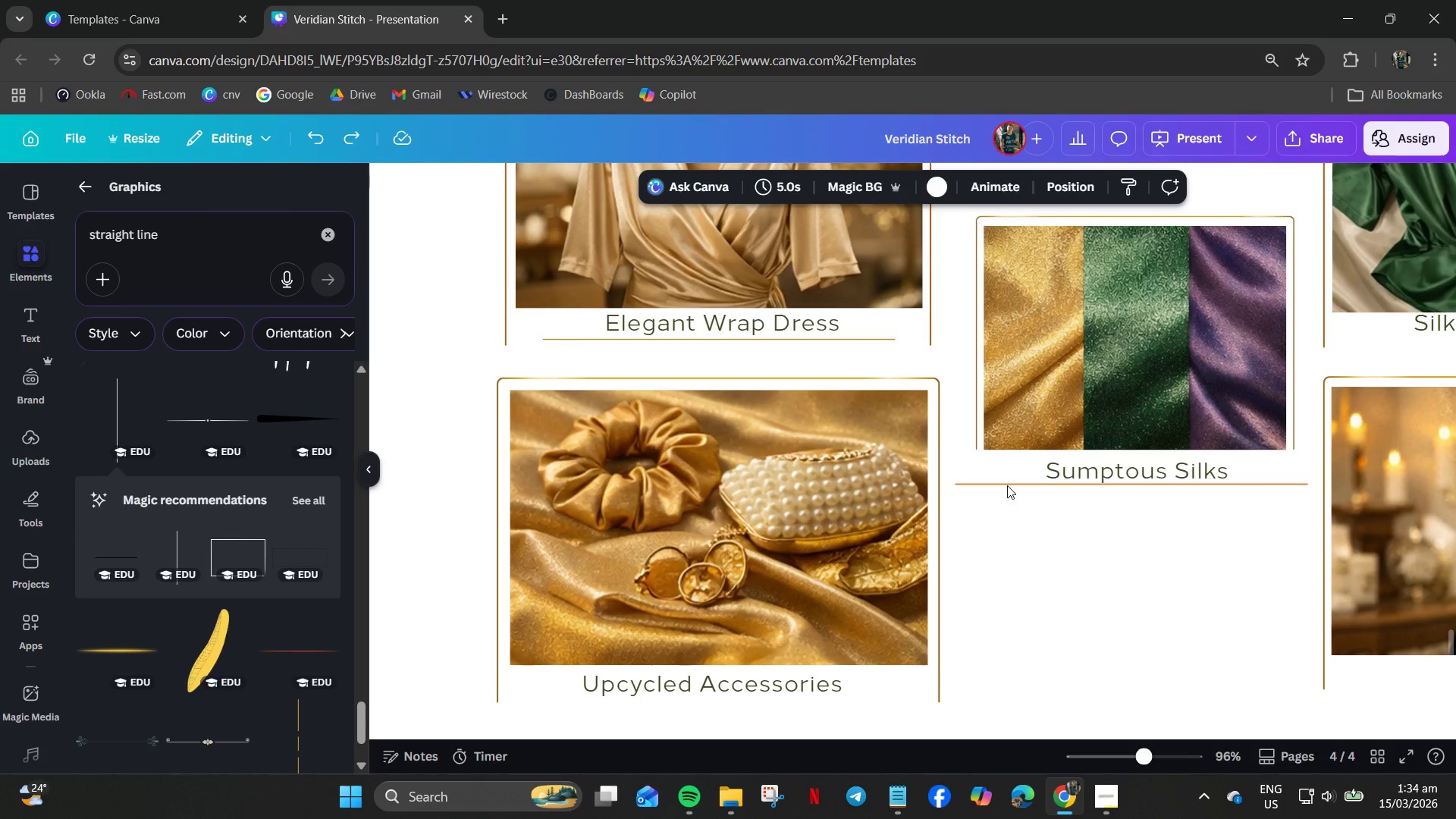 
left_click_drag(start_coordinate=[1007, 483], to_coordinate=[1010, 488])
 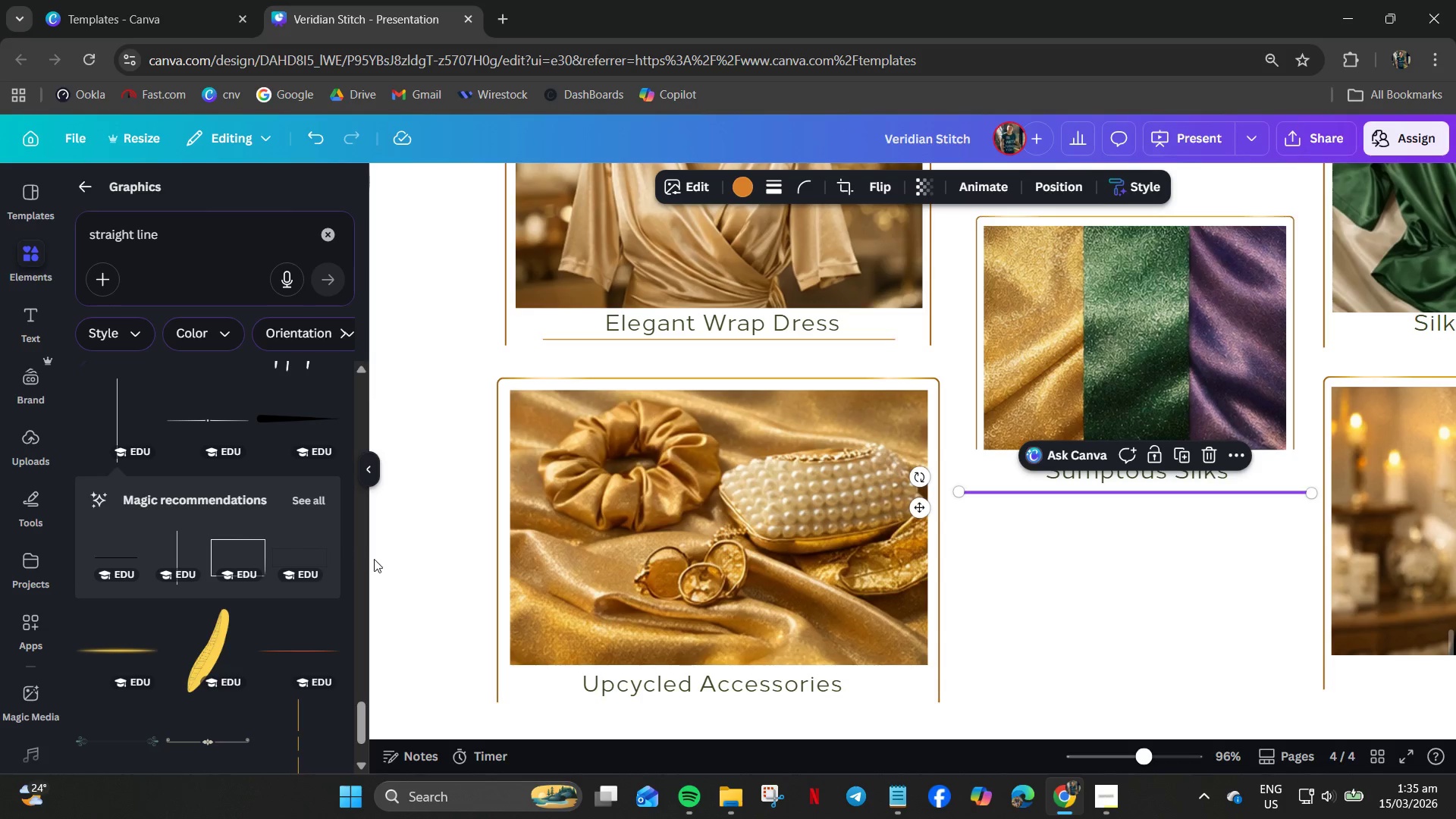 
key(Delete)
 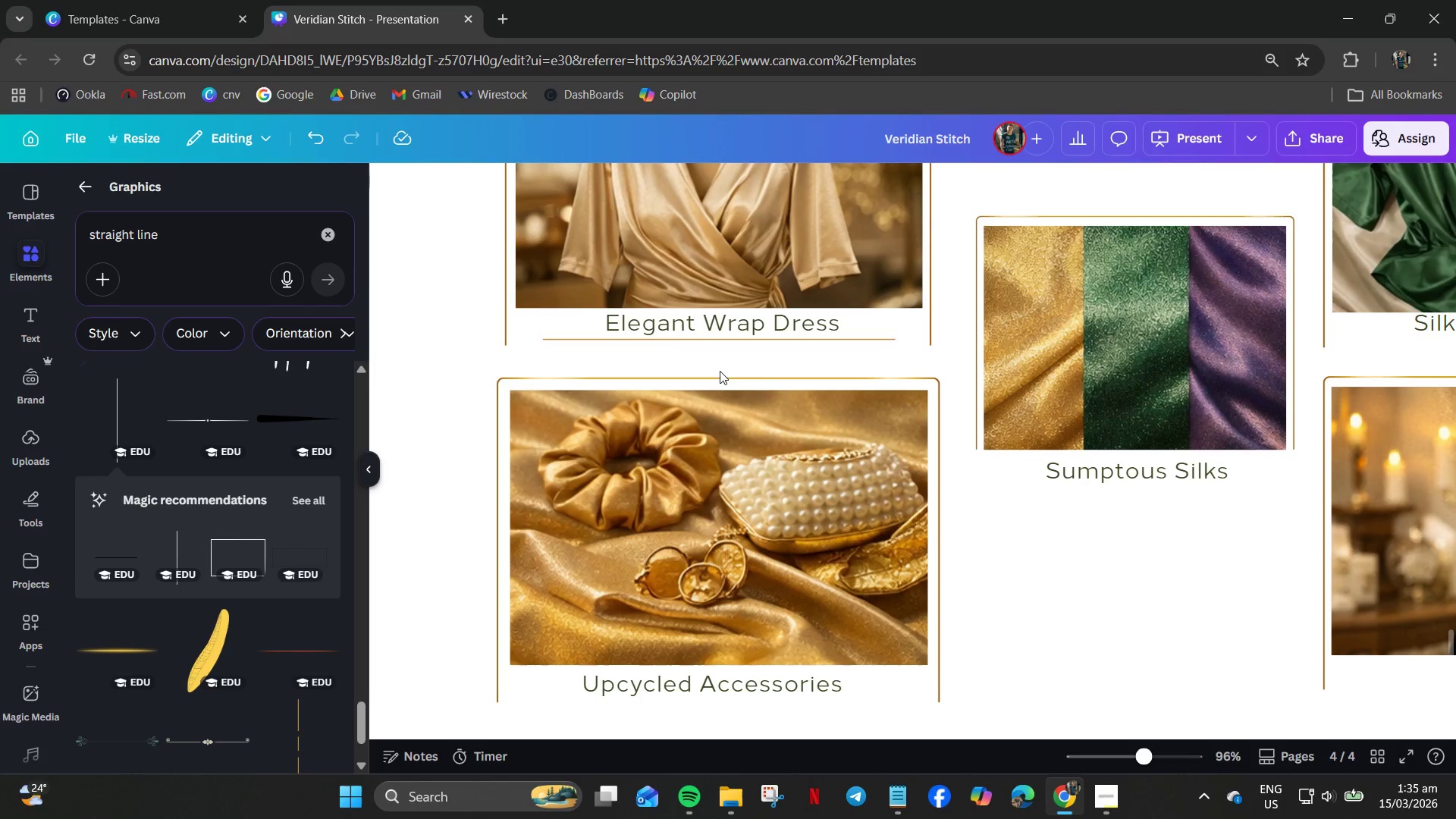 
left_click([713, 340])
 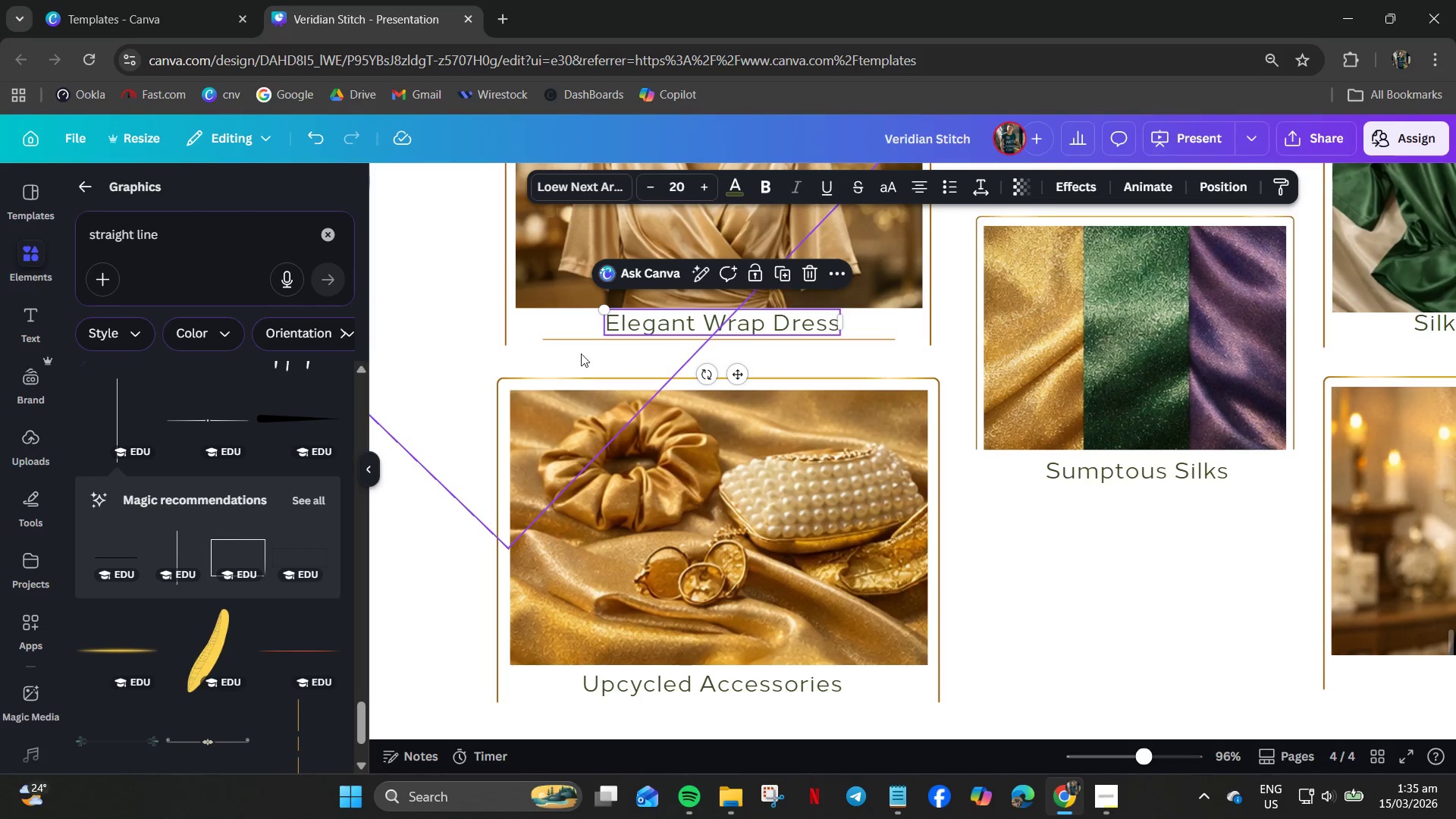 
left_click([566, 338])
 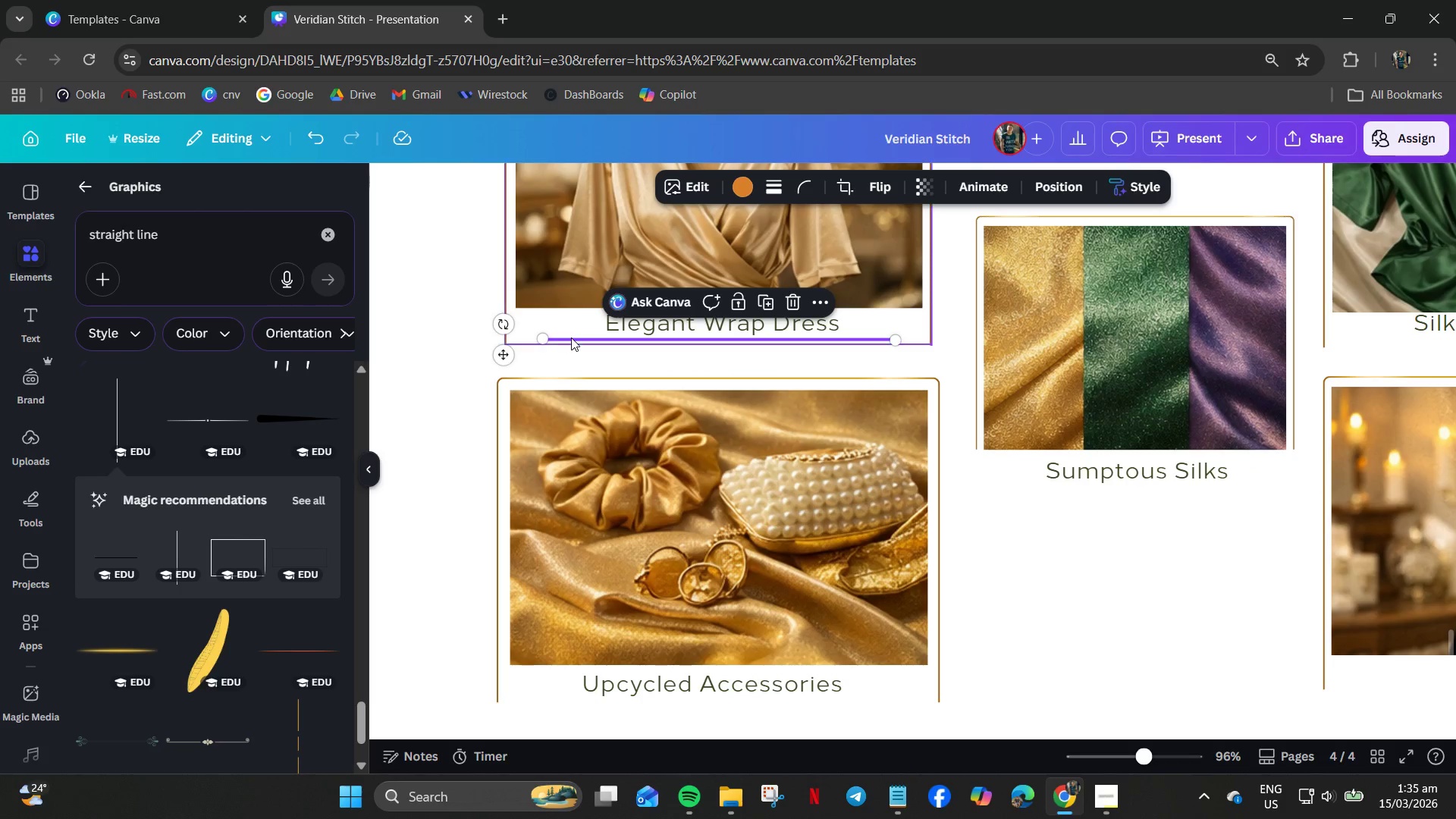 
key(Control+C)
 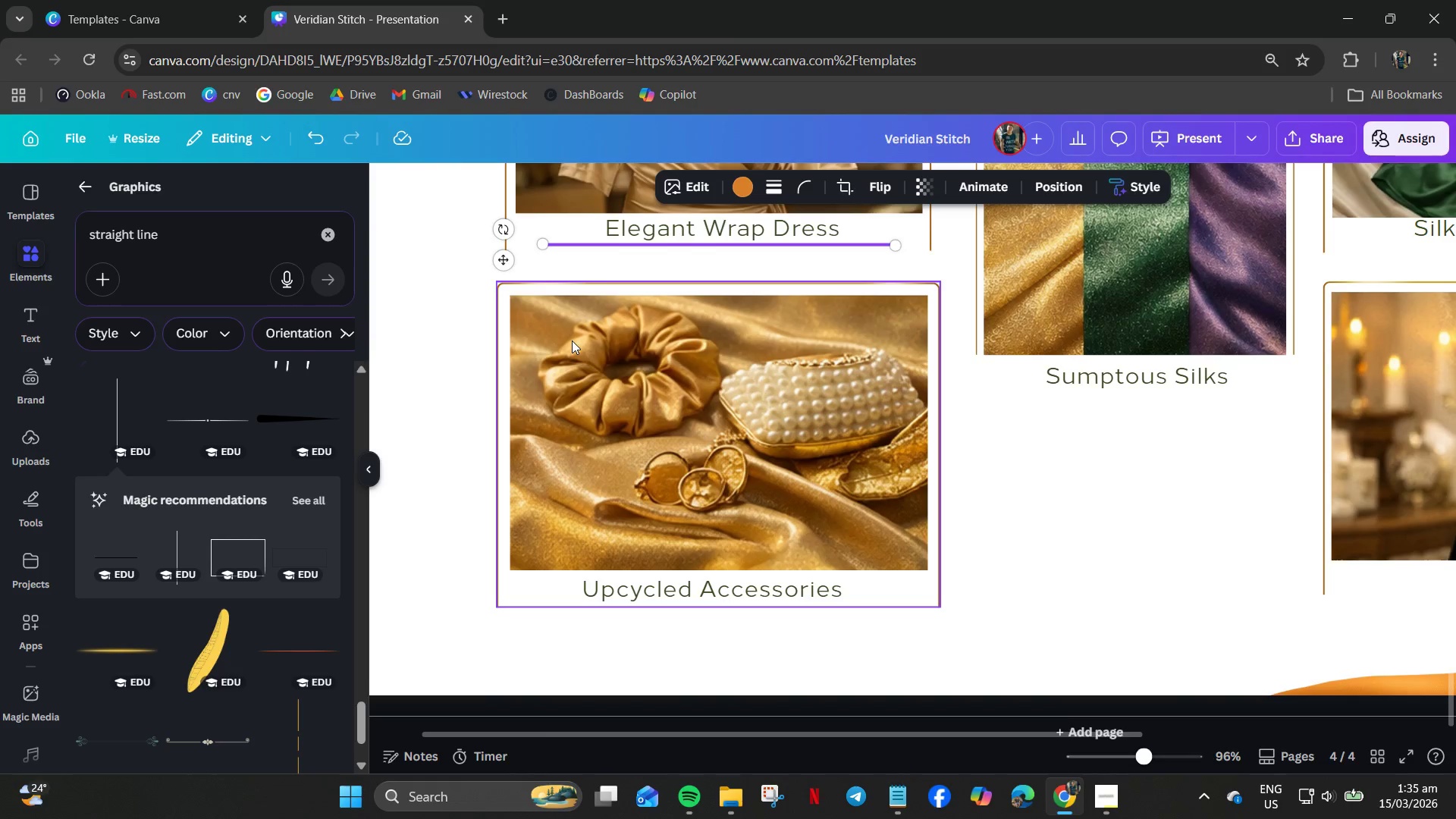 
scroll: coordinate [579, 366], scroll_direction: down, amount: 4.0
 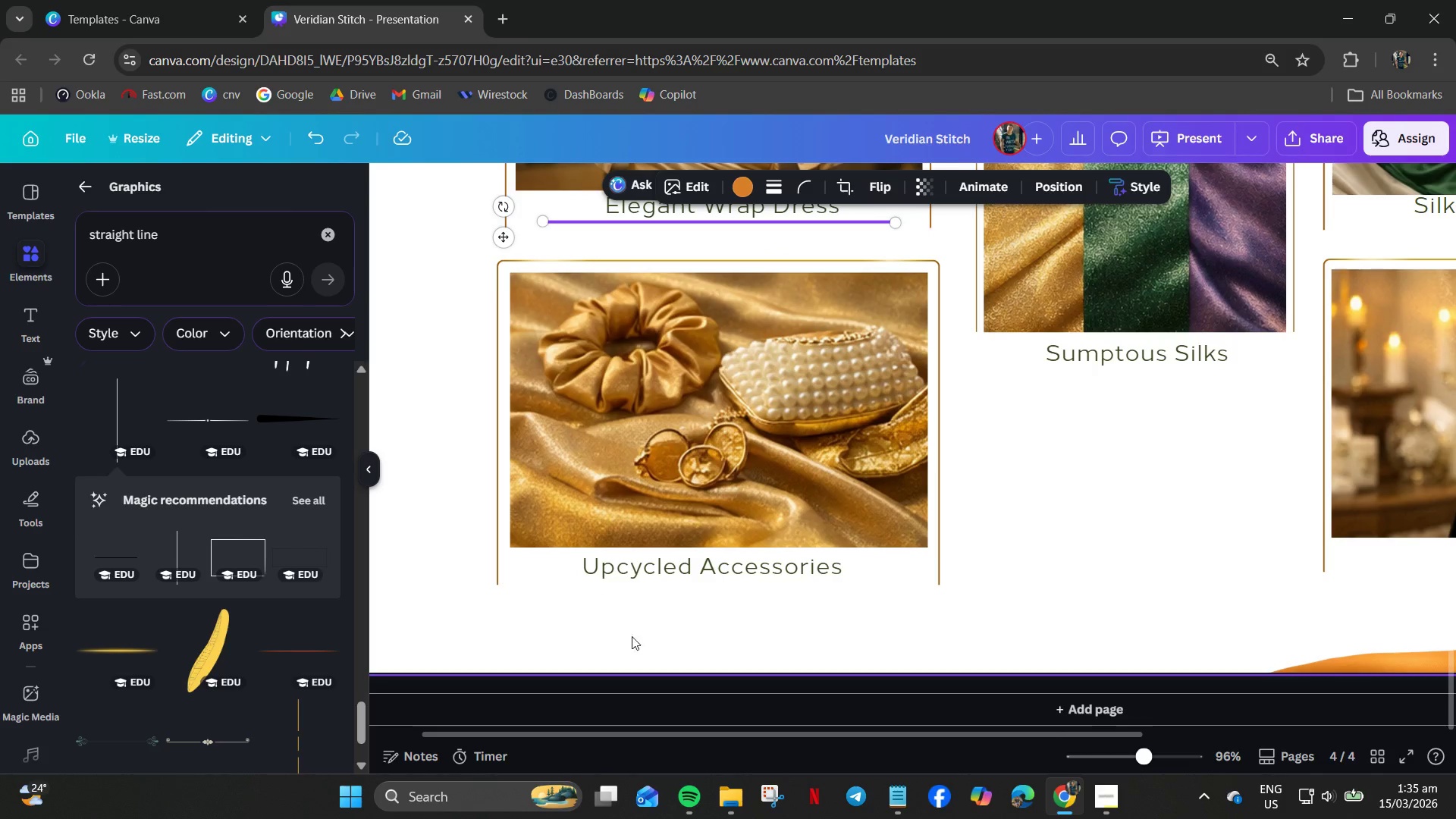 
left_click([634, 608])
 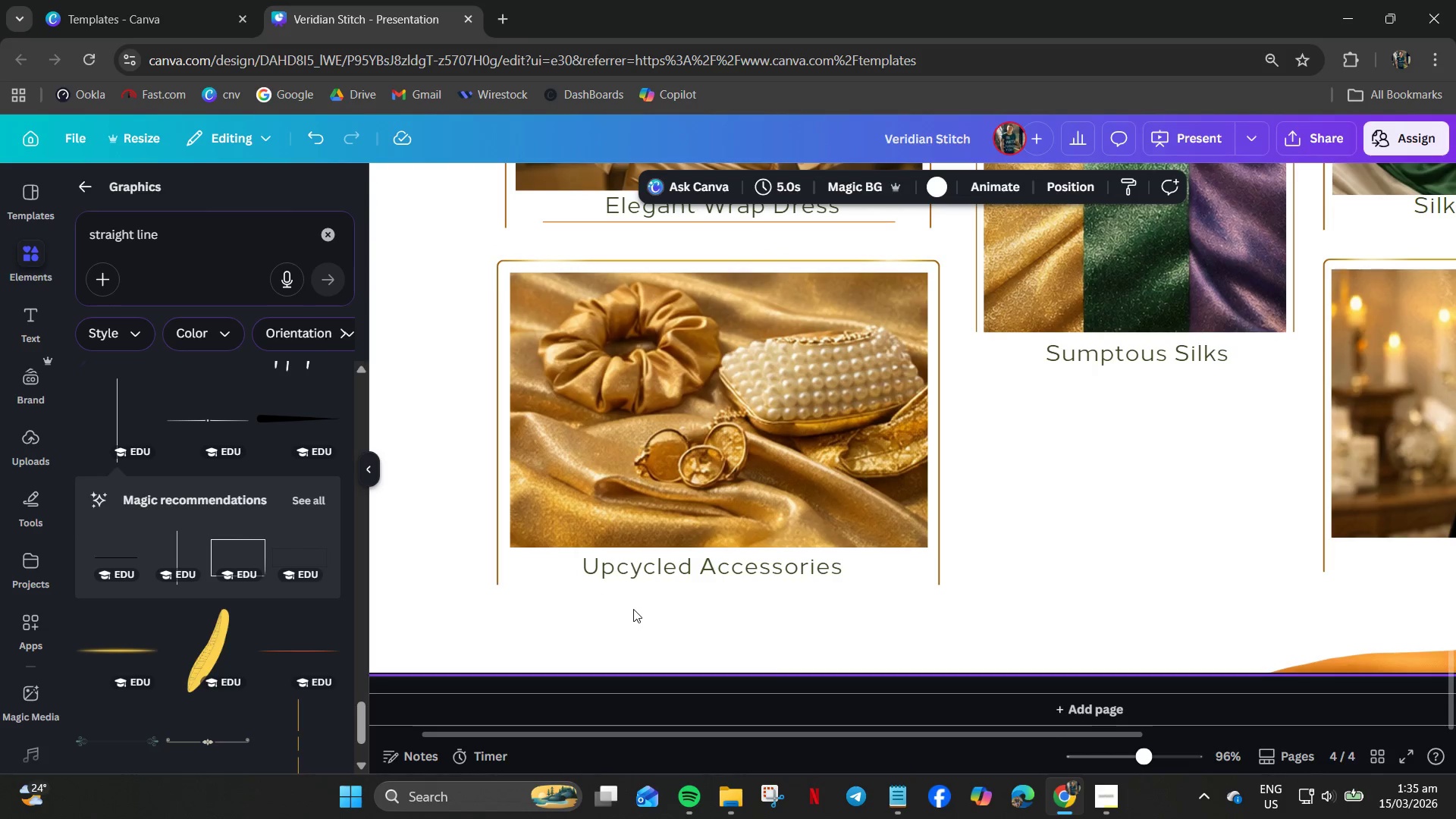 
key(Control+V)
 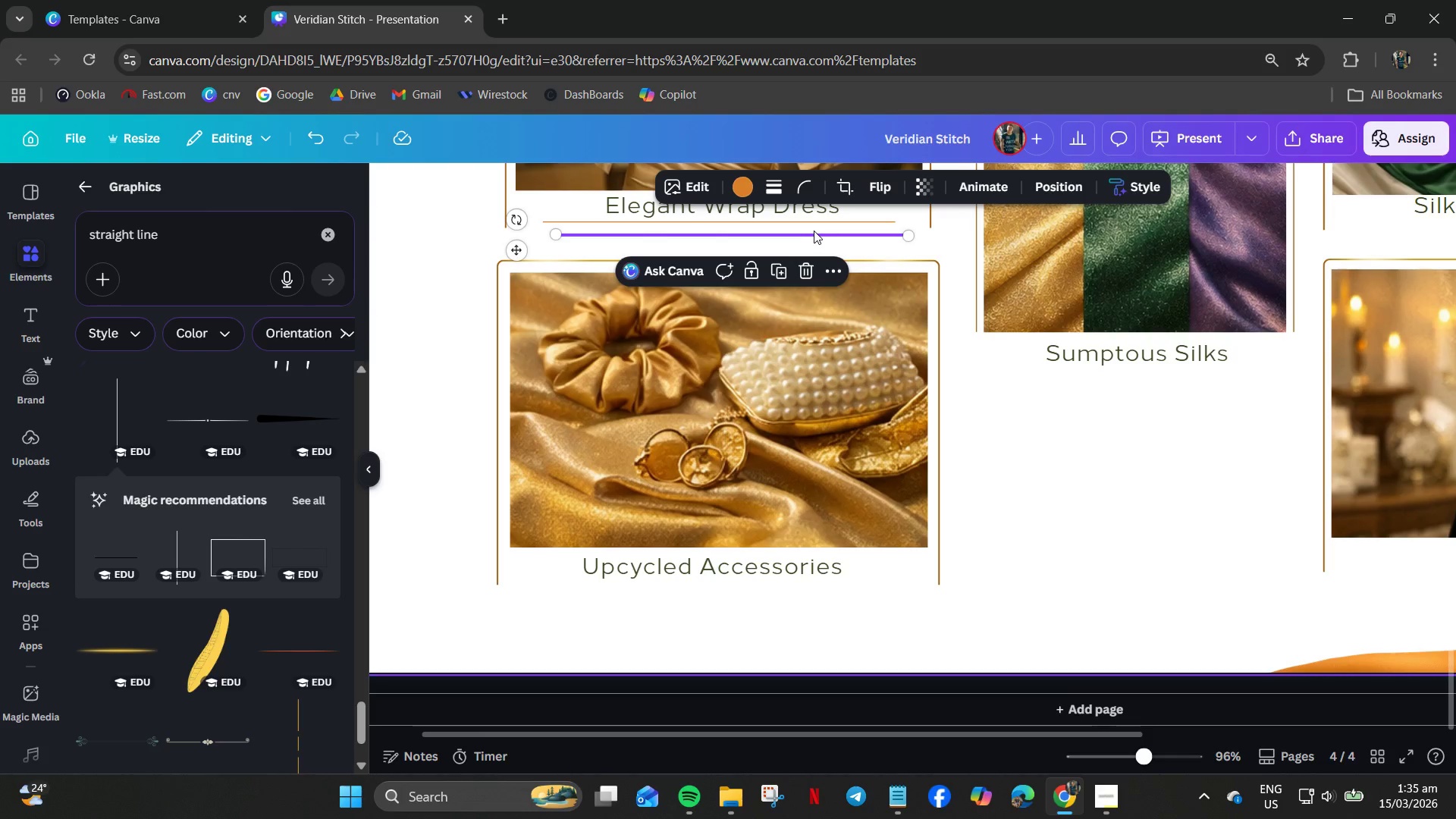 
left_click_drag(start_coordinate=[812, 236], to_coordinate=[798, 582])
 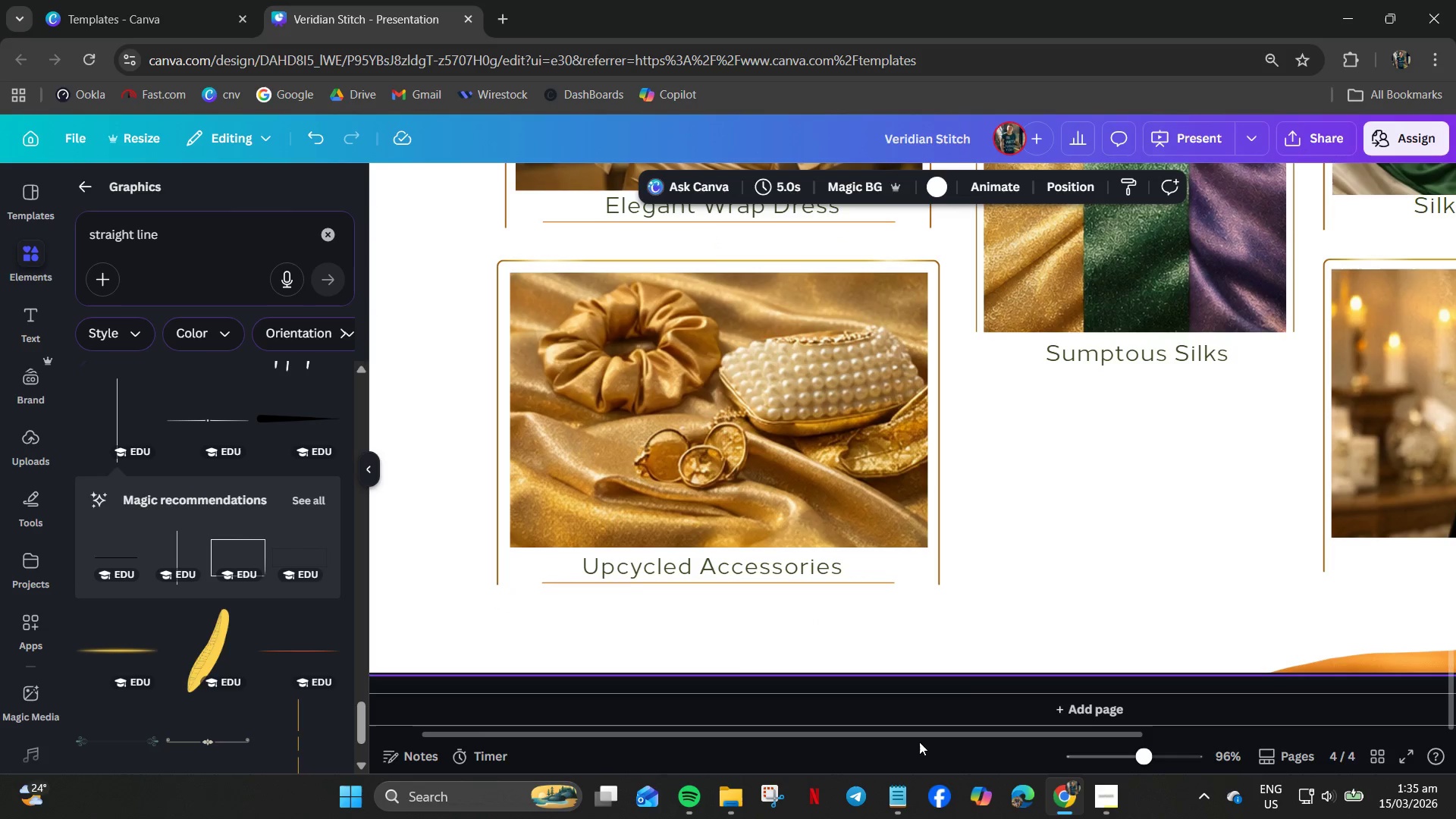 
left_click_drag(start_coordinate=[909, 735], to_coordinate=[1223, 722])
 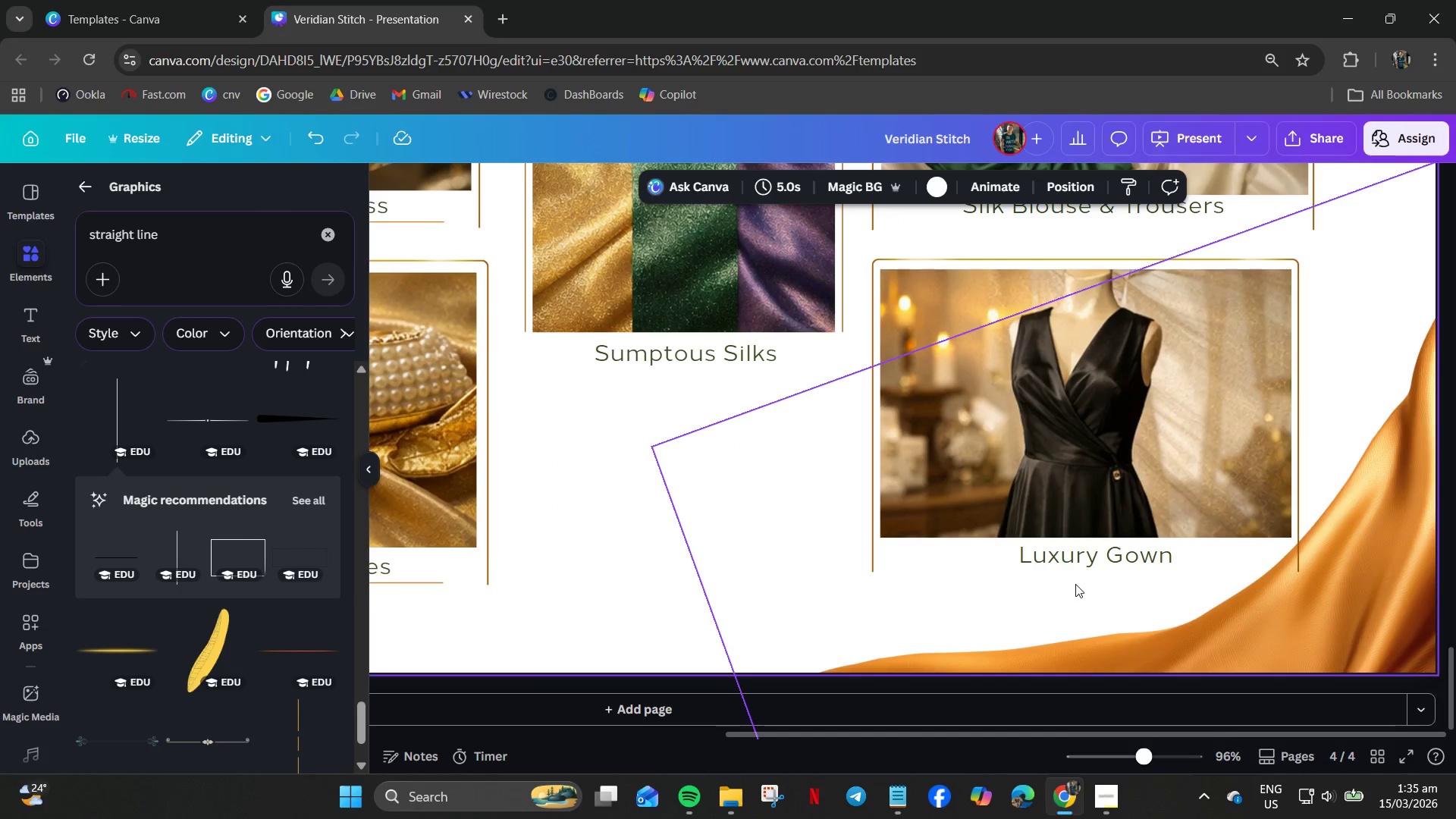 
left_click([1075, 584])
 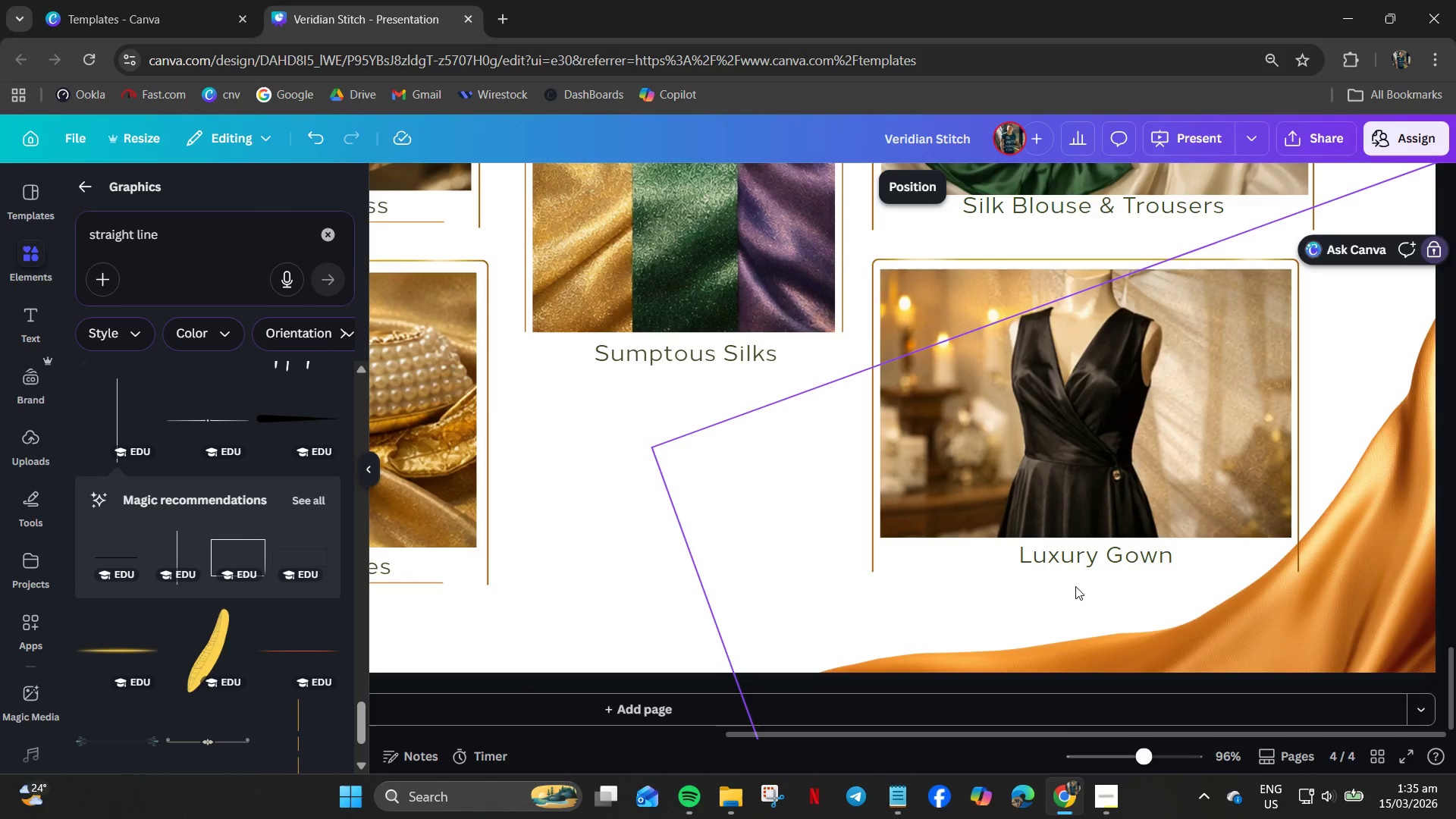 
key(Control+V)
 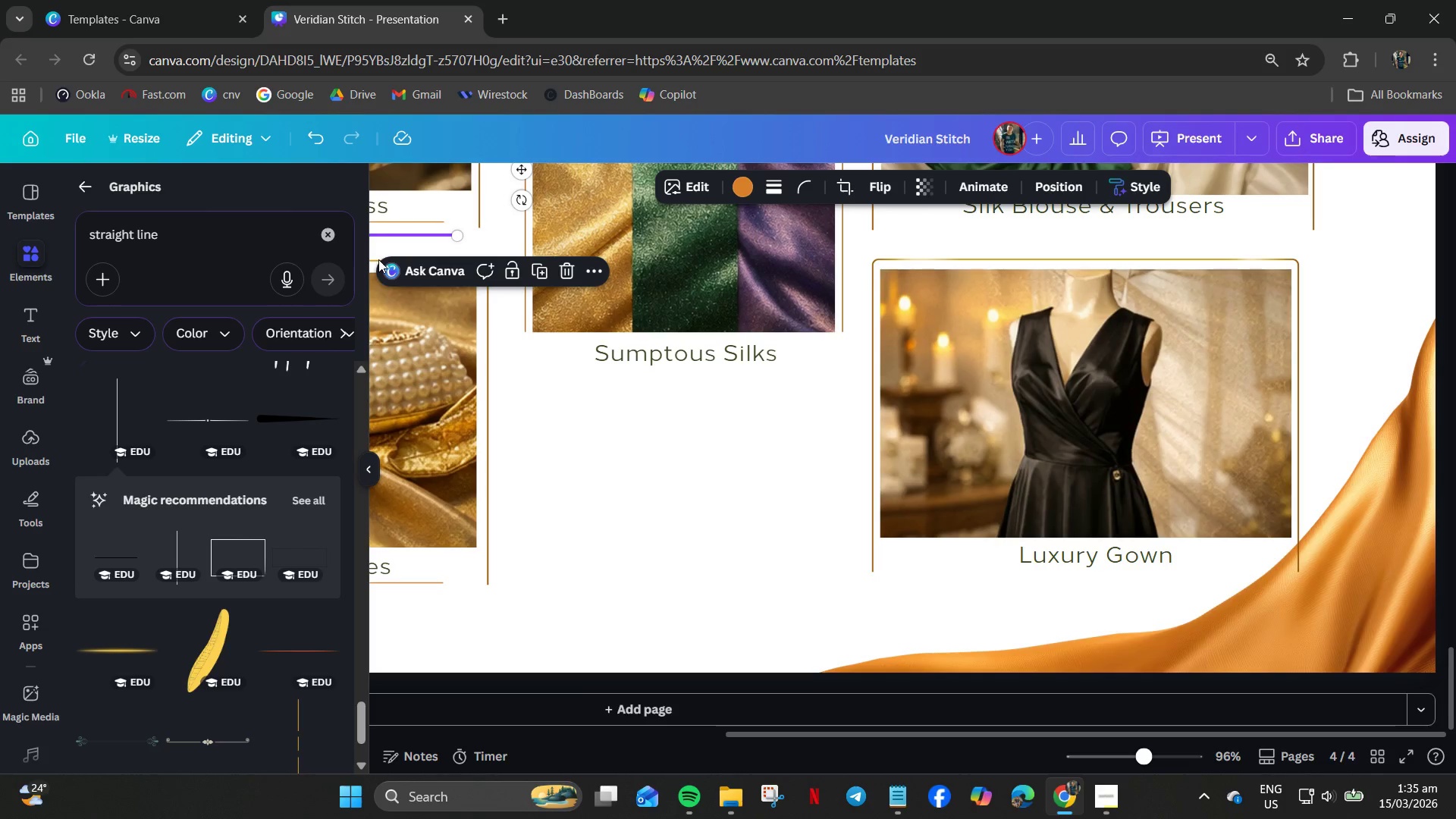 
left_click_drag(start_coordinate=[392, 237], to_coordinate=[1192, 577])
 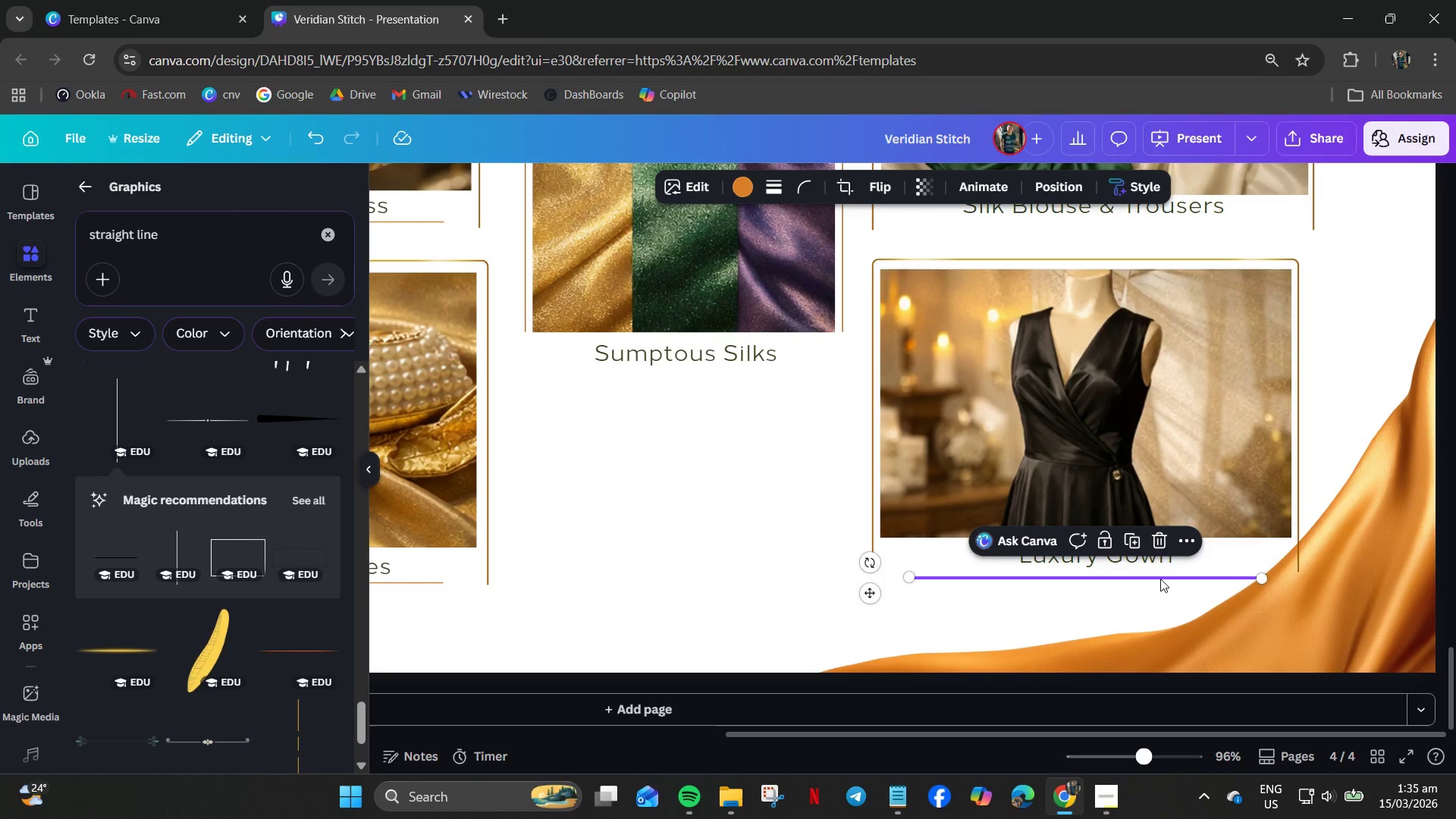 
left_click_drag(start_coordinate=[1160, 579], to_coordinate=[1169, 570])
 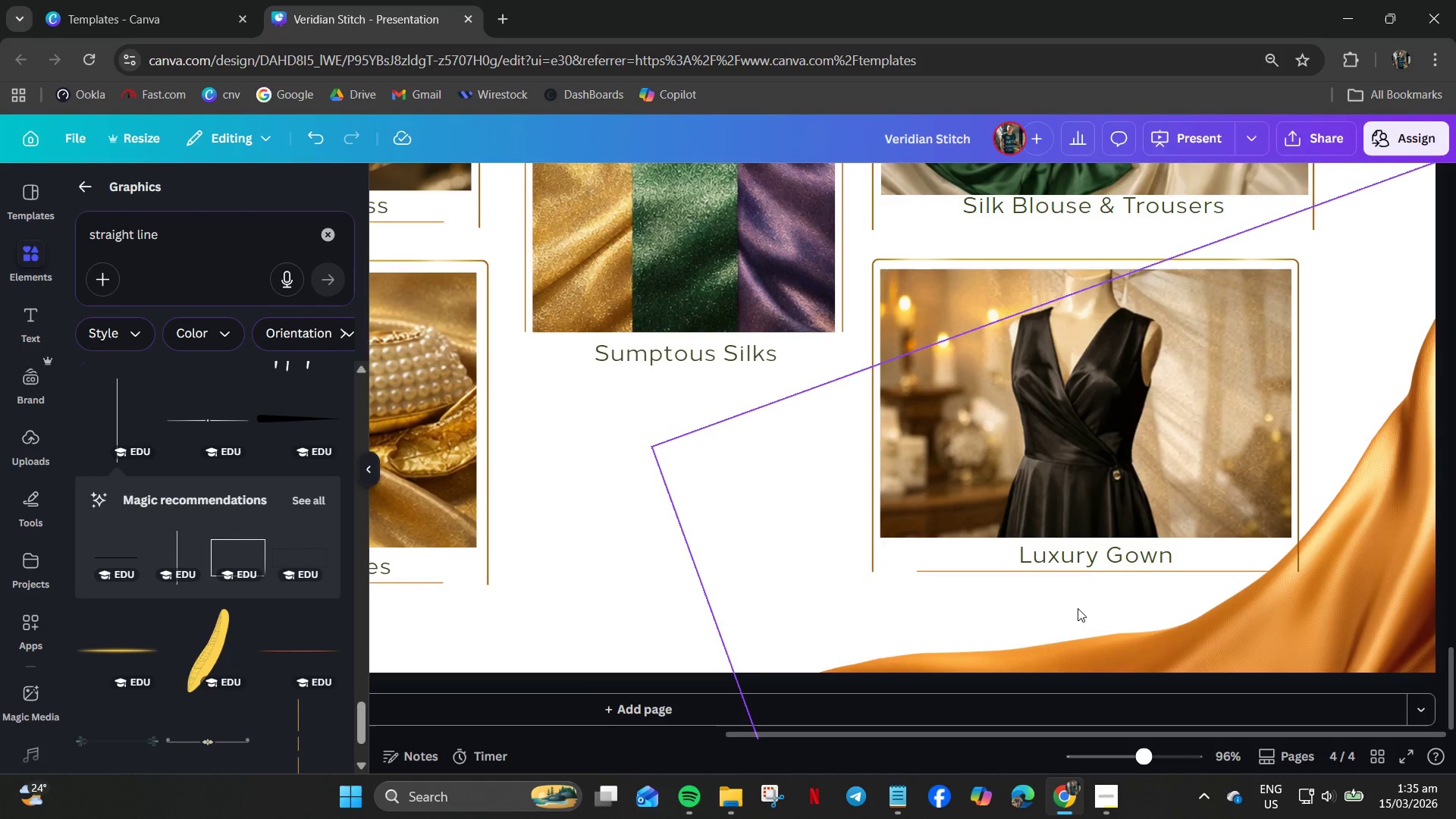 
scroll: coordinate [1068, 610], scroll_direction: up, amount: 3.0
 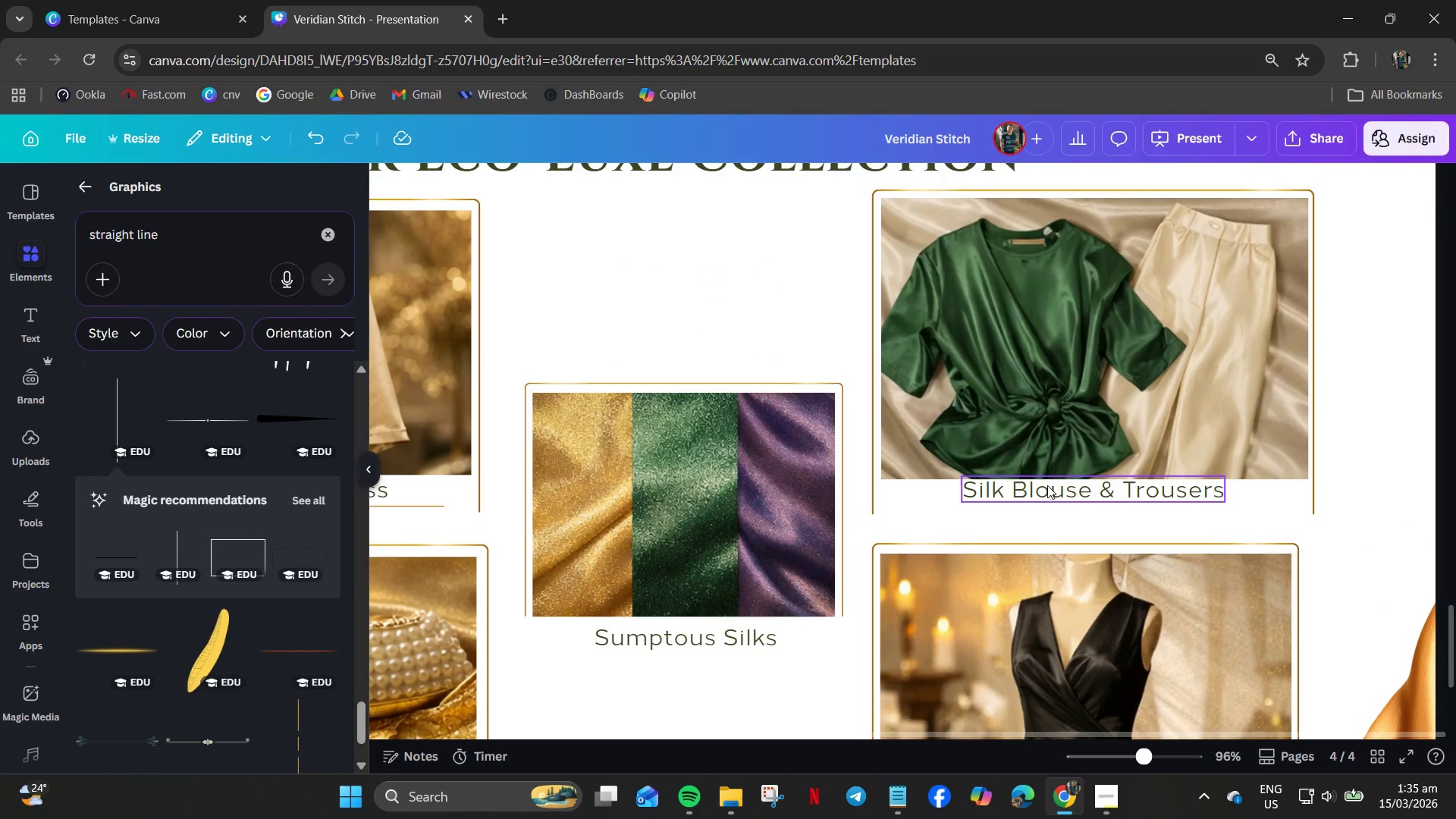 
key(Control+V)
 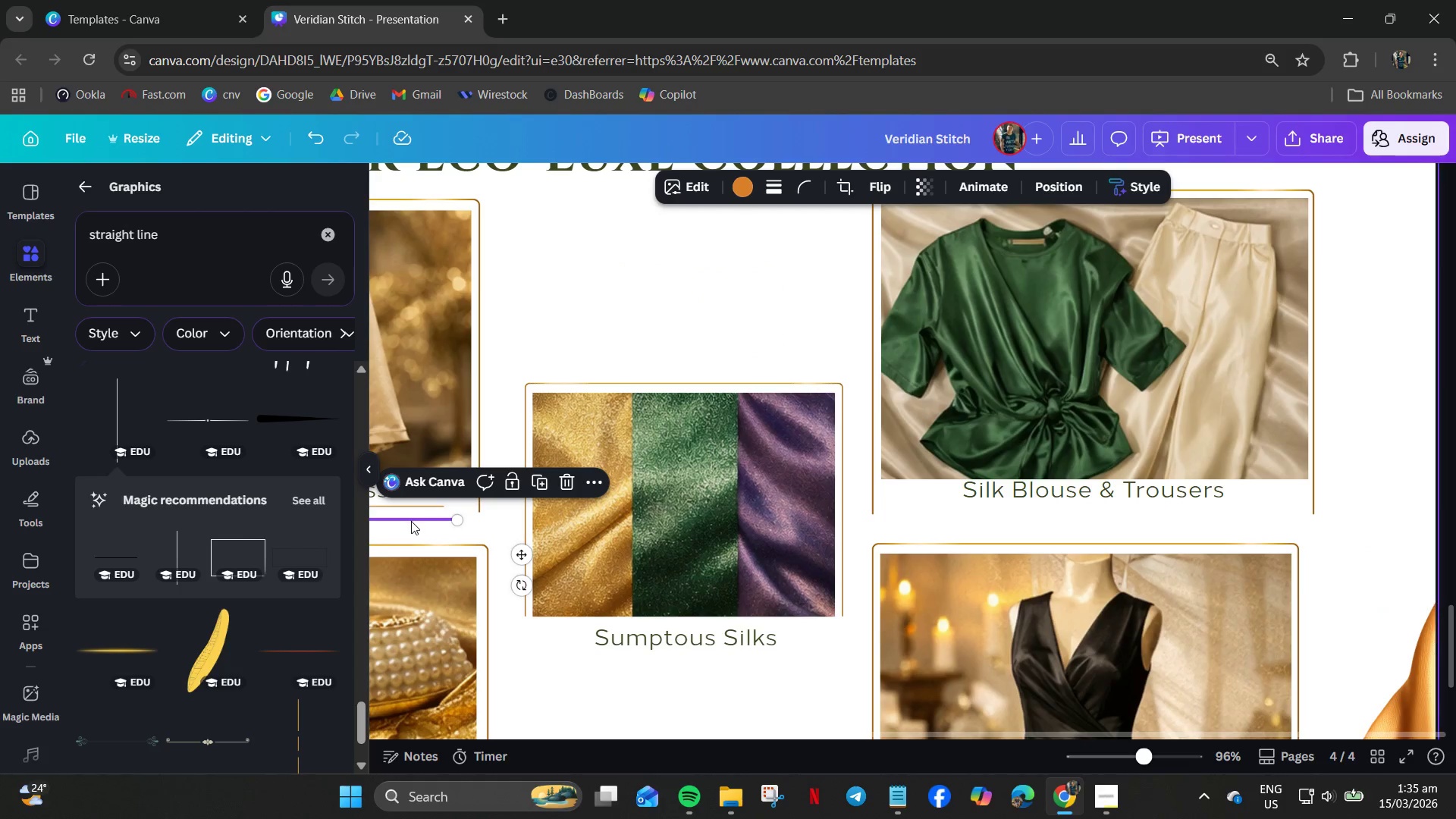 
left_click_drag(start_coordinate=[406, 519], to_coordinate=[1233, 505])
 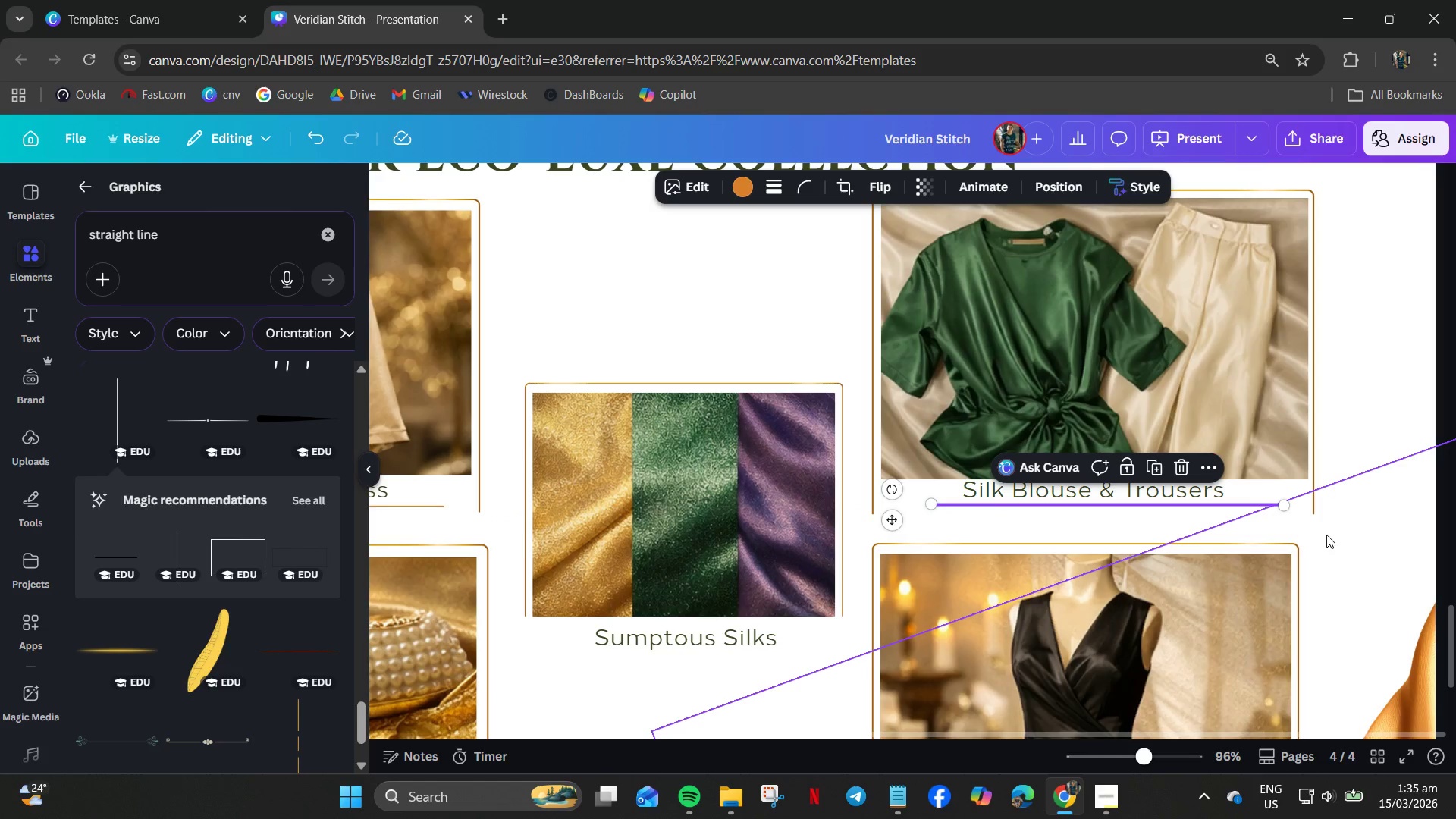 
left_click([1342, 548])
 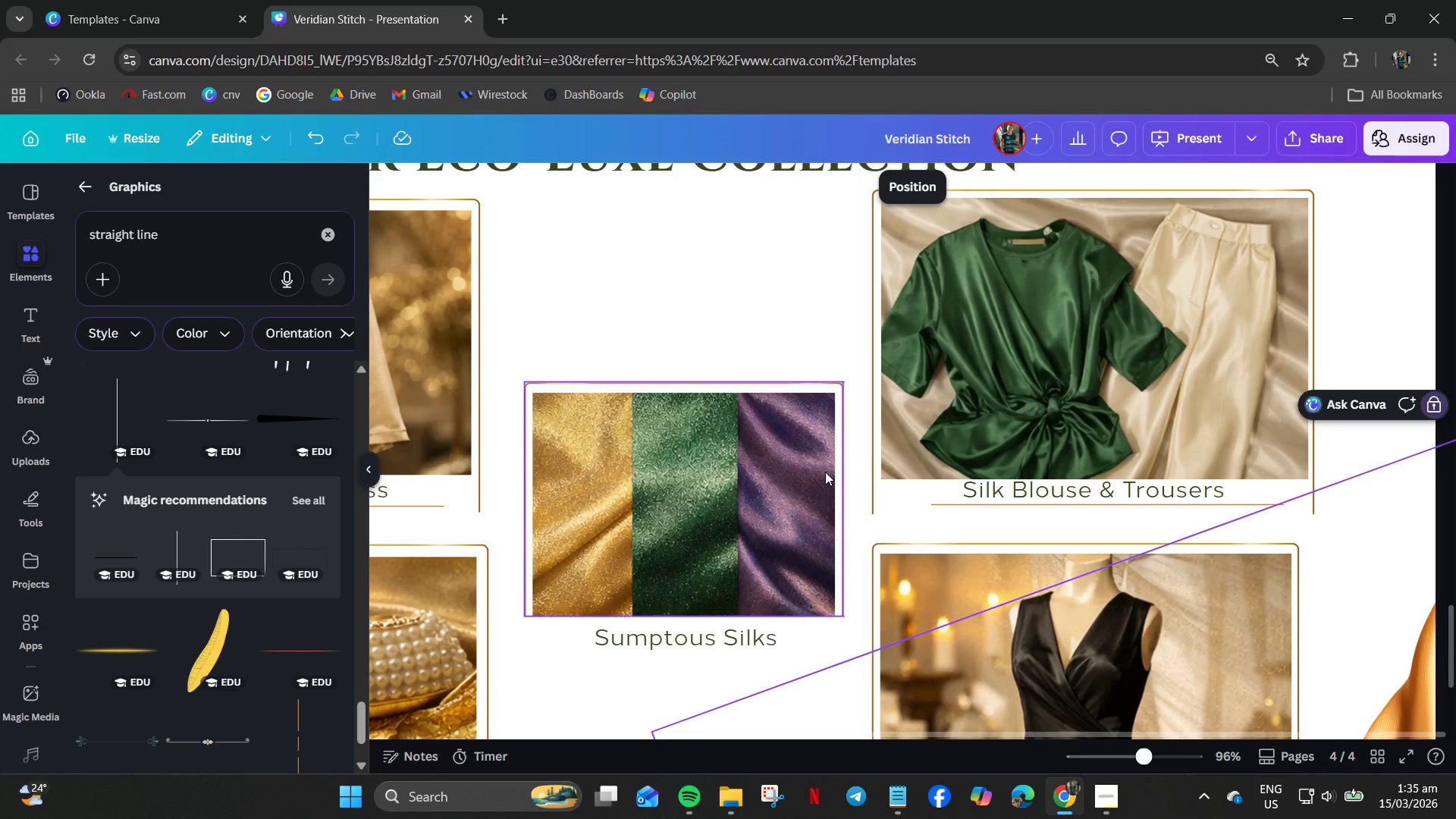 
left_click([1059, 492])
 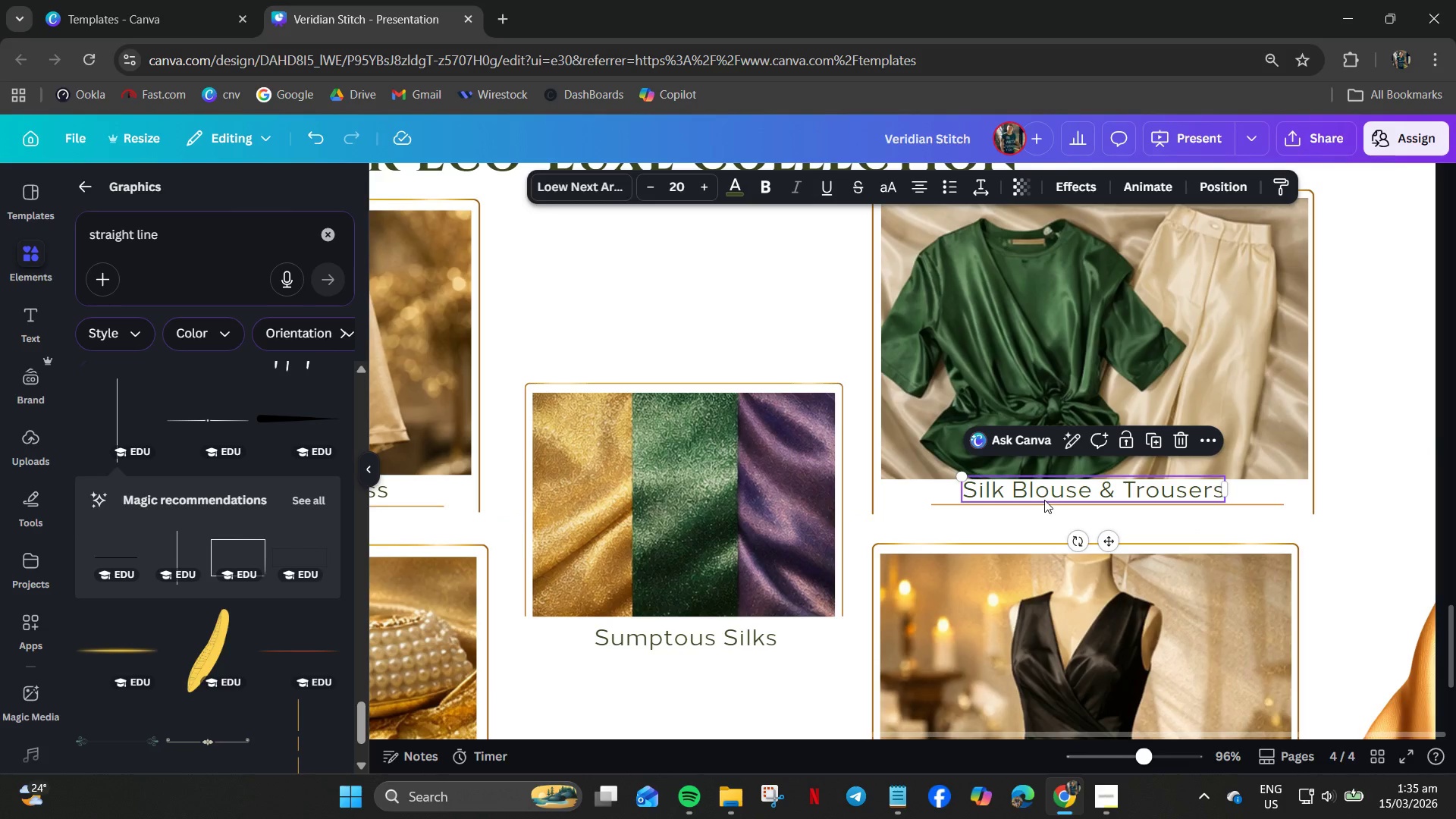 
key(ArrowDown)
 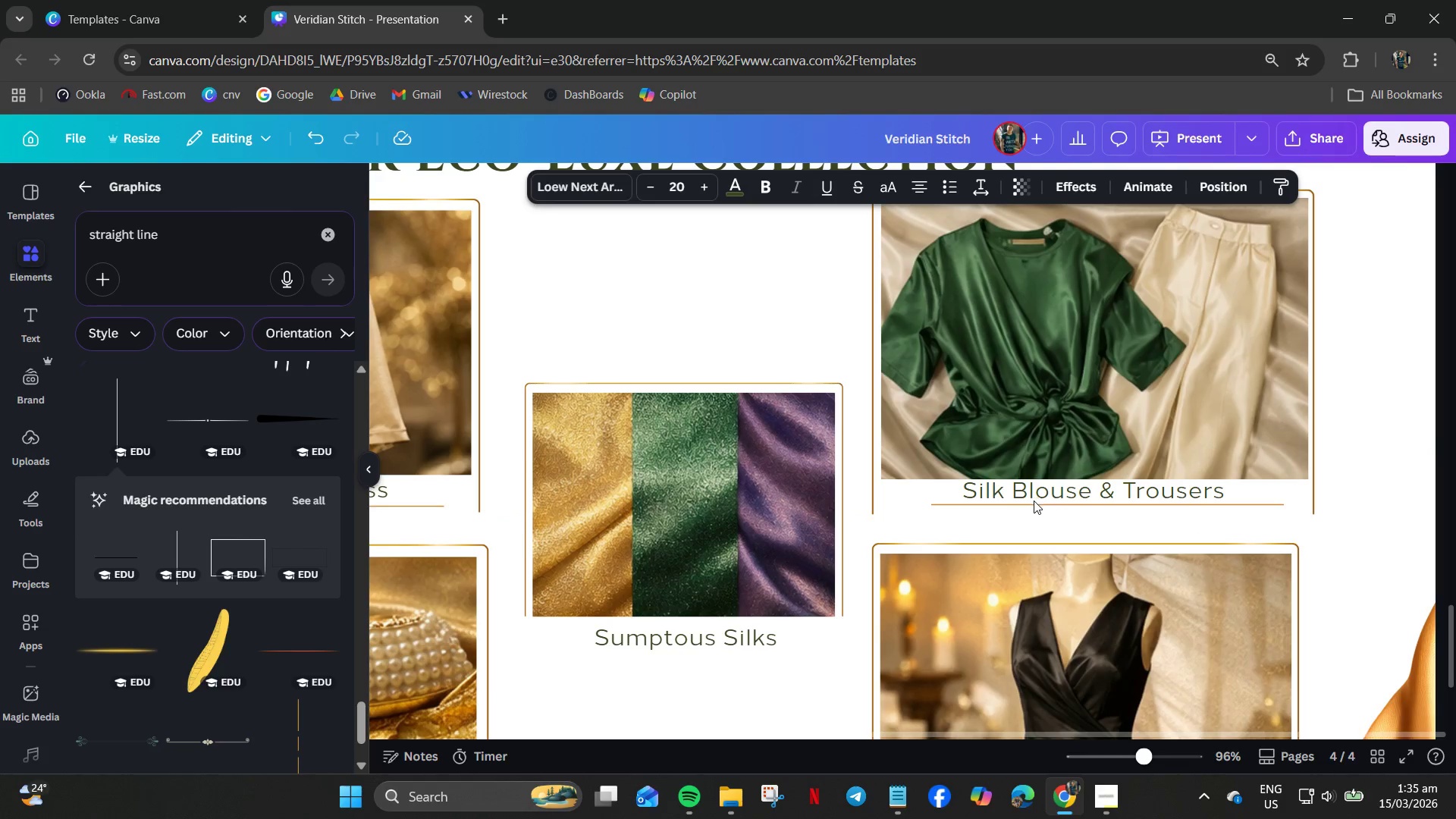 
key(ArrowDown)
 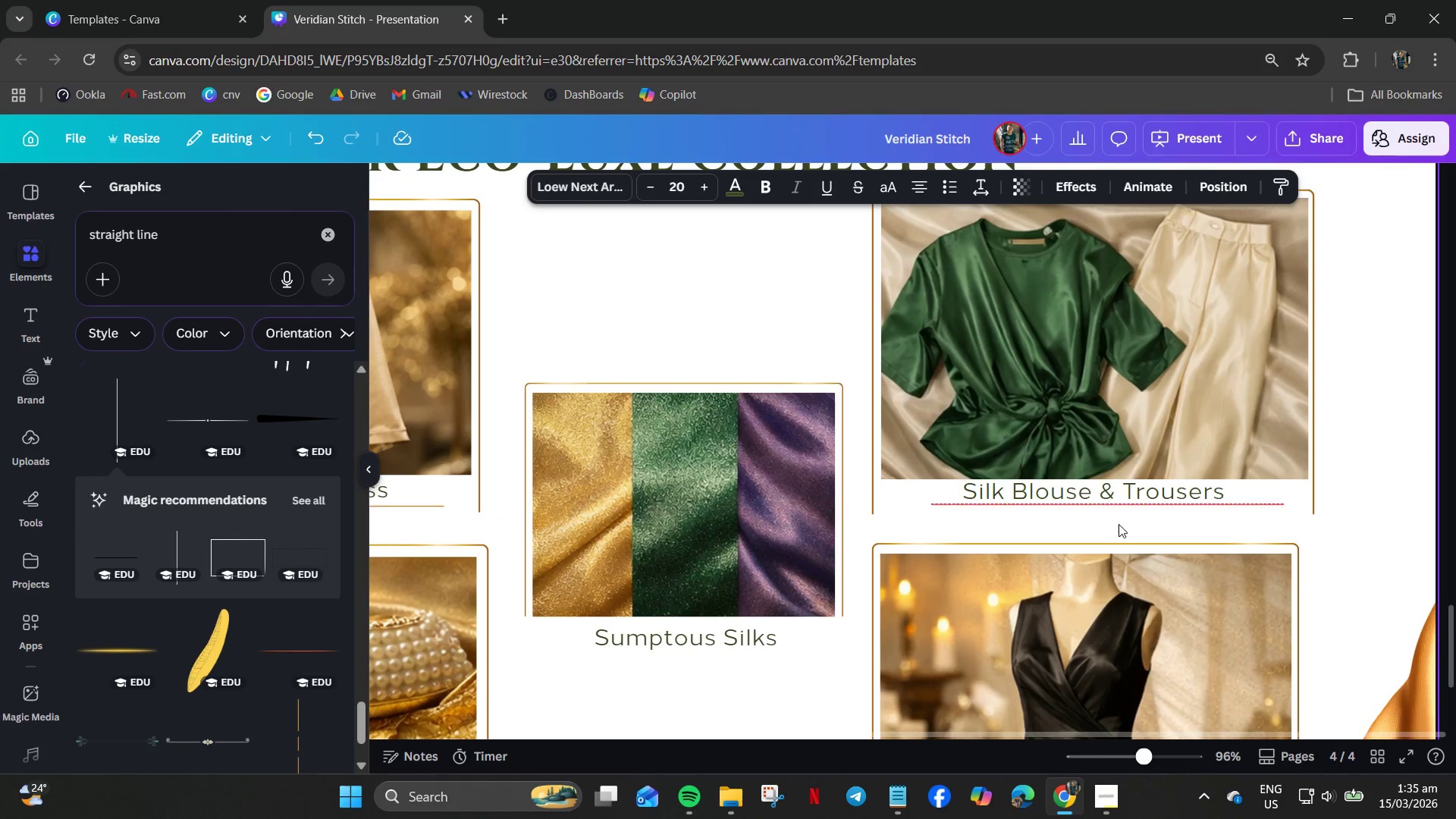 
left_click([1122, 525])
 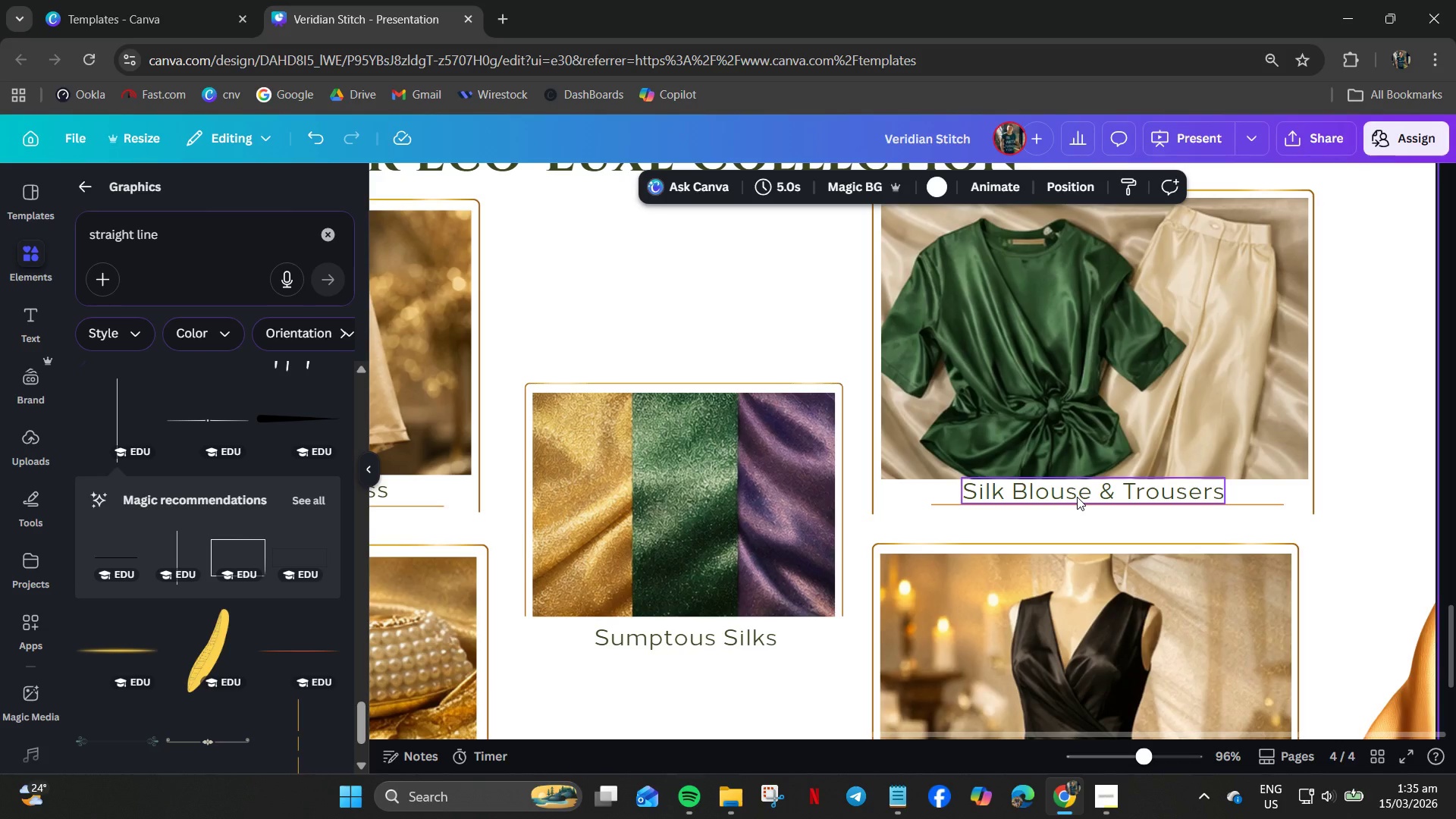 
wait(7.75)
 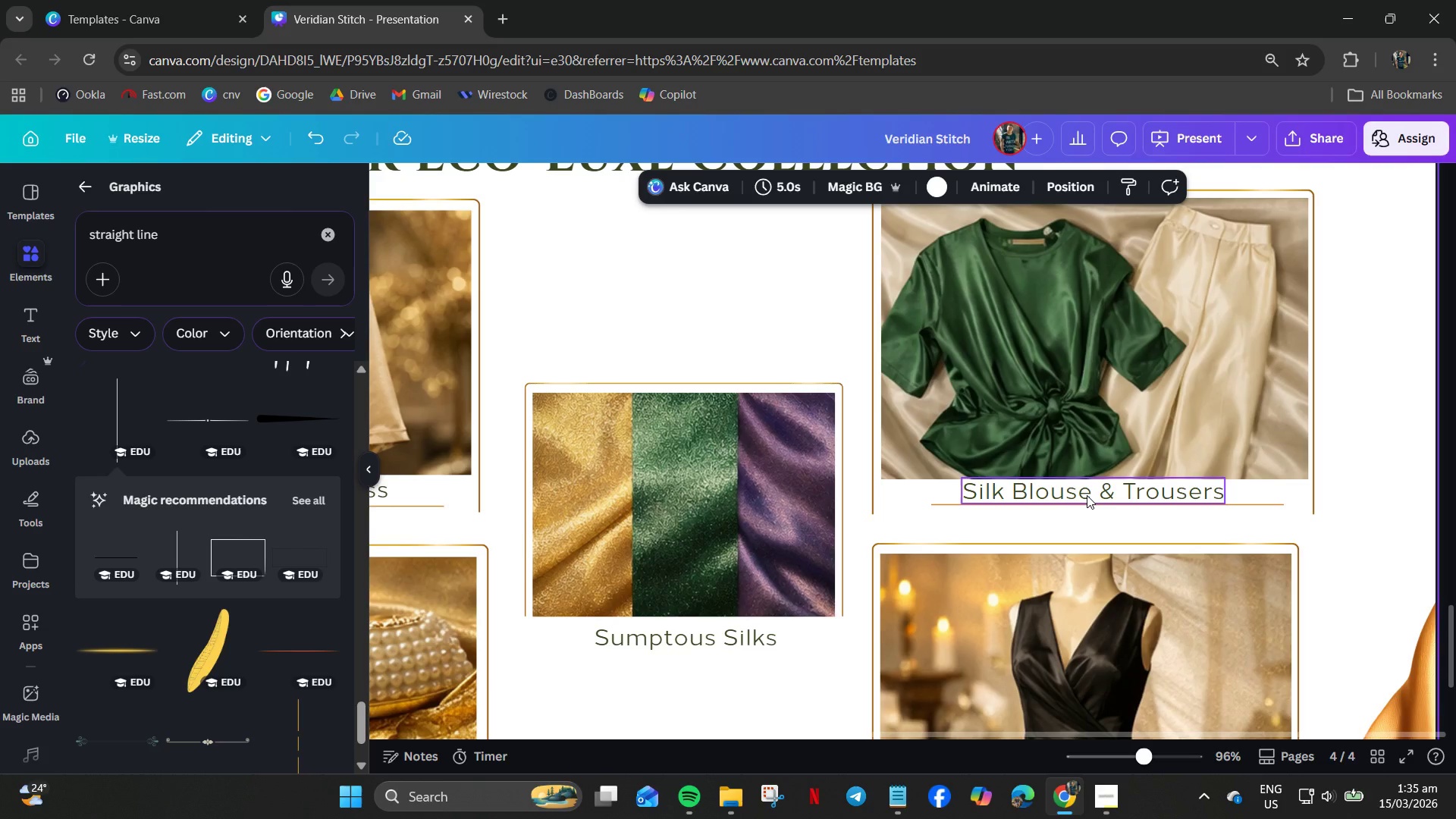 
left_click([1033, 492])
 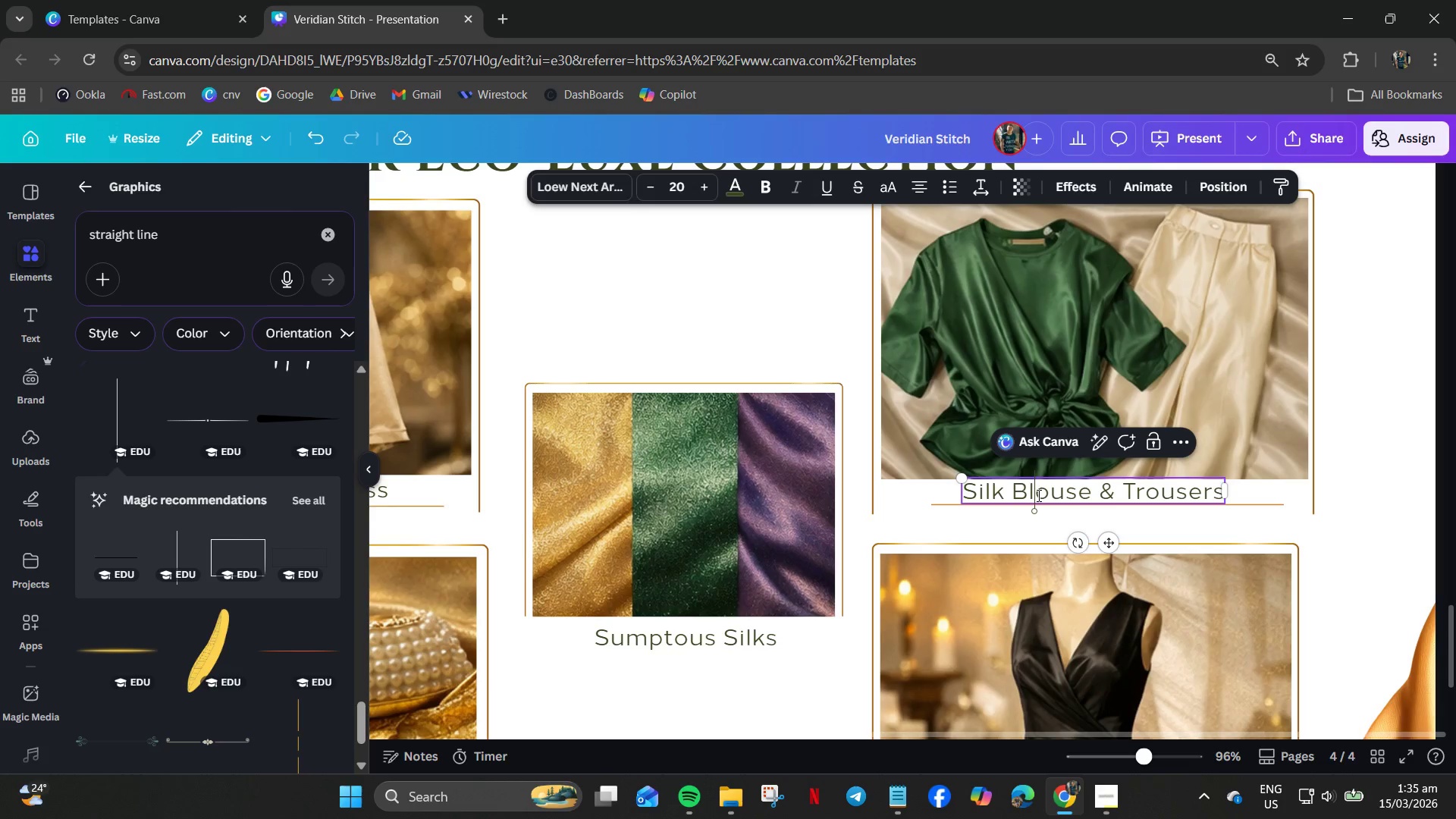 
key(Control+A)
 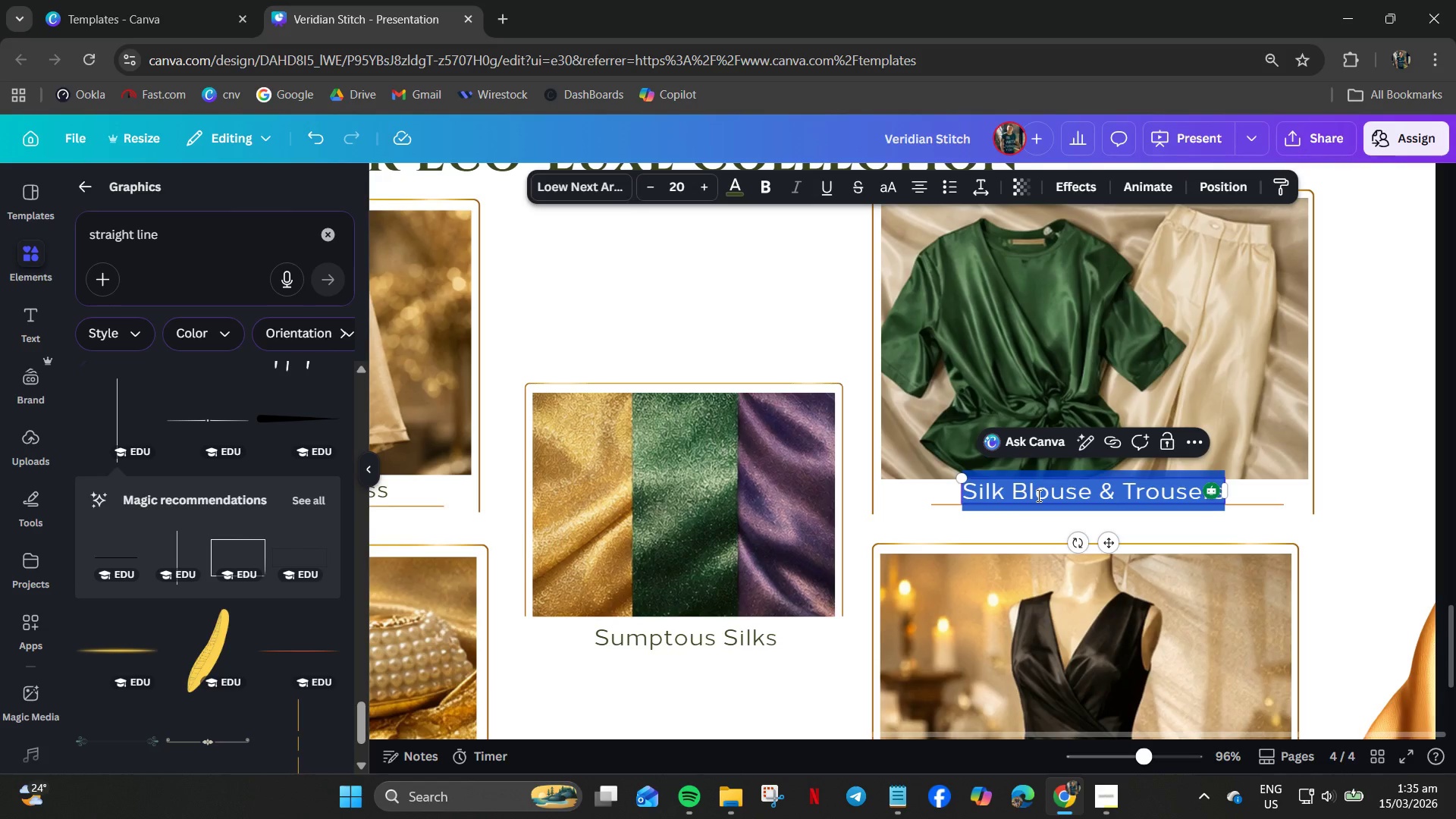 
key(Control+C)
 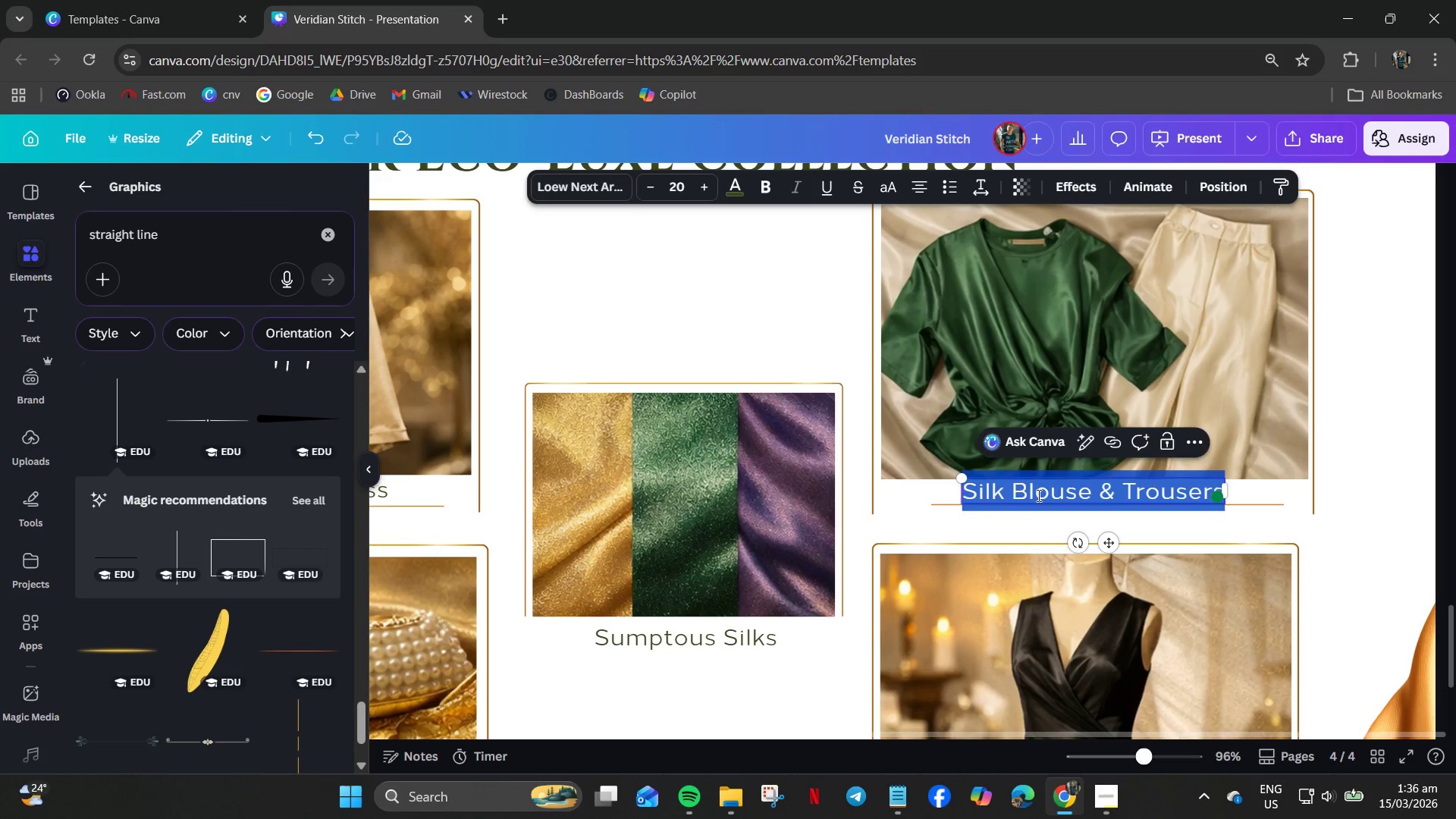 
key(Control+V)
 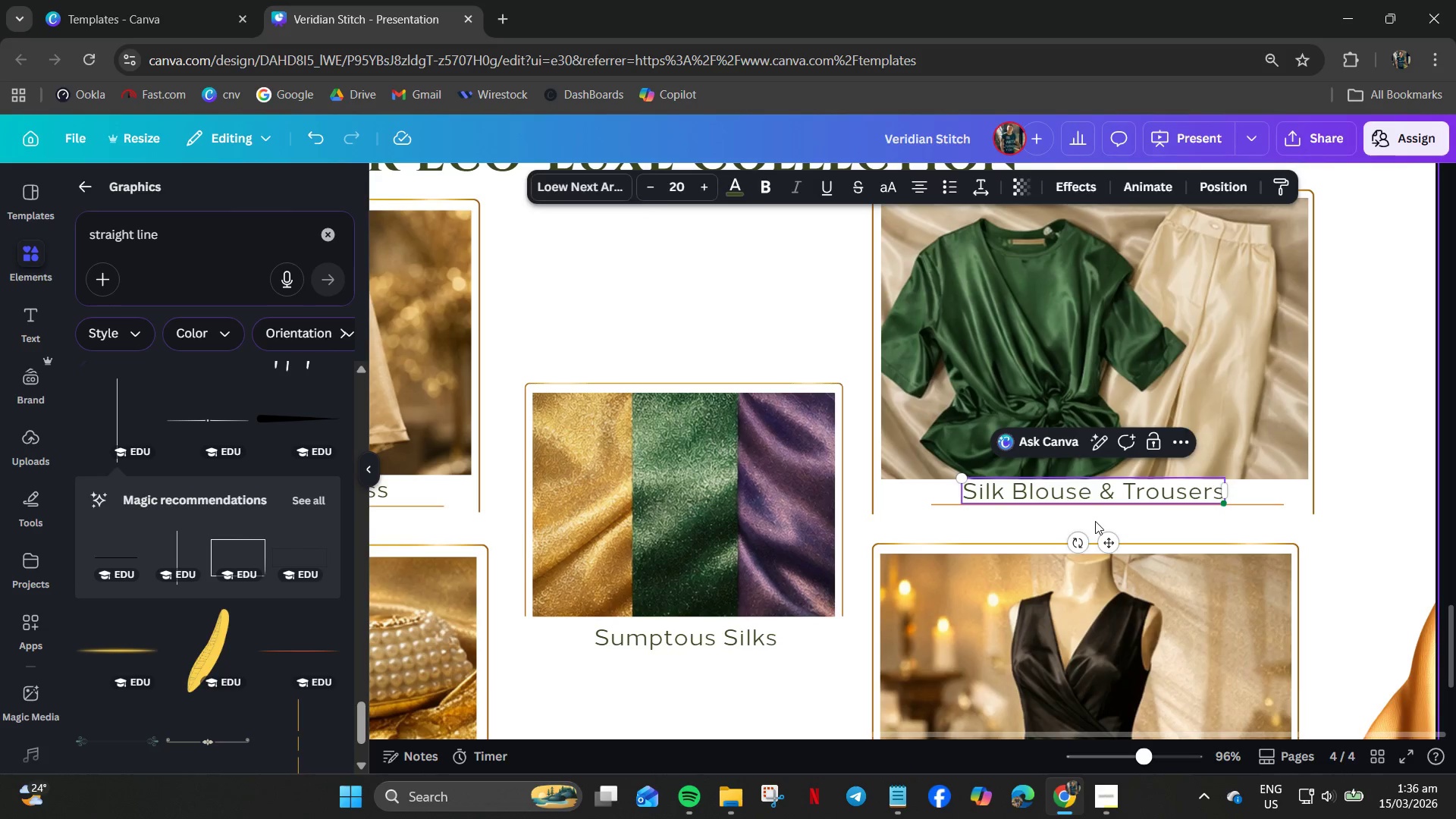 
double_click([1075, 497])
 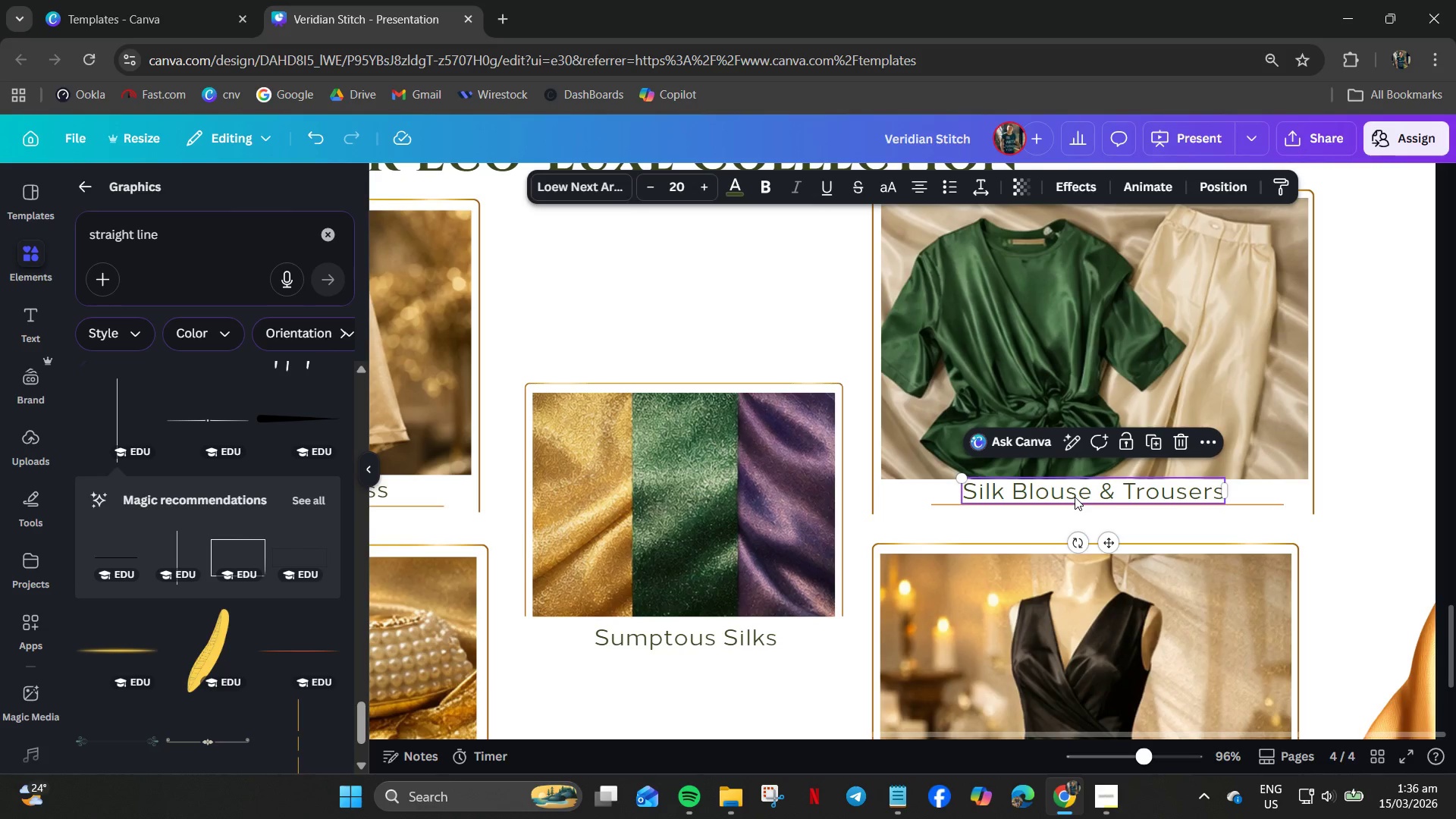 
key(Control+C)
 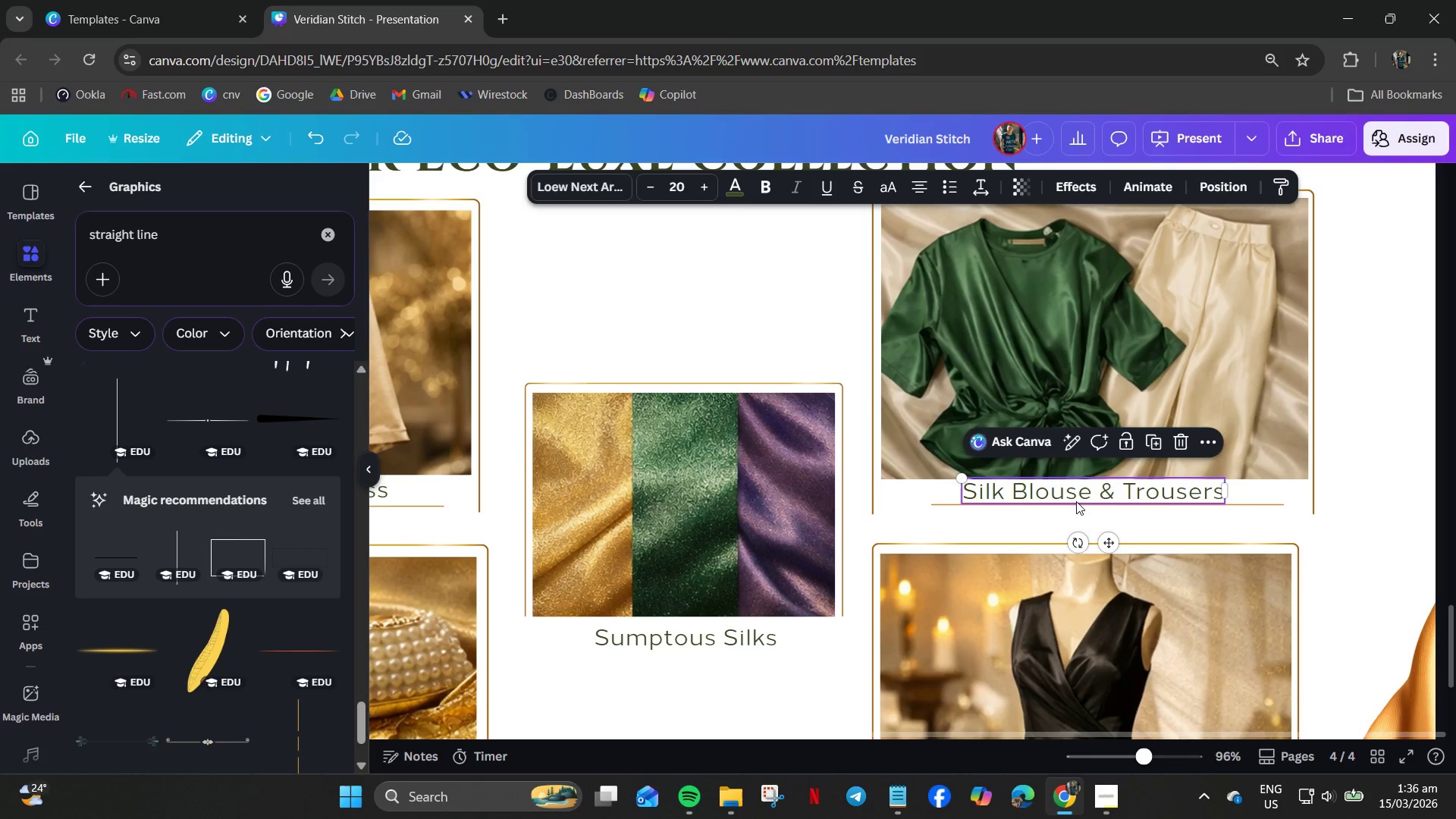 
key(Control+V)
 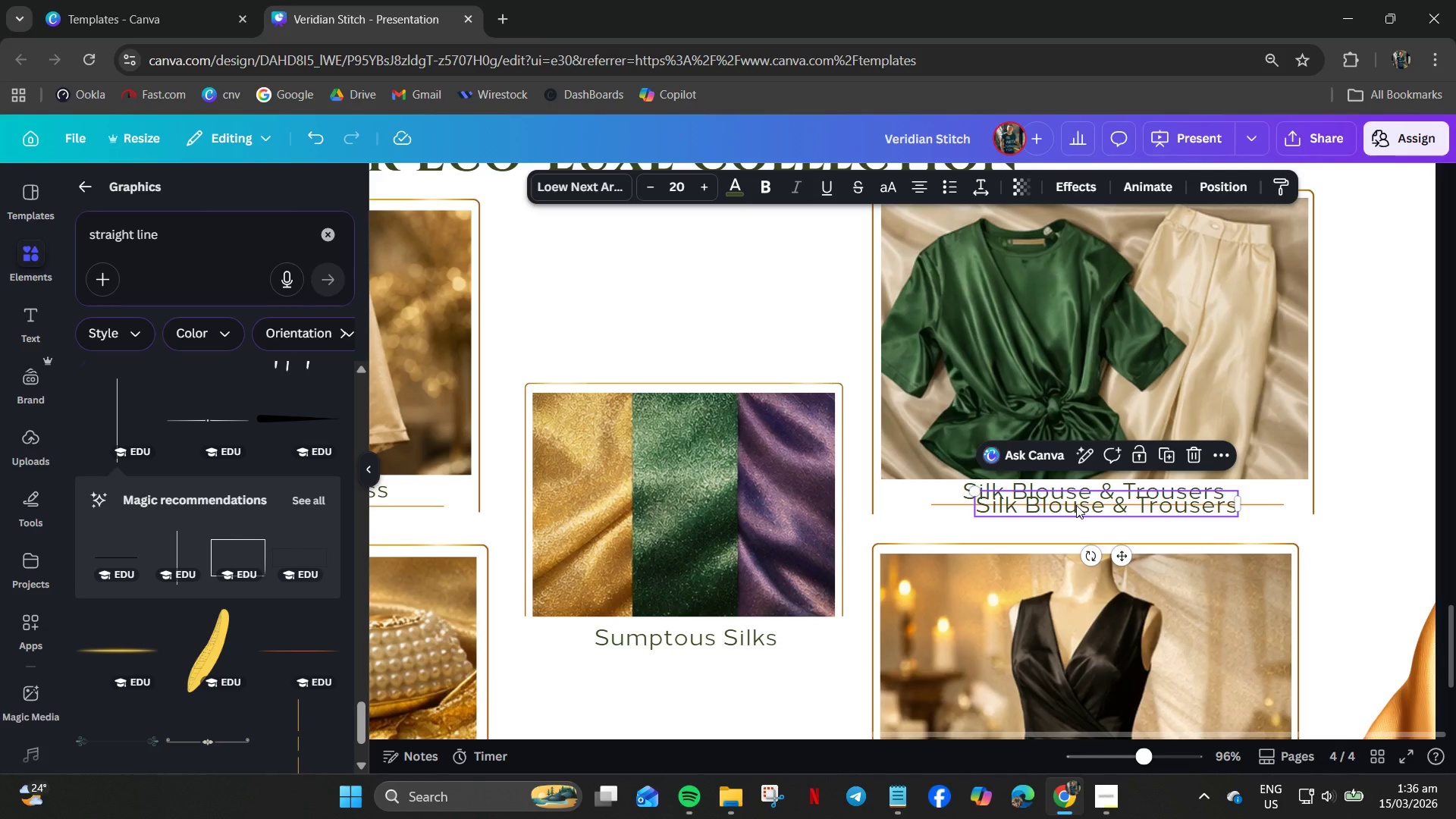 
left_click_drag(start_coordinate=[1076, 505], to_coordinate=[1071, 524])
 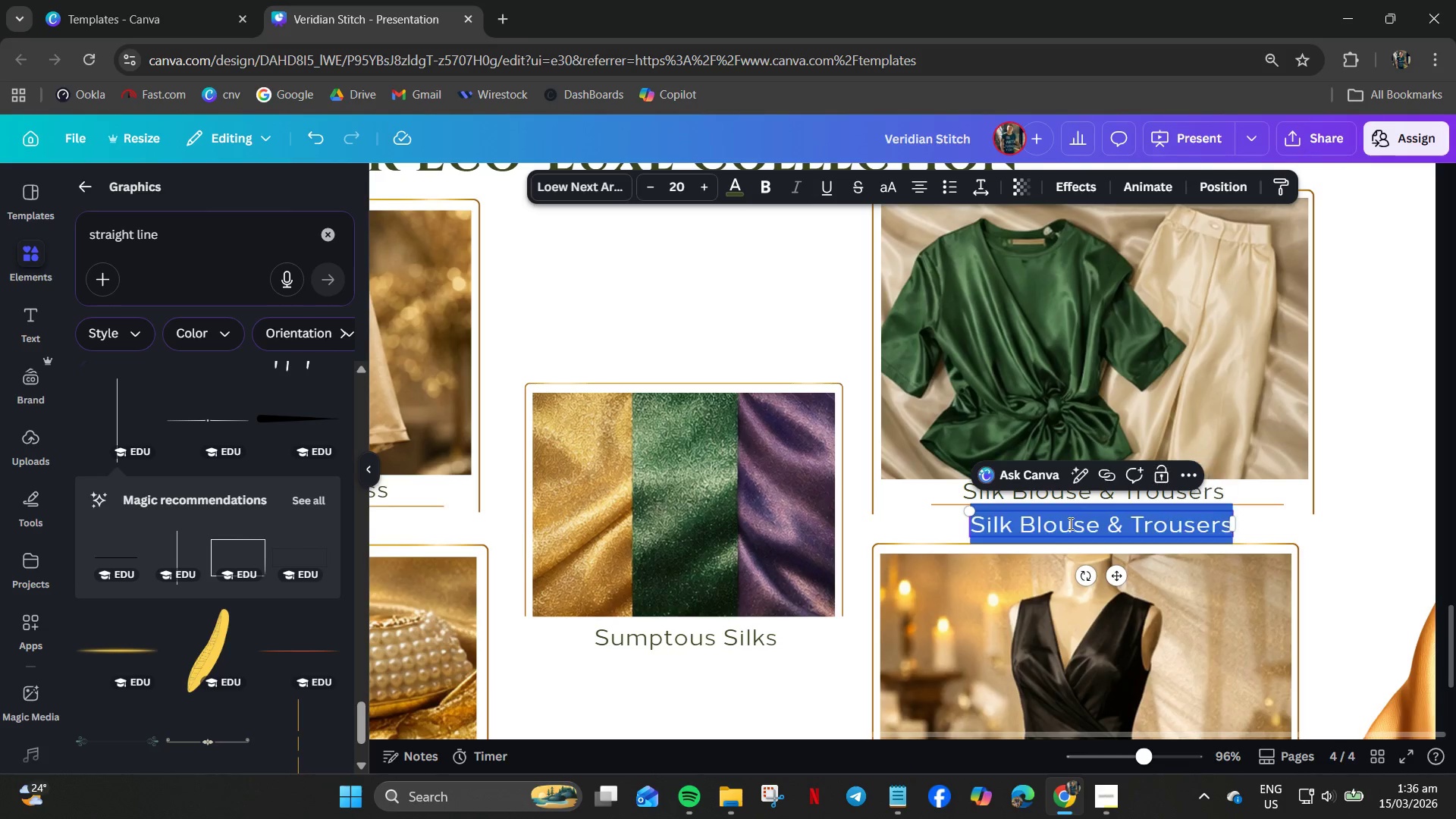 
double_click([1069, 523])
 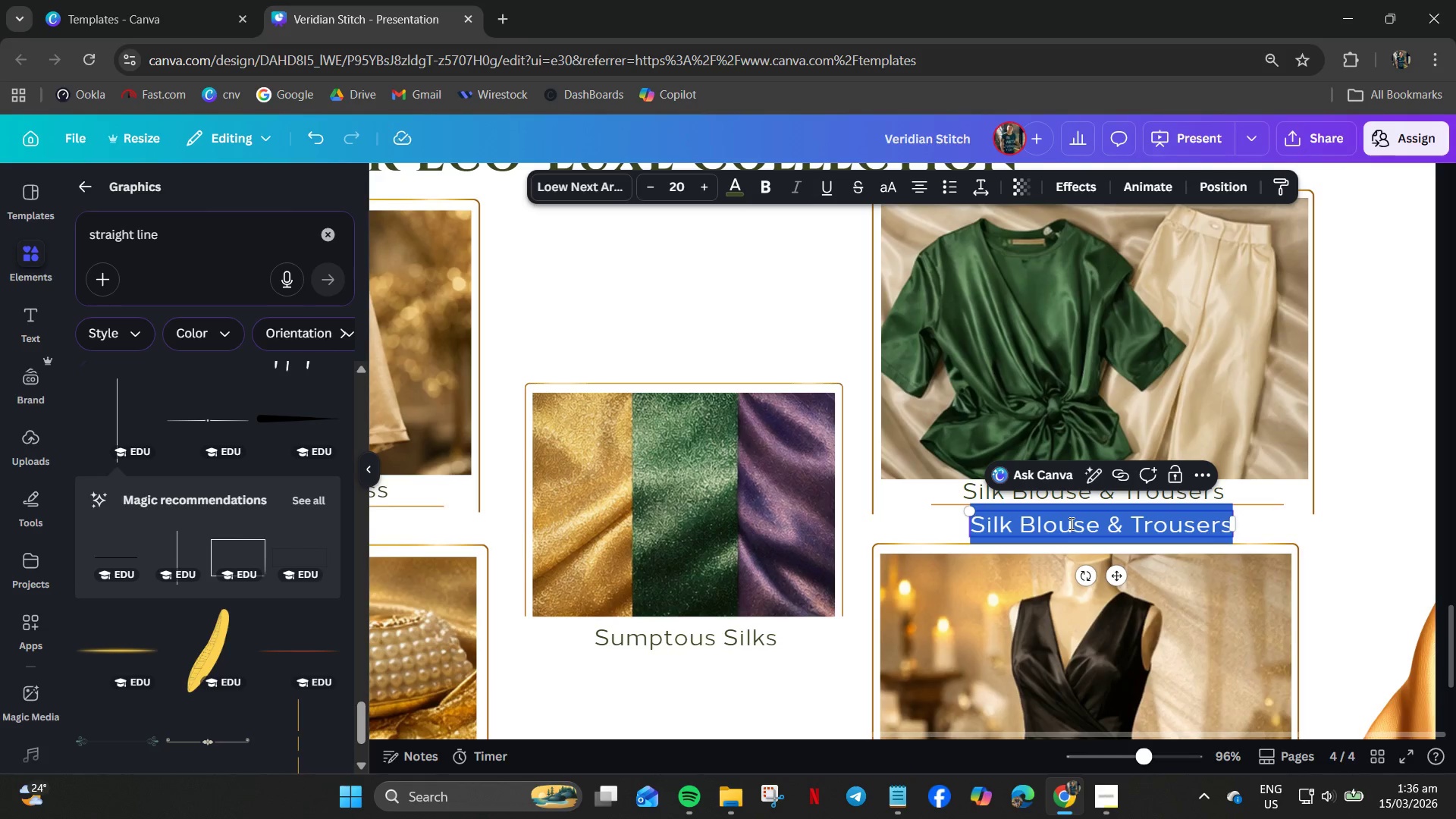 
key(Control+A)
 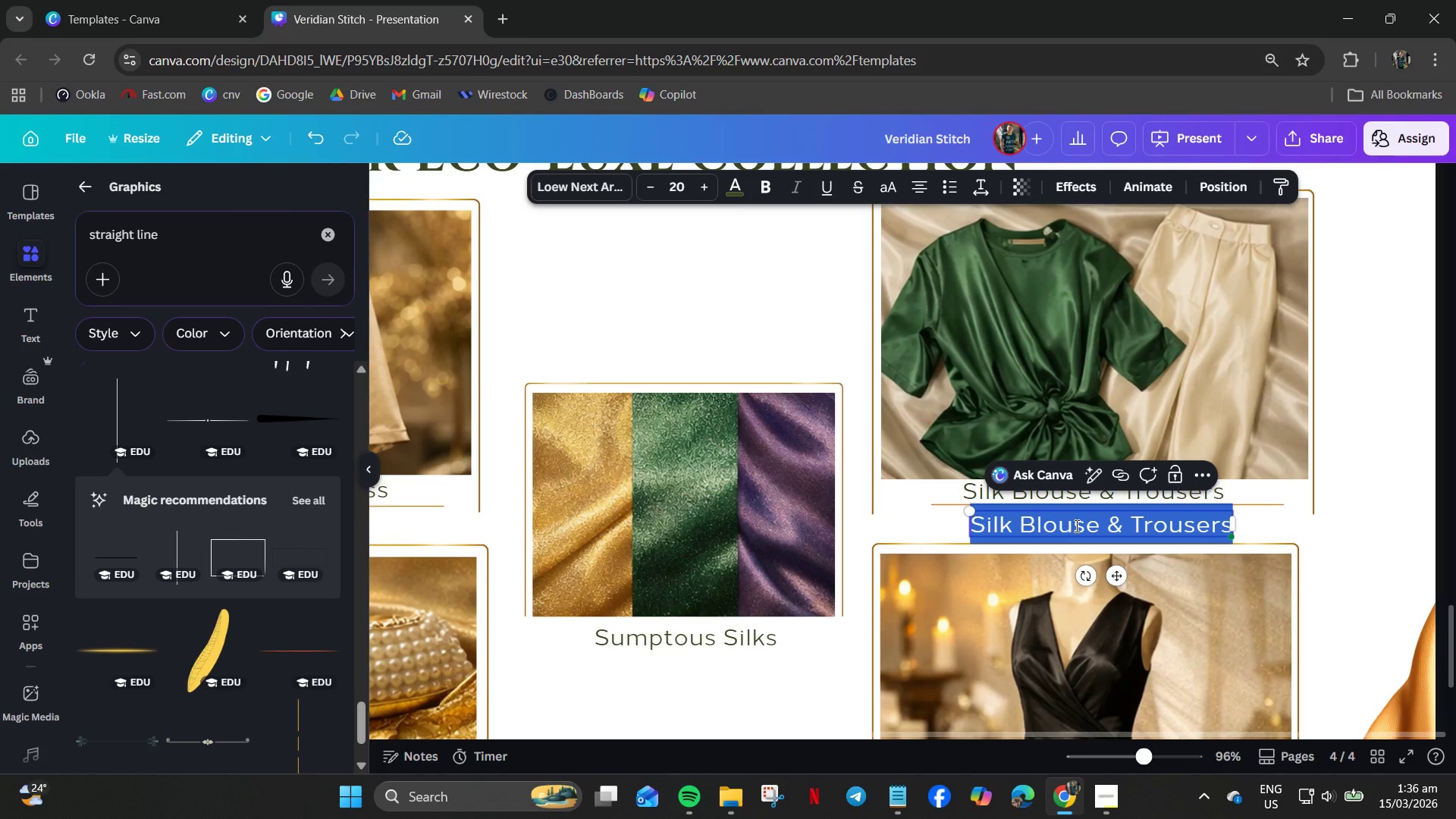 
type(Effortlessly Suphid)
key(Backspace)
type(sticated)
 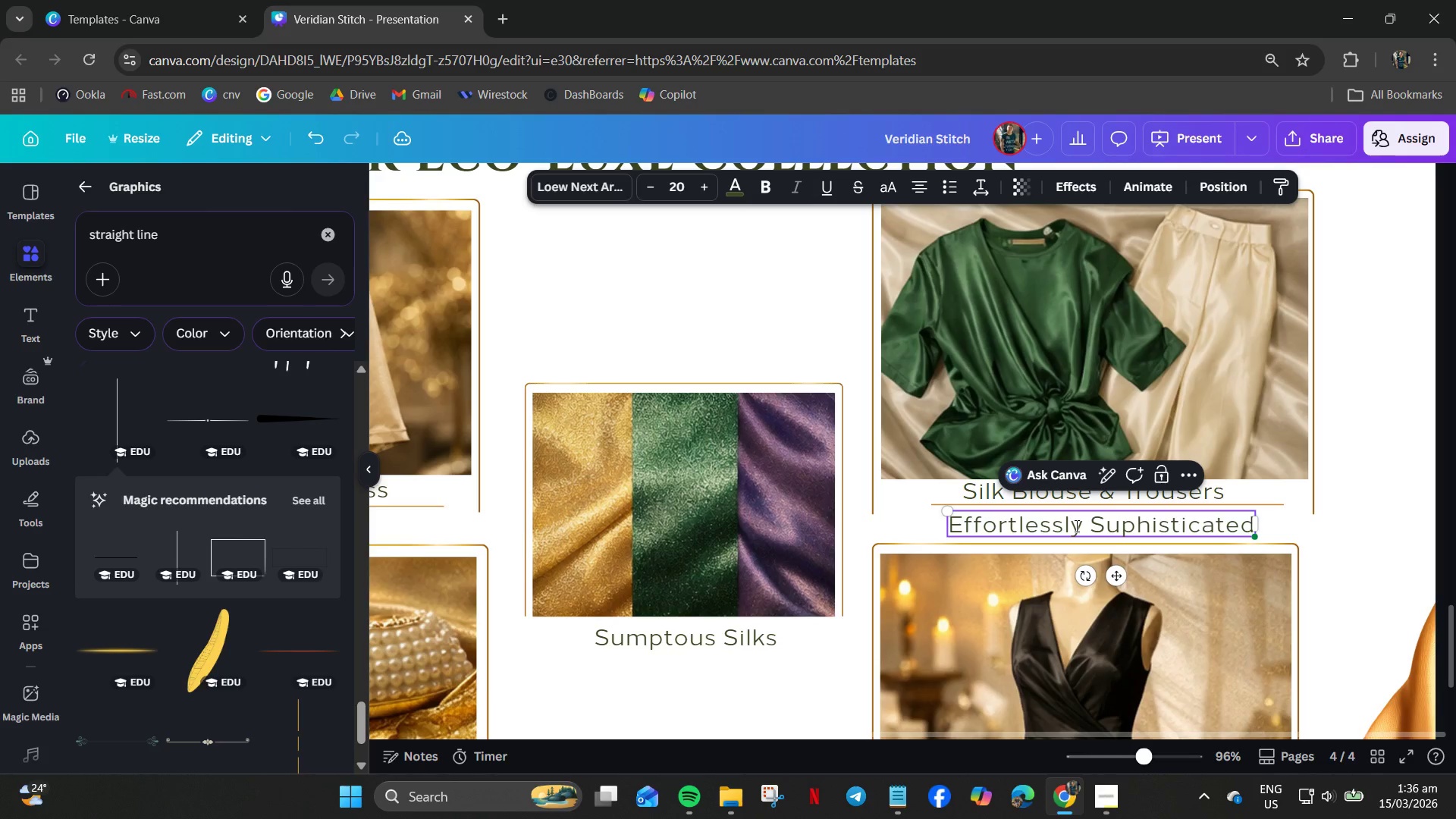 
key(Control+A)
 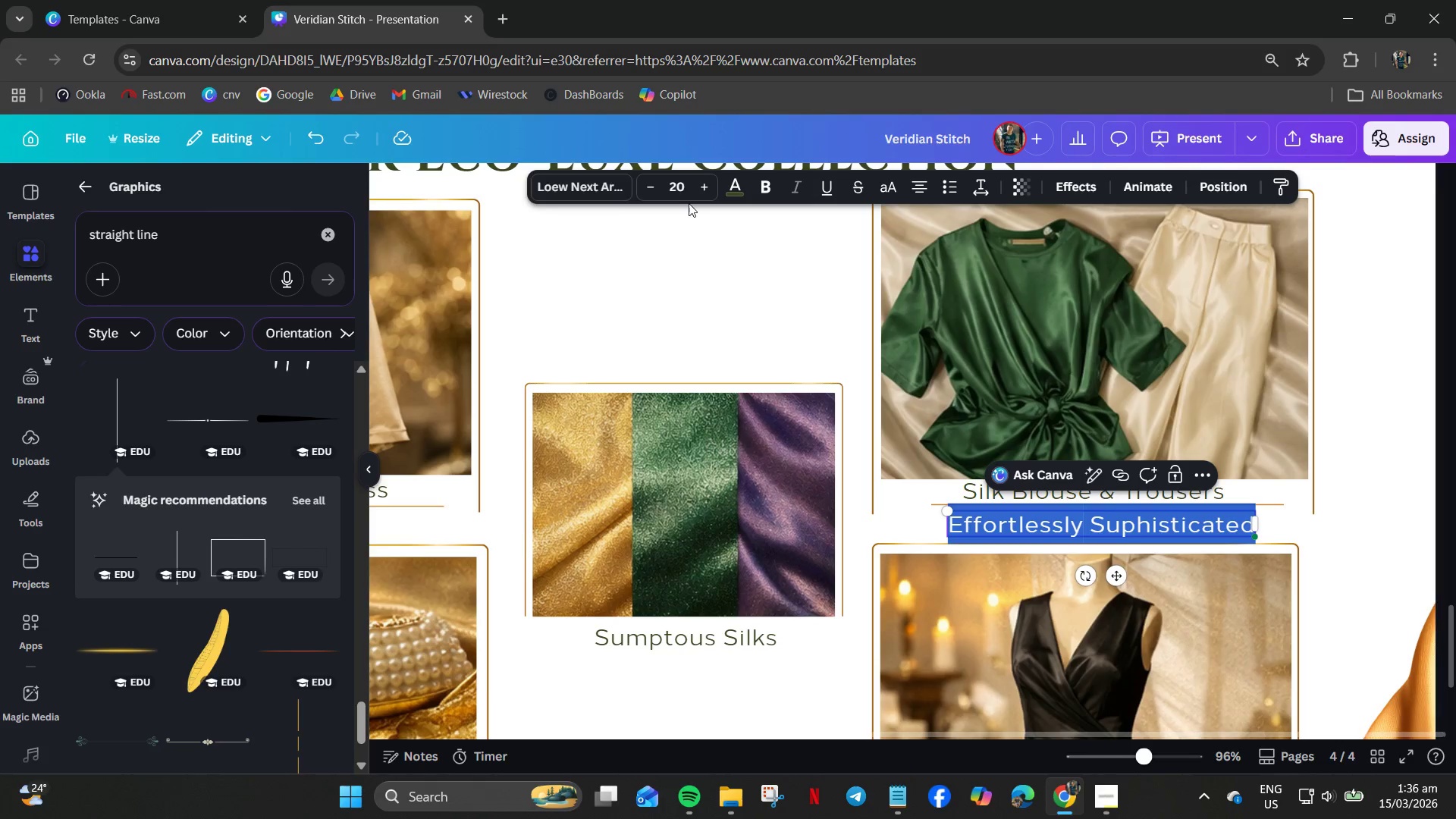 
left_click([679, 191])
 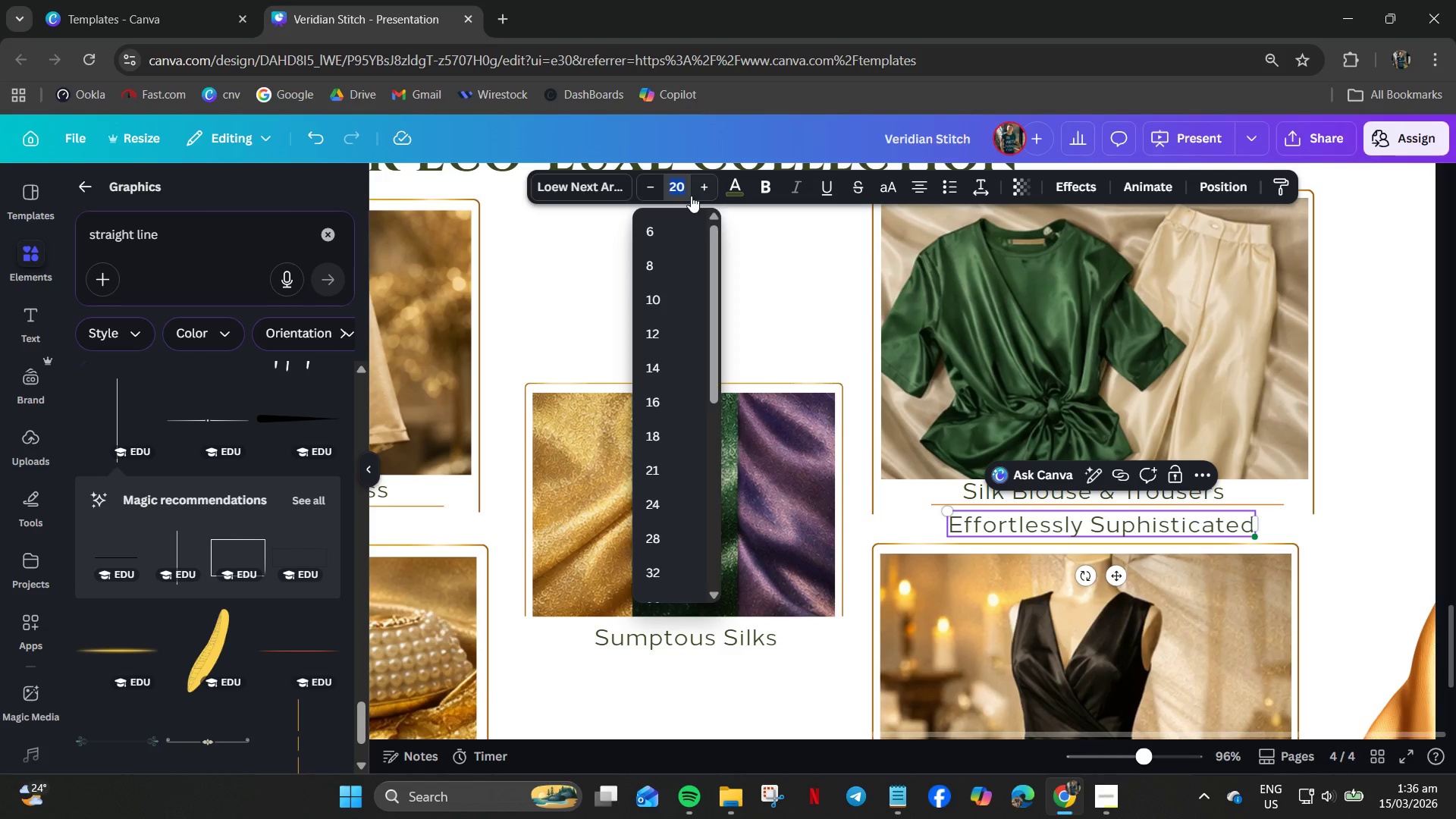 
key(Numpad1)
 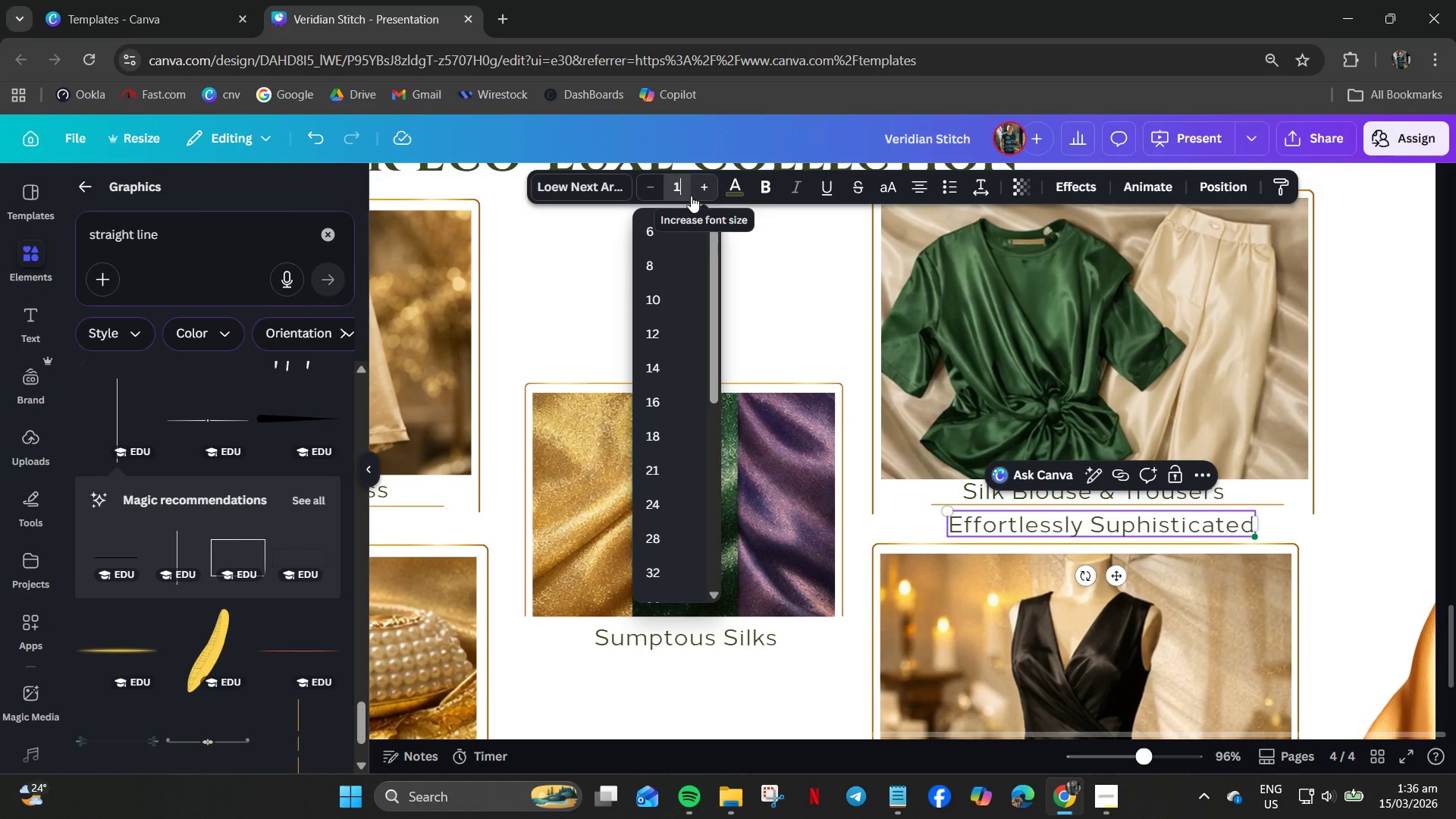 
key(Numpad5)
 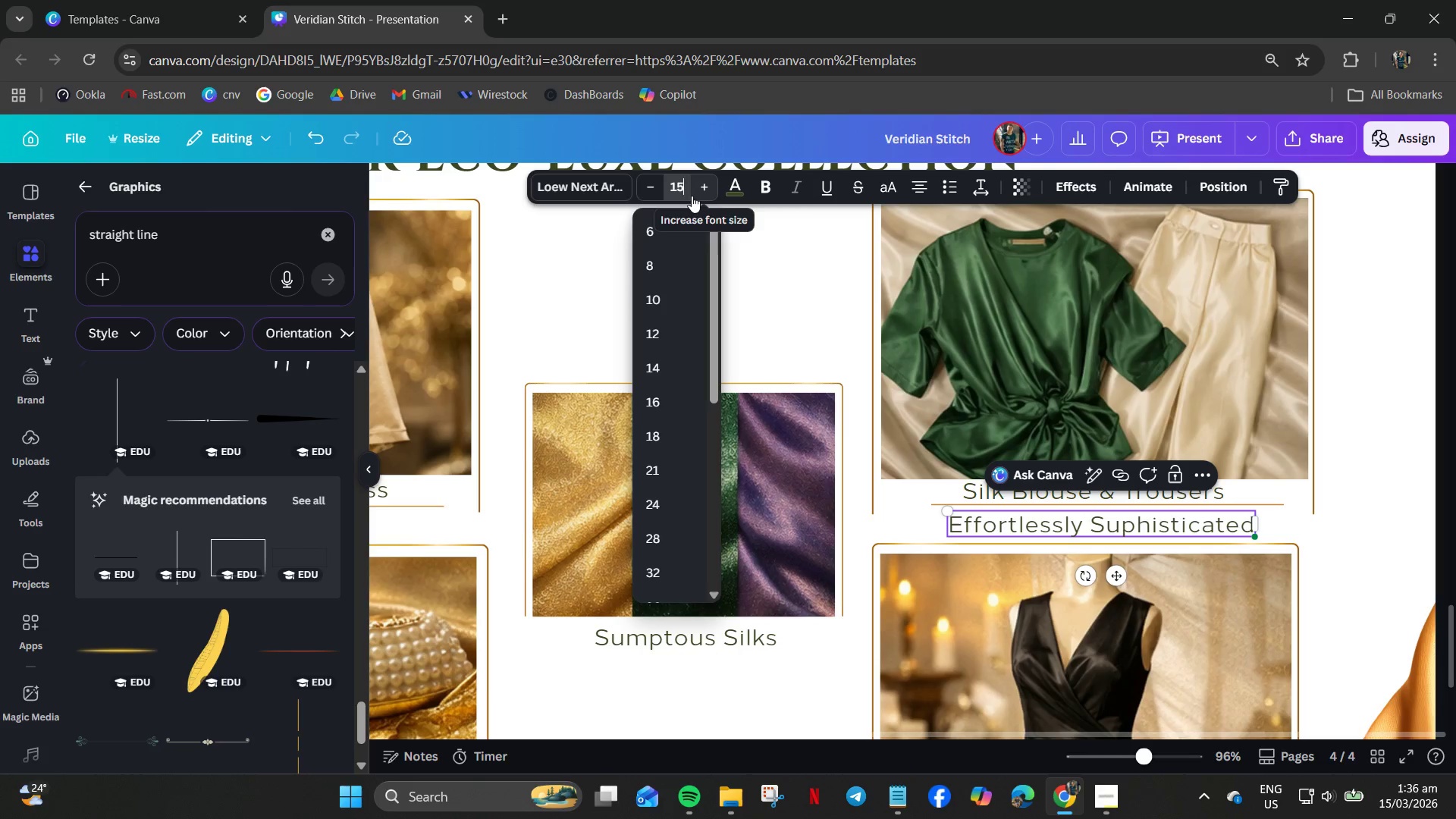 
key(Numpad3)
 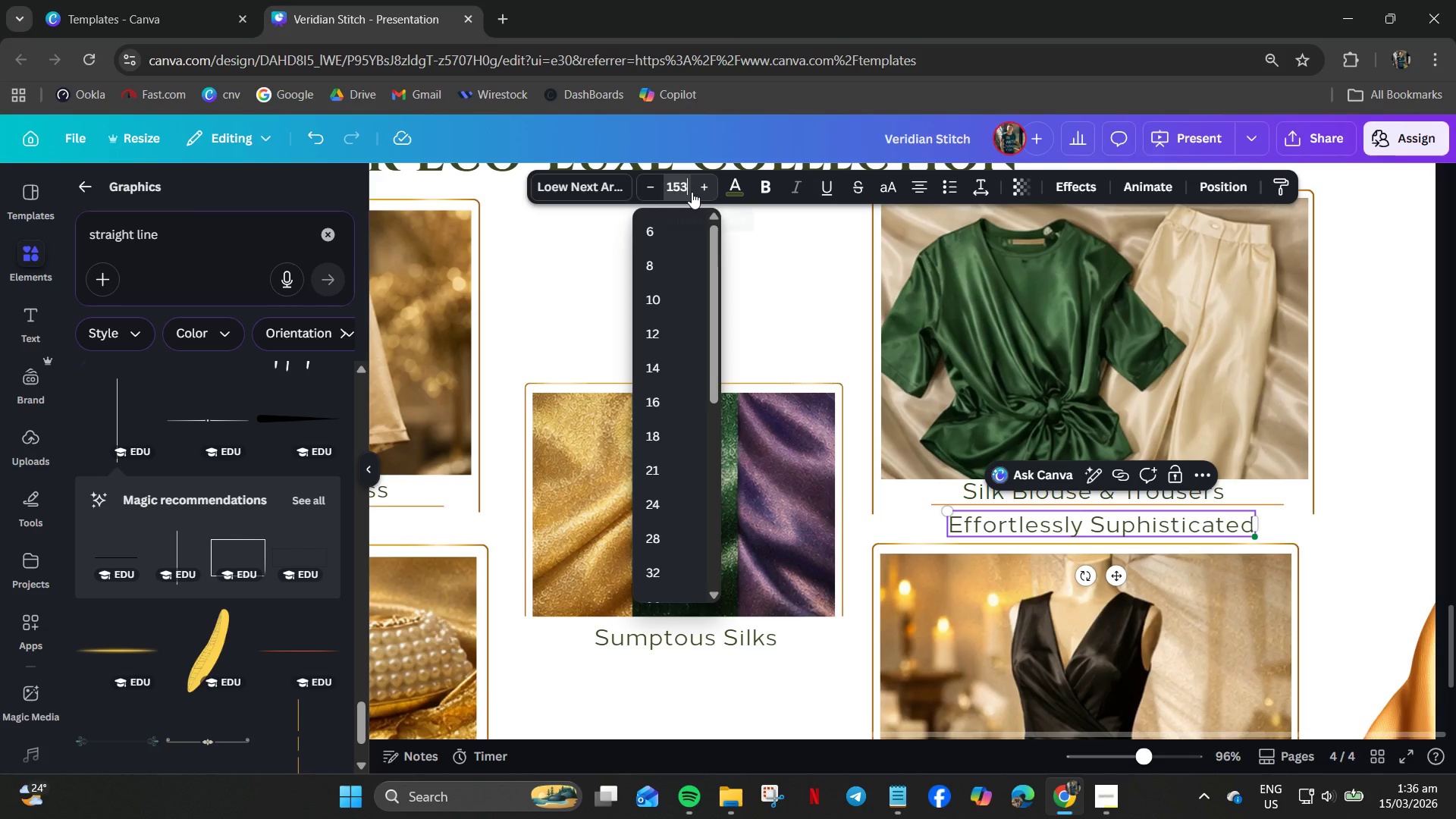 
key(Backspace)
 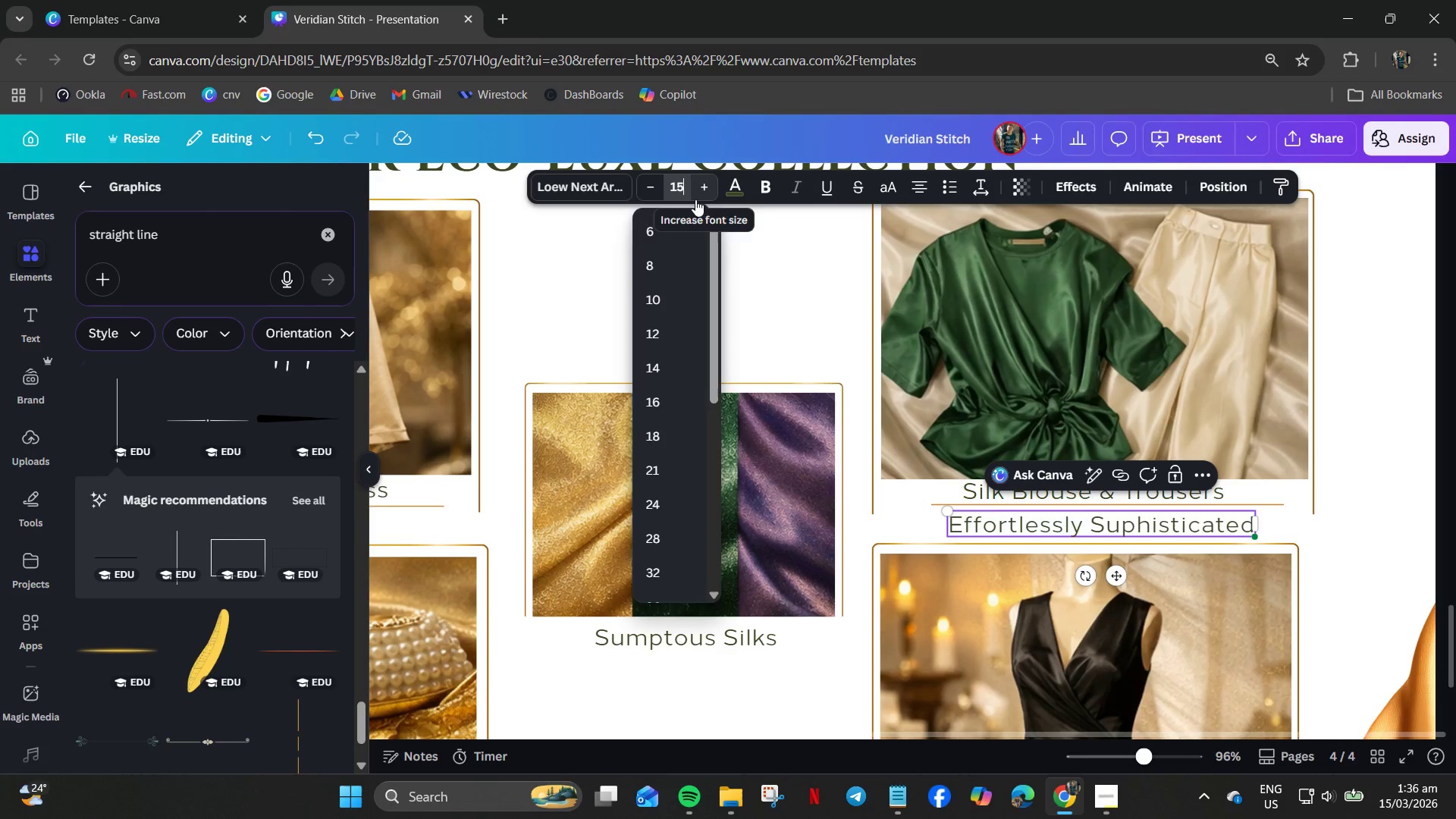 
key(NumpadEnter)
 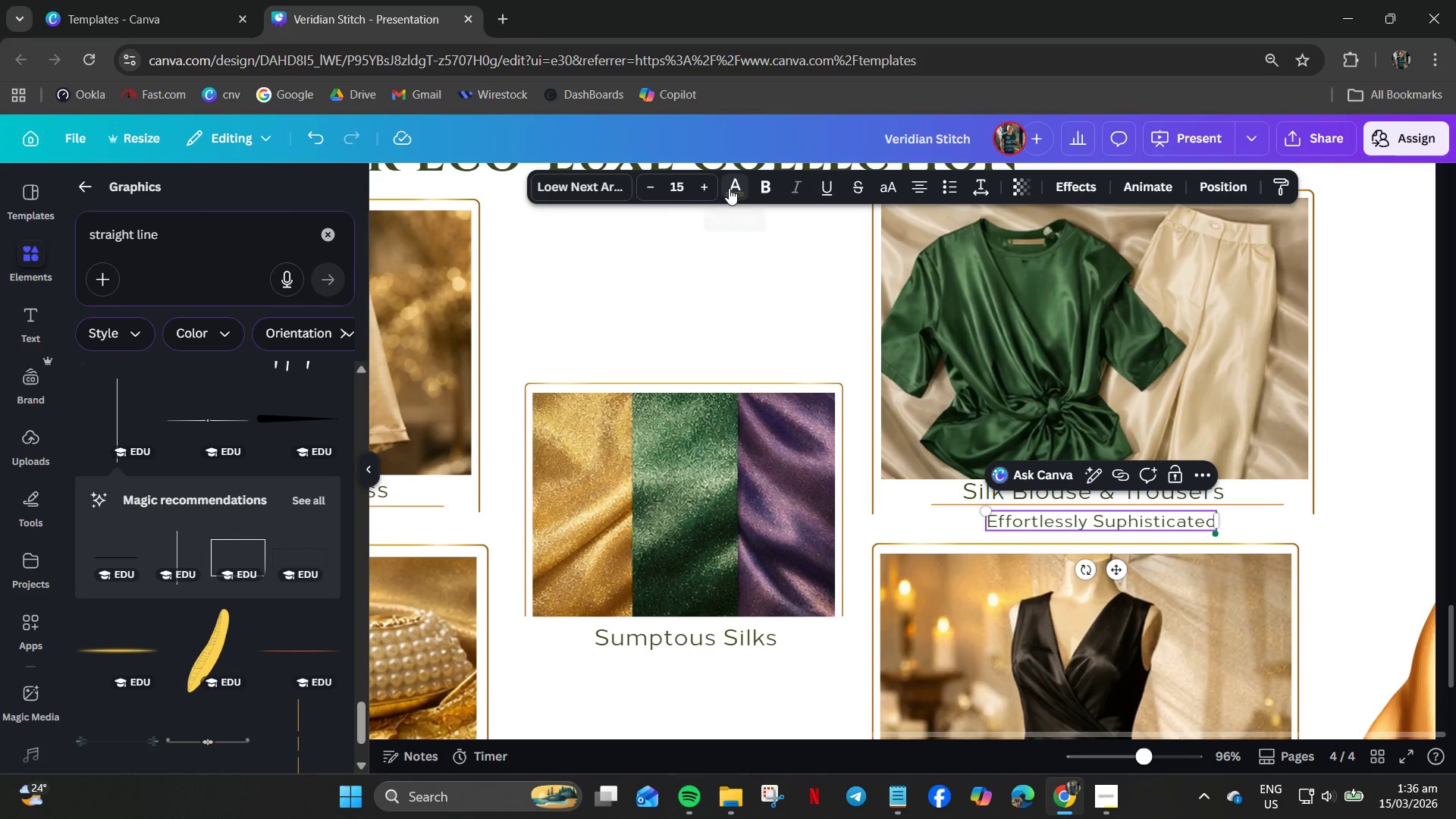 
left_click([773, 193])
 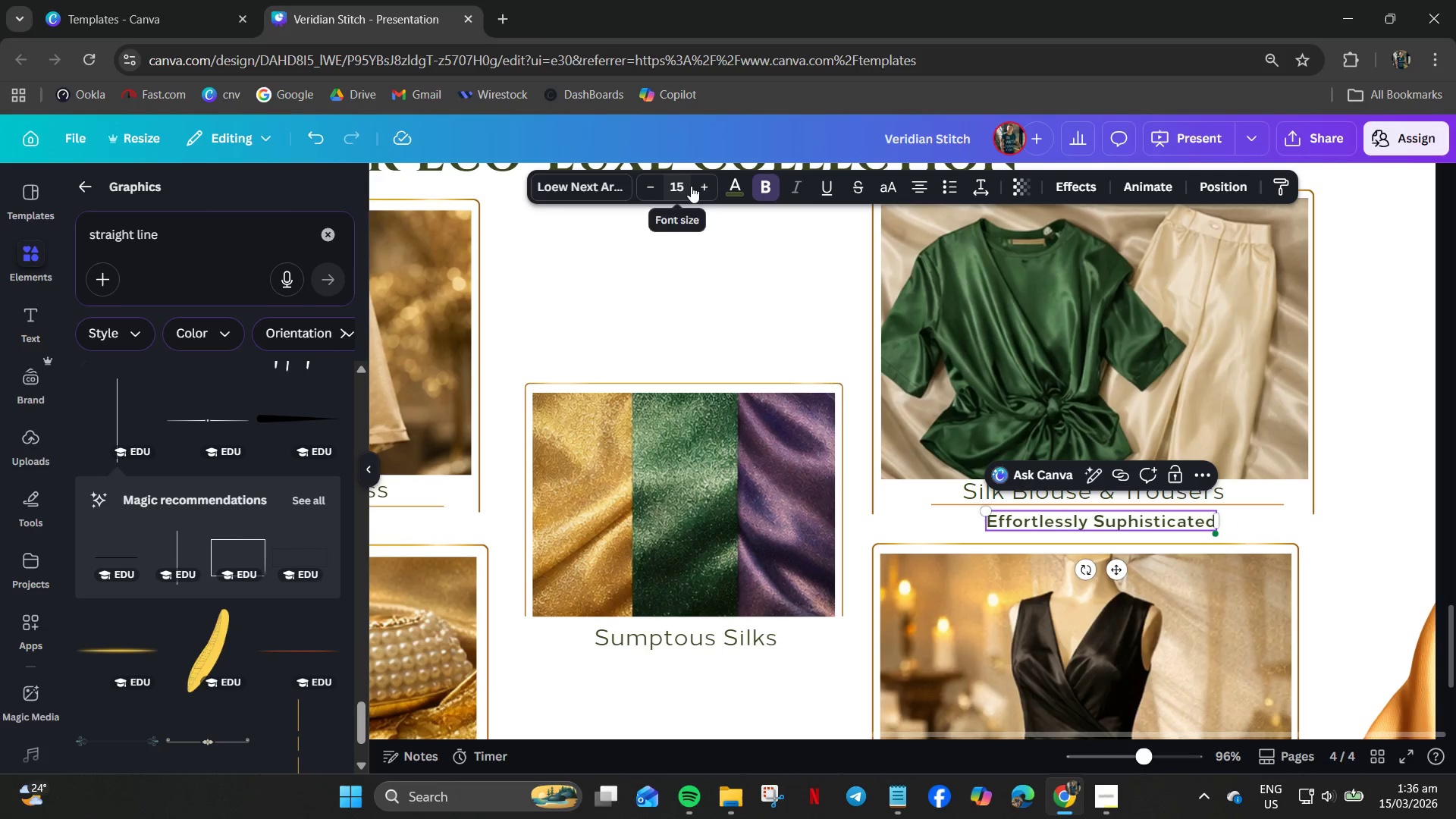 
left_click([653, 185])
 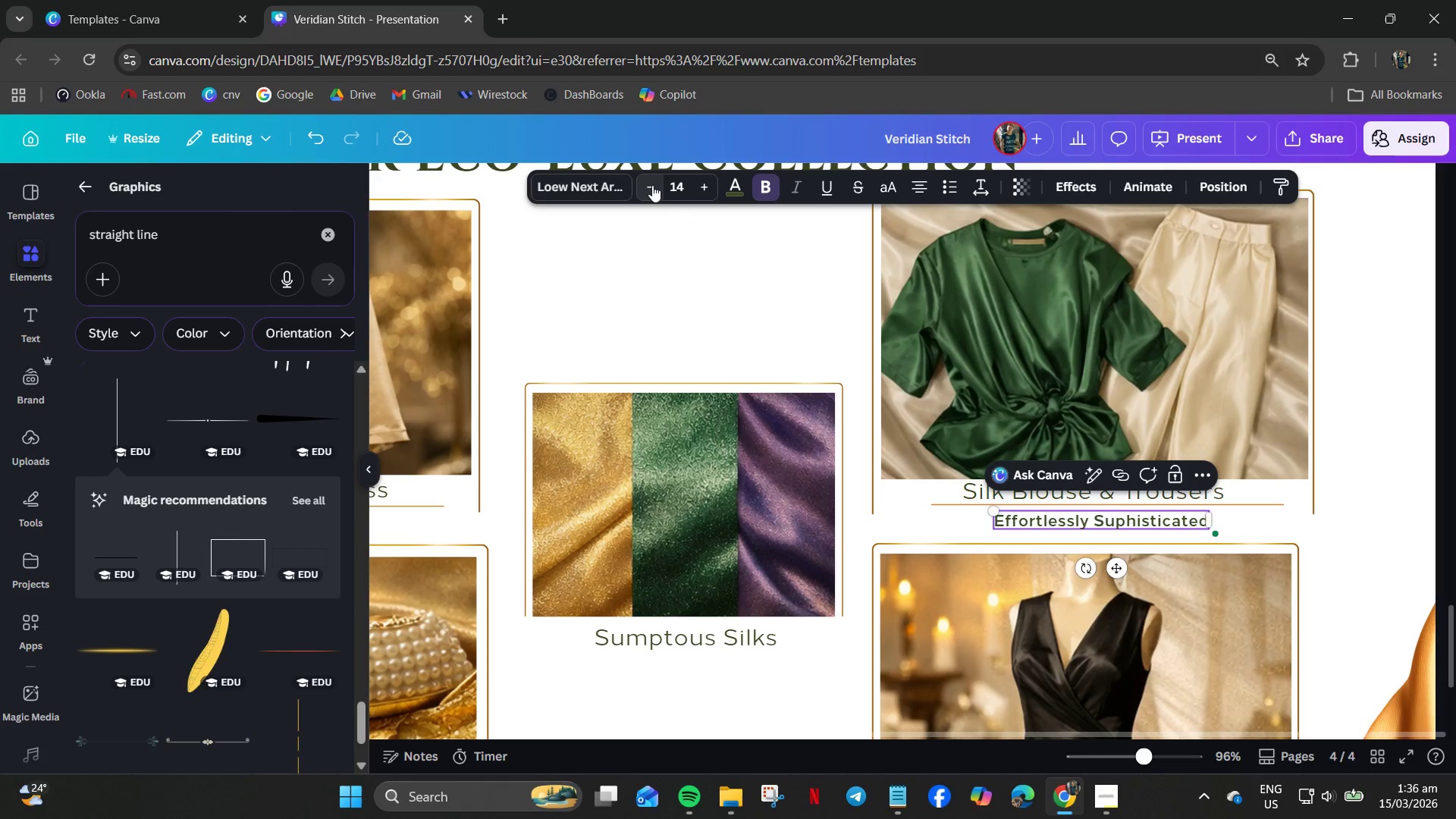 
triple_click([651, 186])
 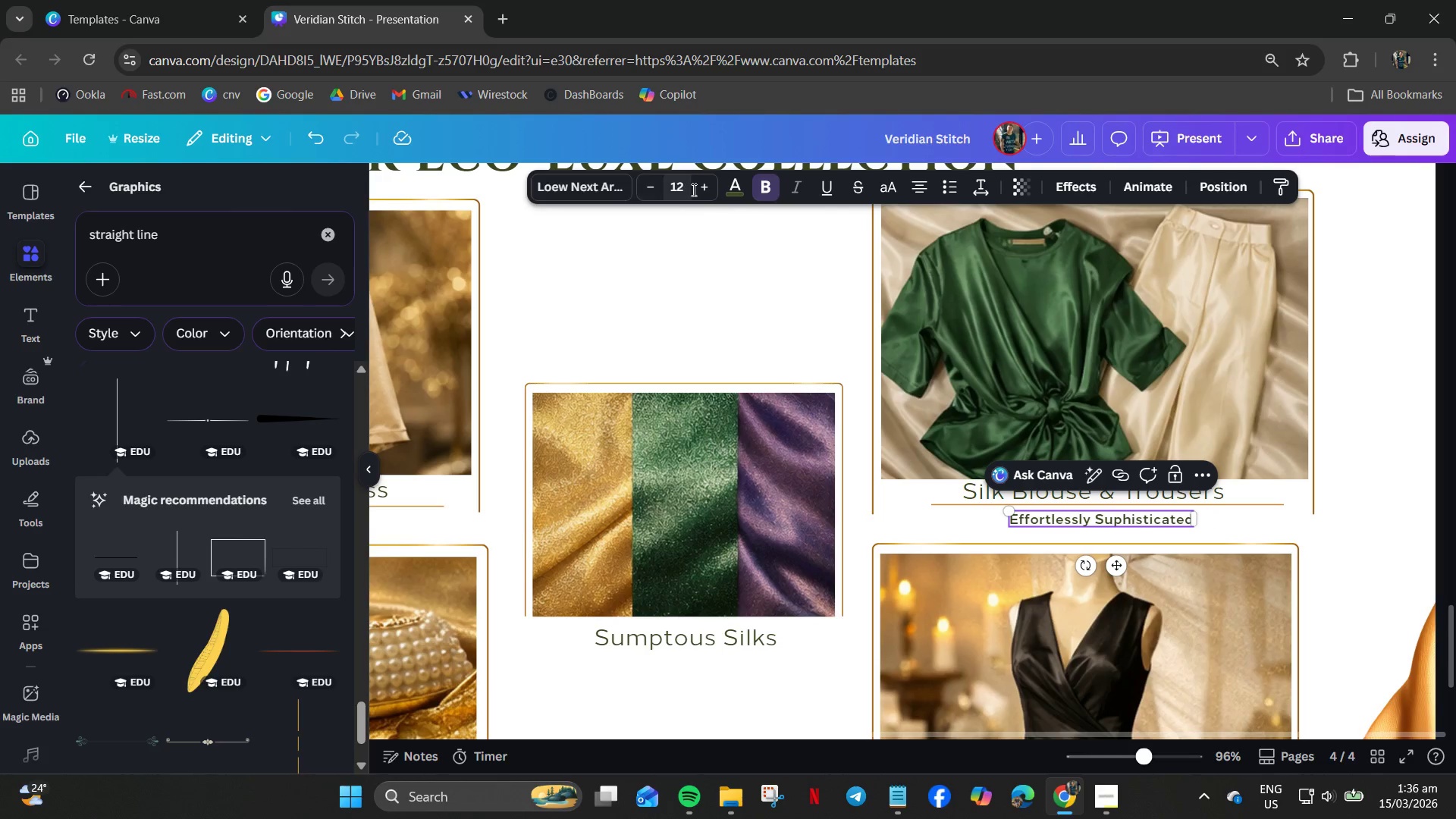 
left_click([705, 189])
 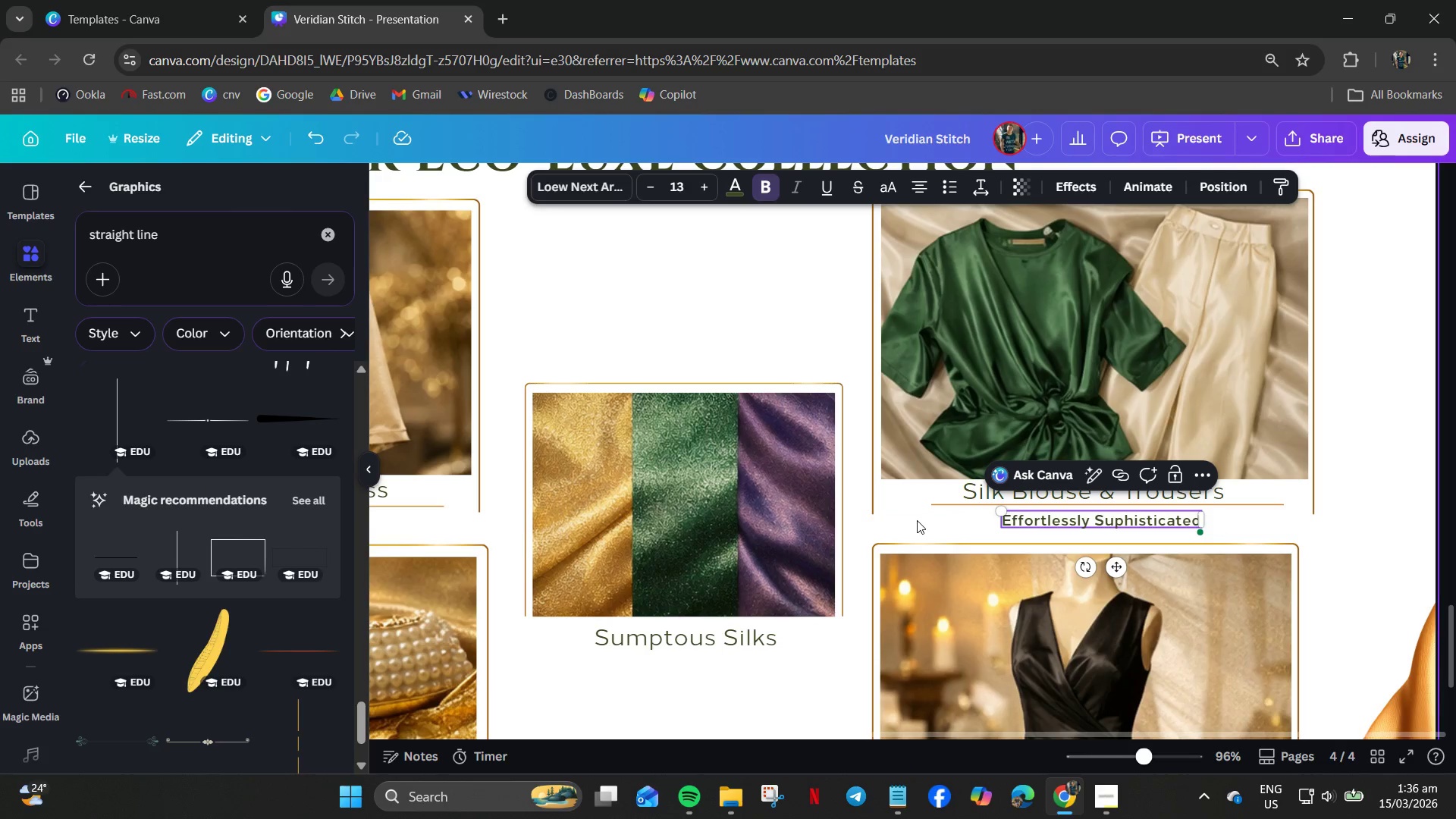 
left_click([924, 520])
 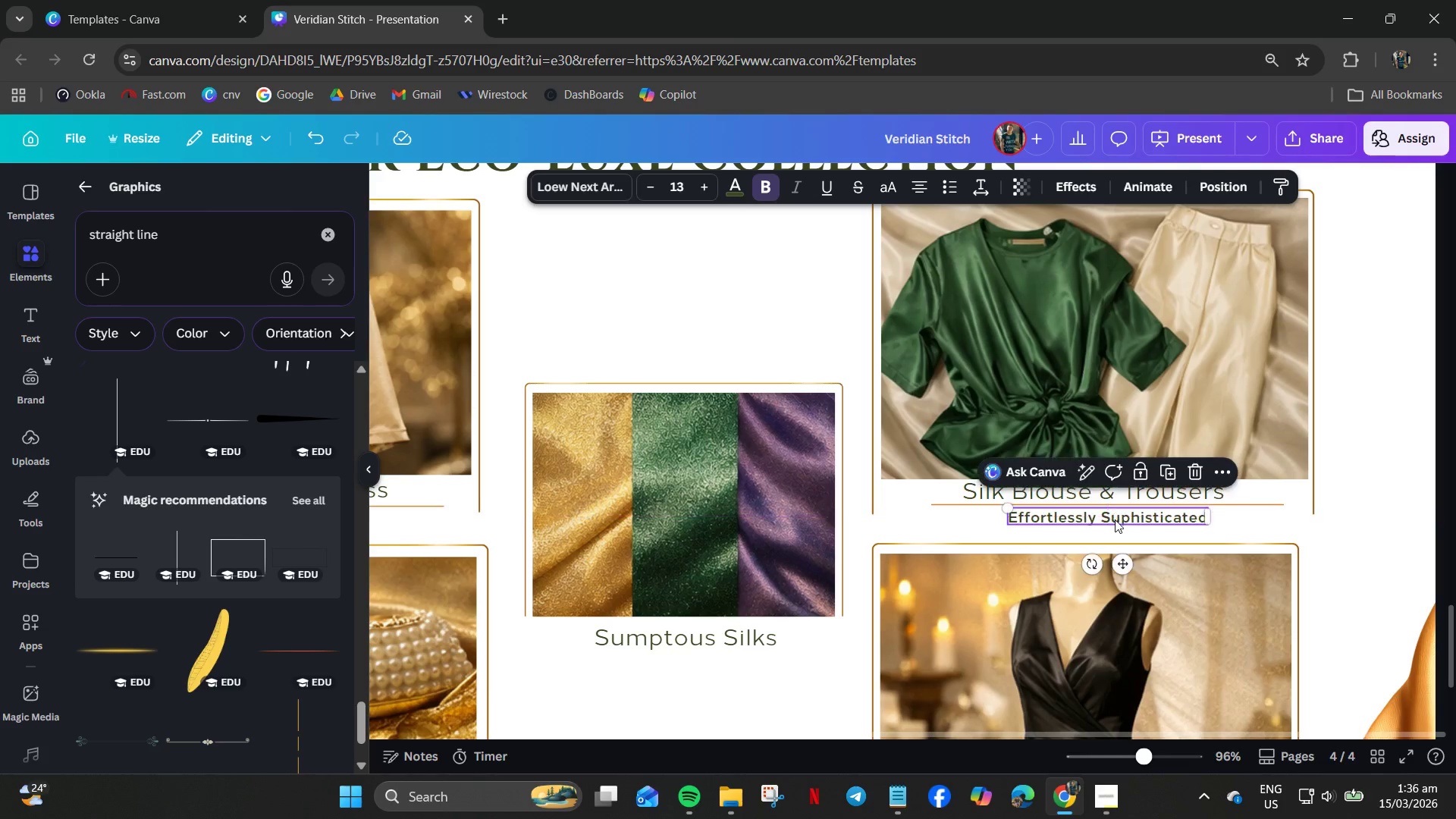 
left_click([970, 529])
 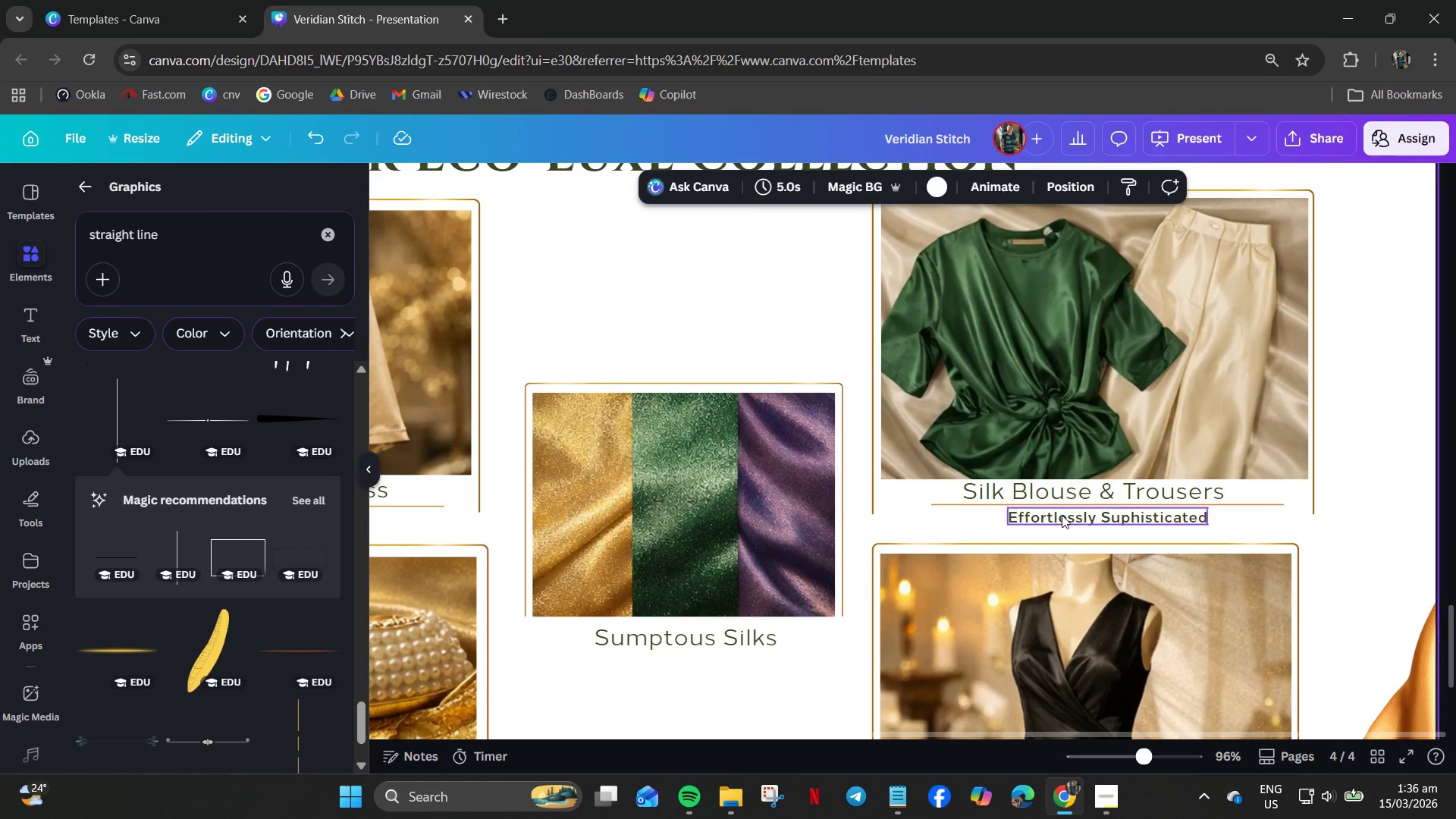 
left_click([1062, 515])
 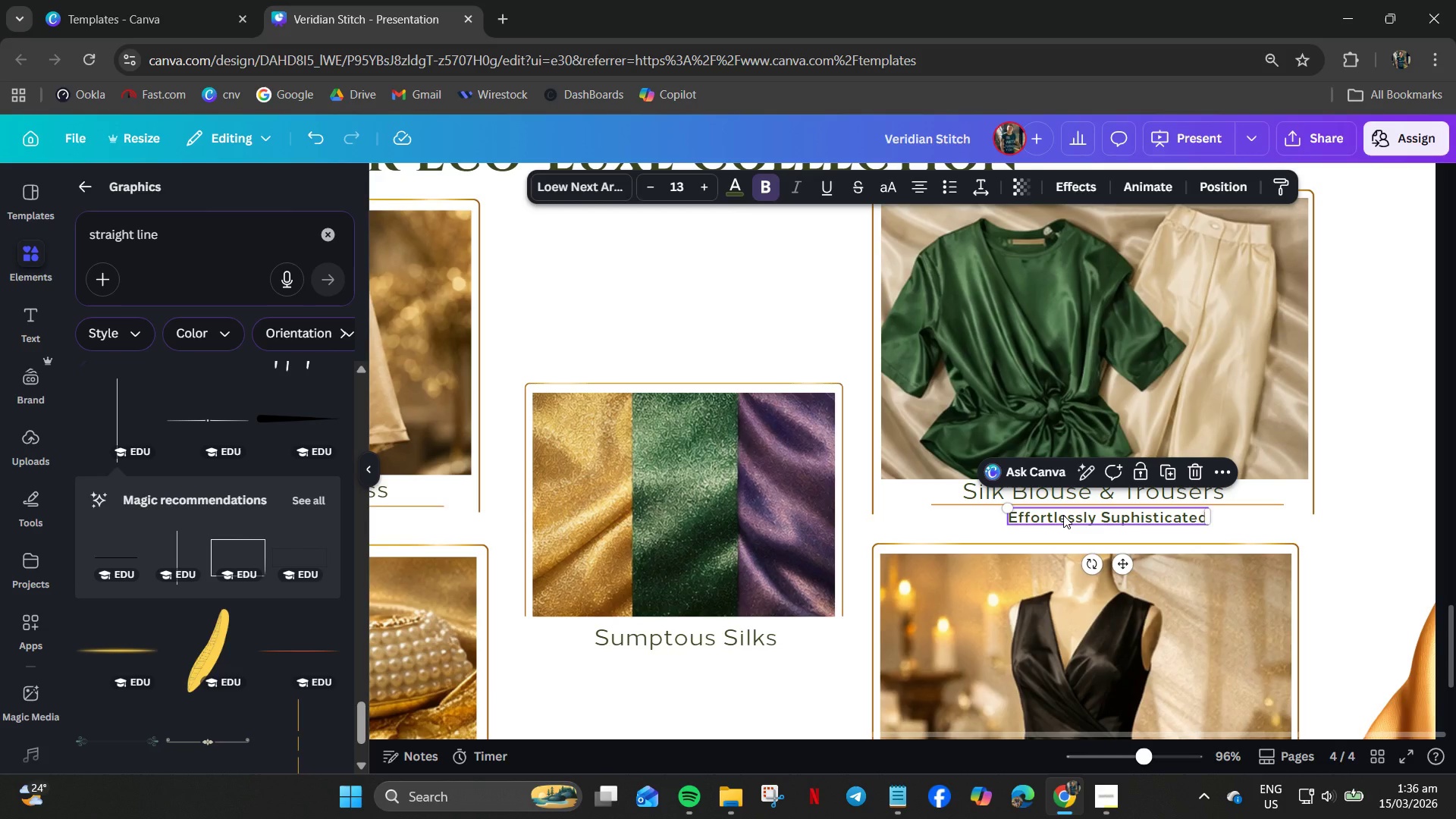 
key(Control+C)
 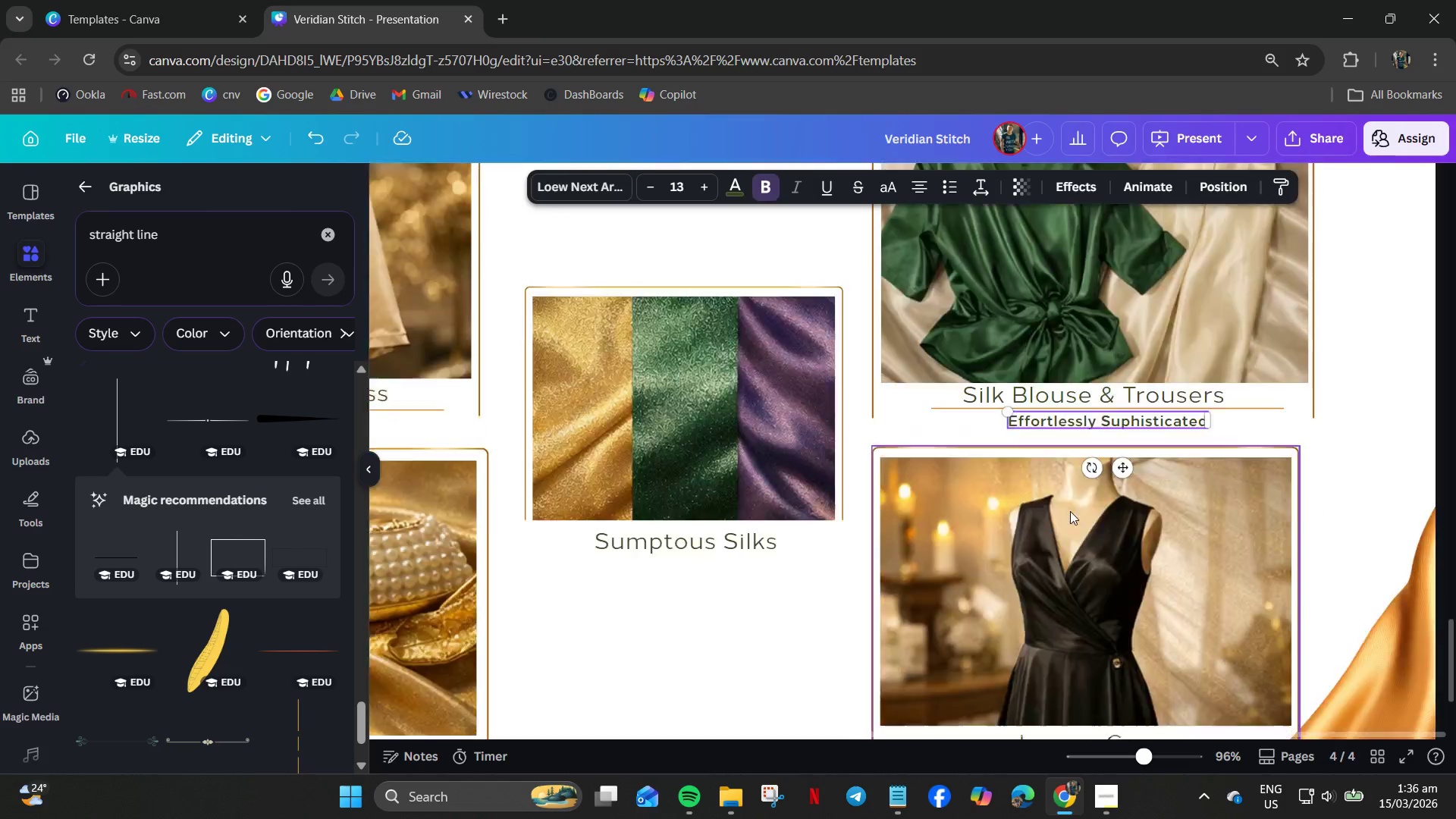 
scroll: coordinate [1075, 526], scroll_direction: down, amount: 4.0
 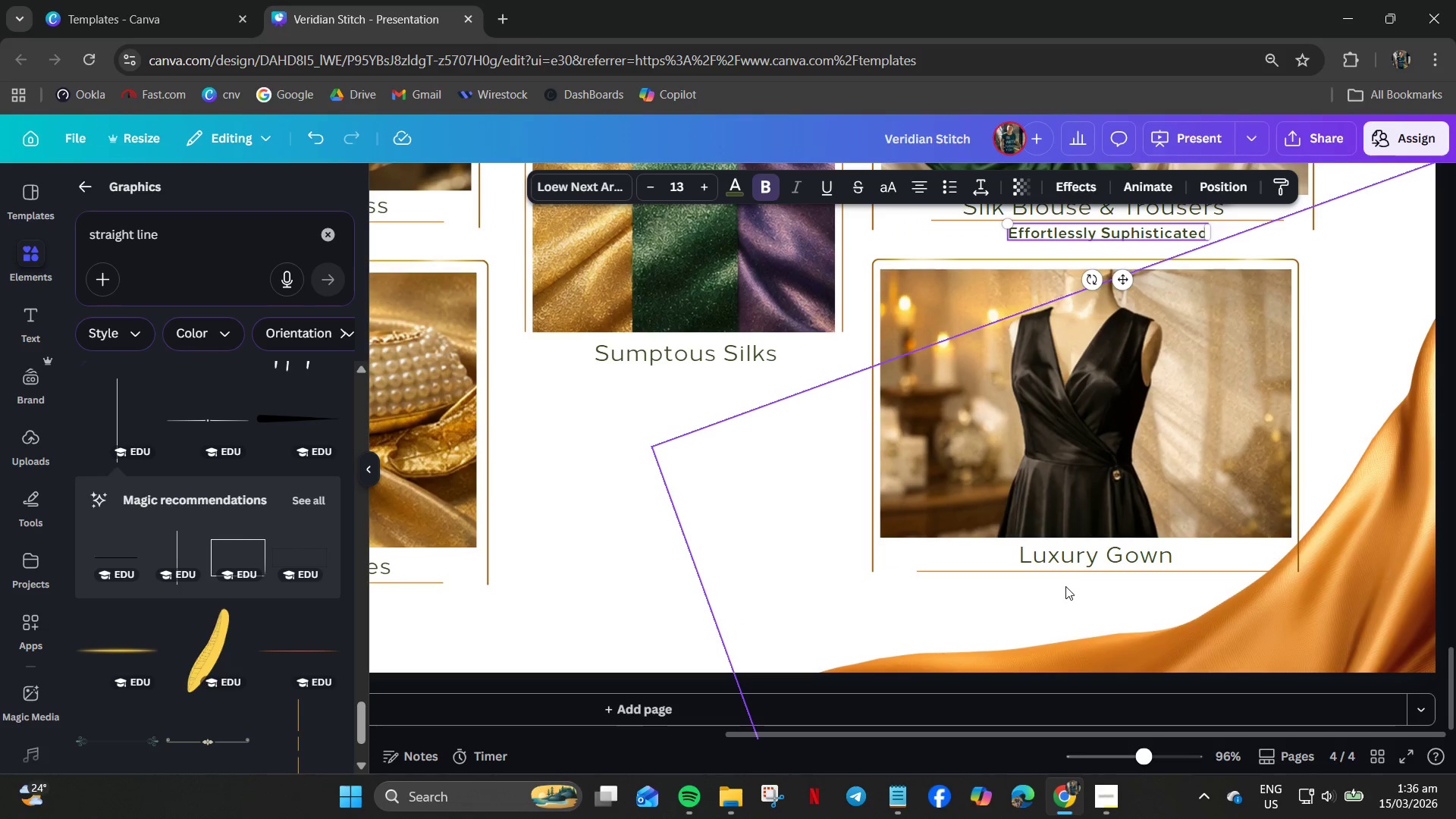 
left_click([1065, 586])
 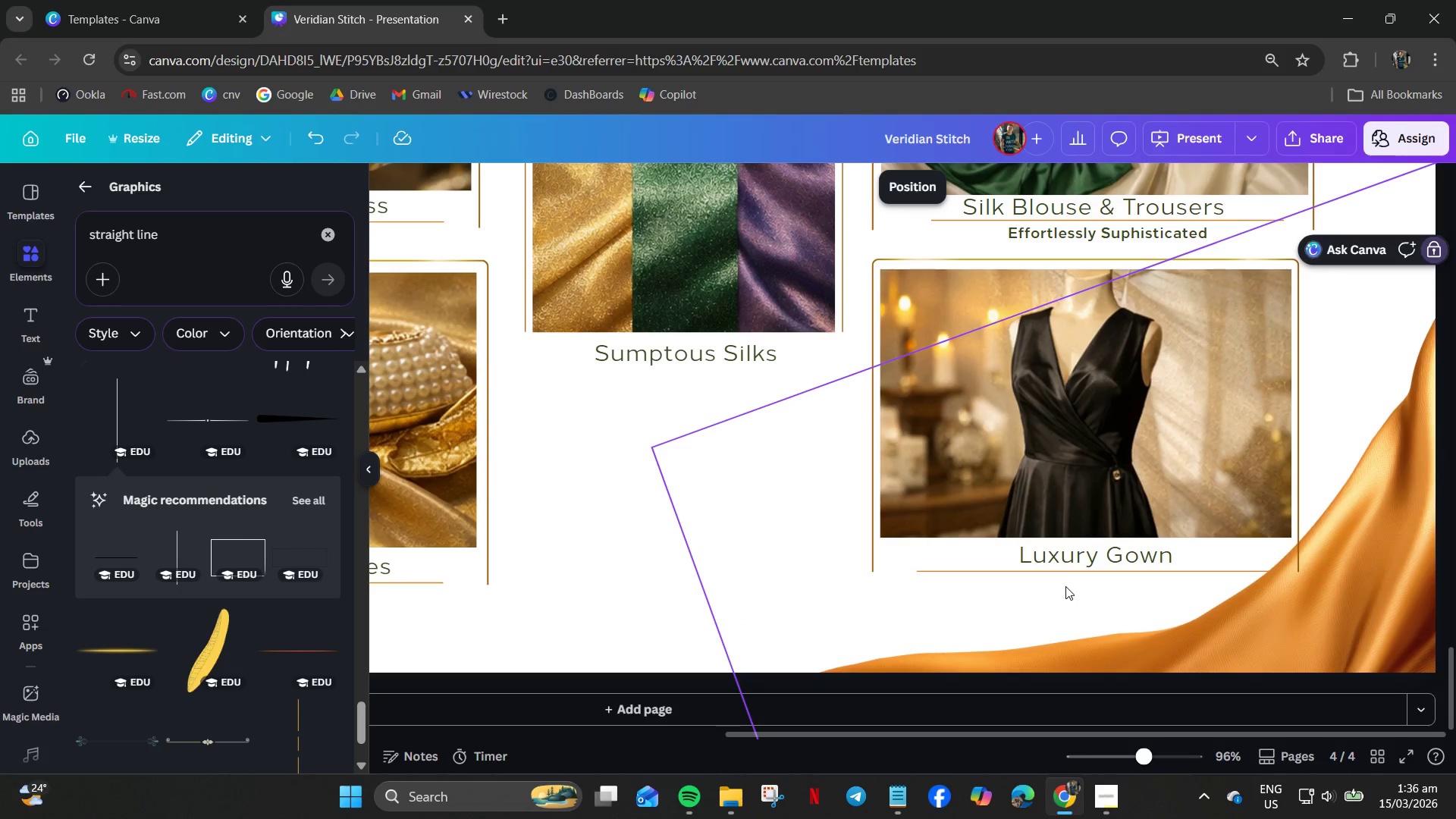 
key(Control+V)
 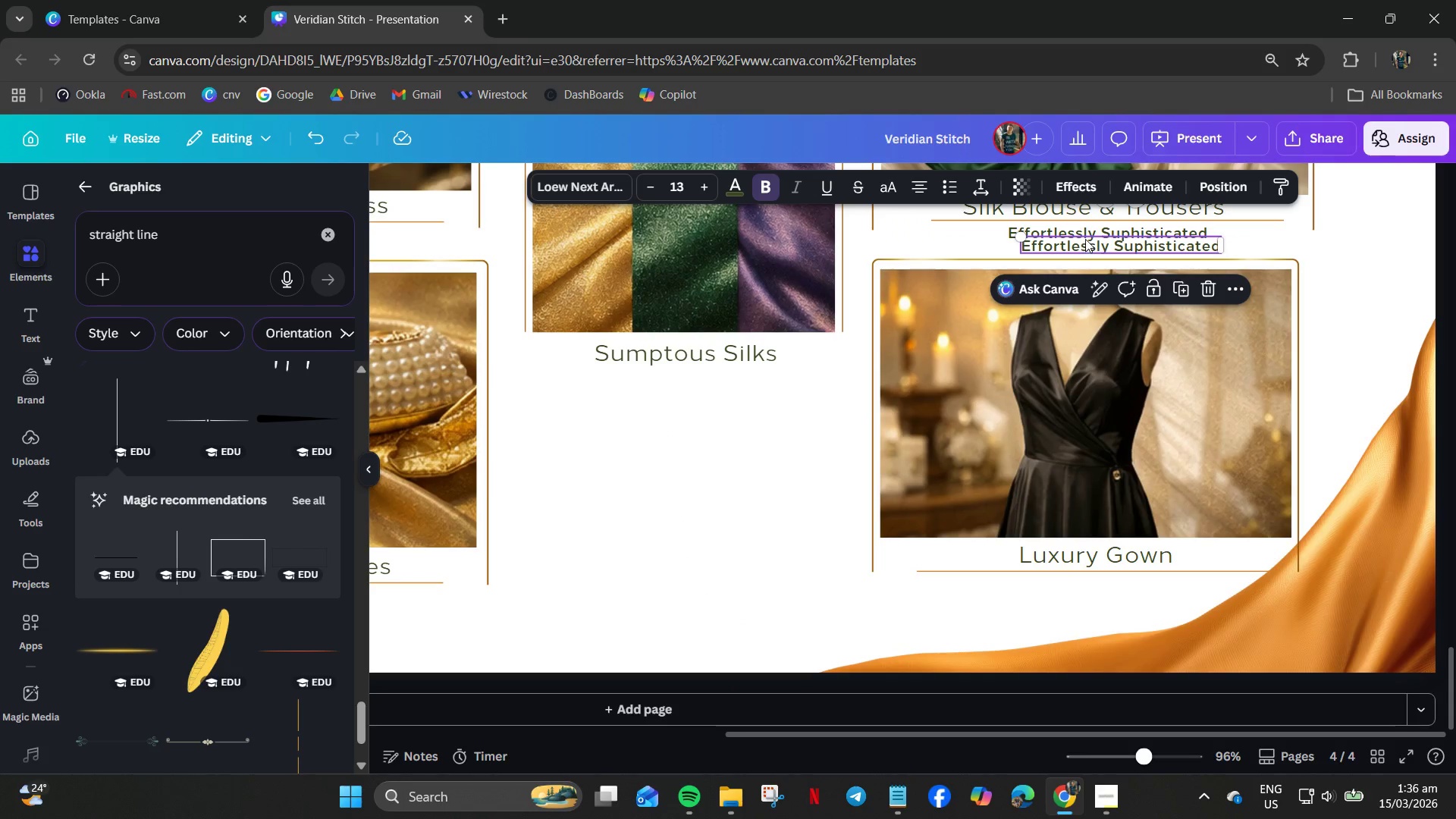 
left_click_drag(start_coordinate=[1085, 240], to_coordinate=[1074, 581])
 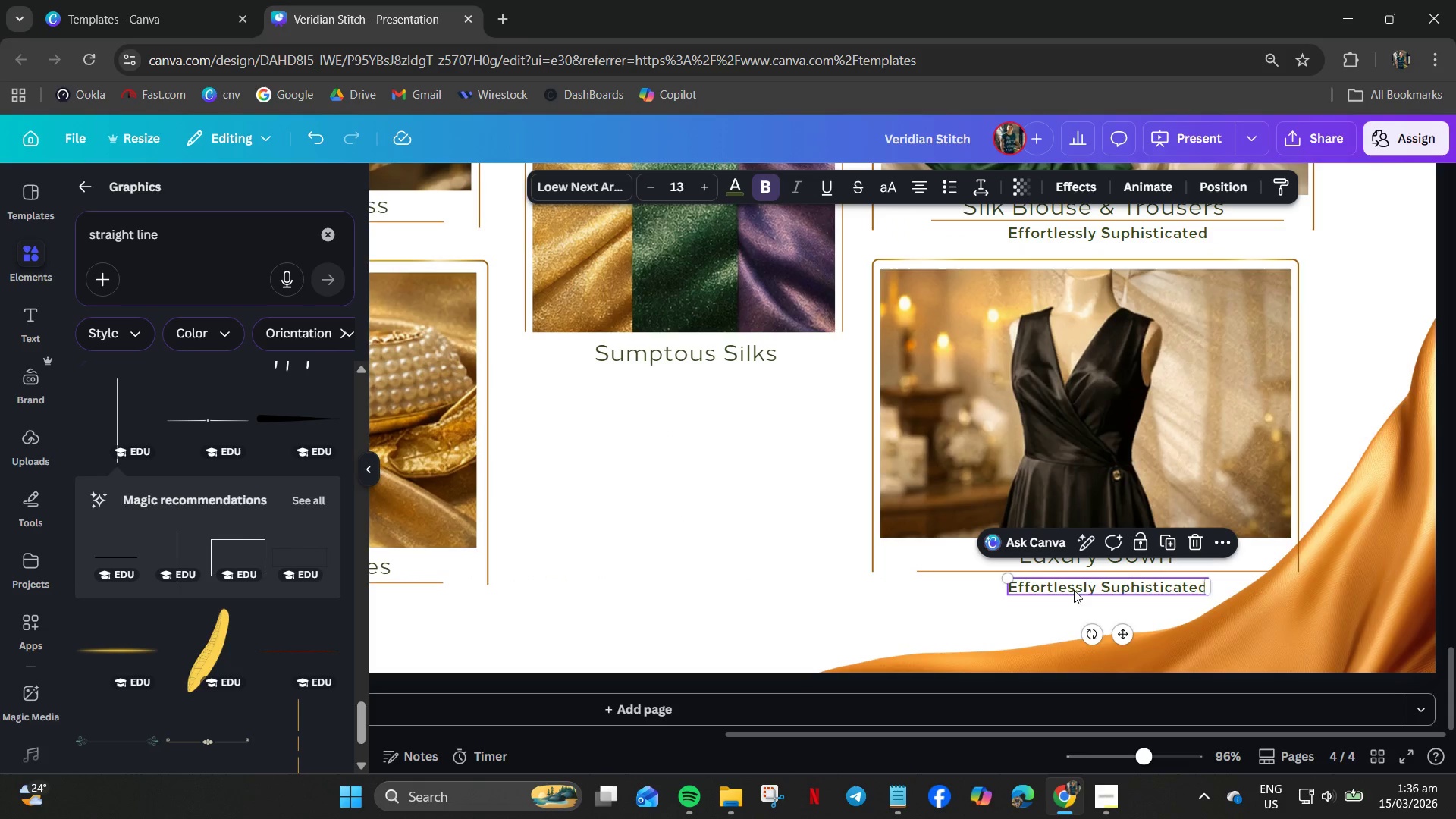 
double_click([1074, 590])
 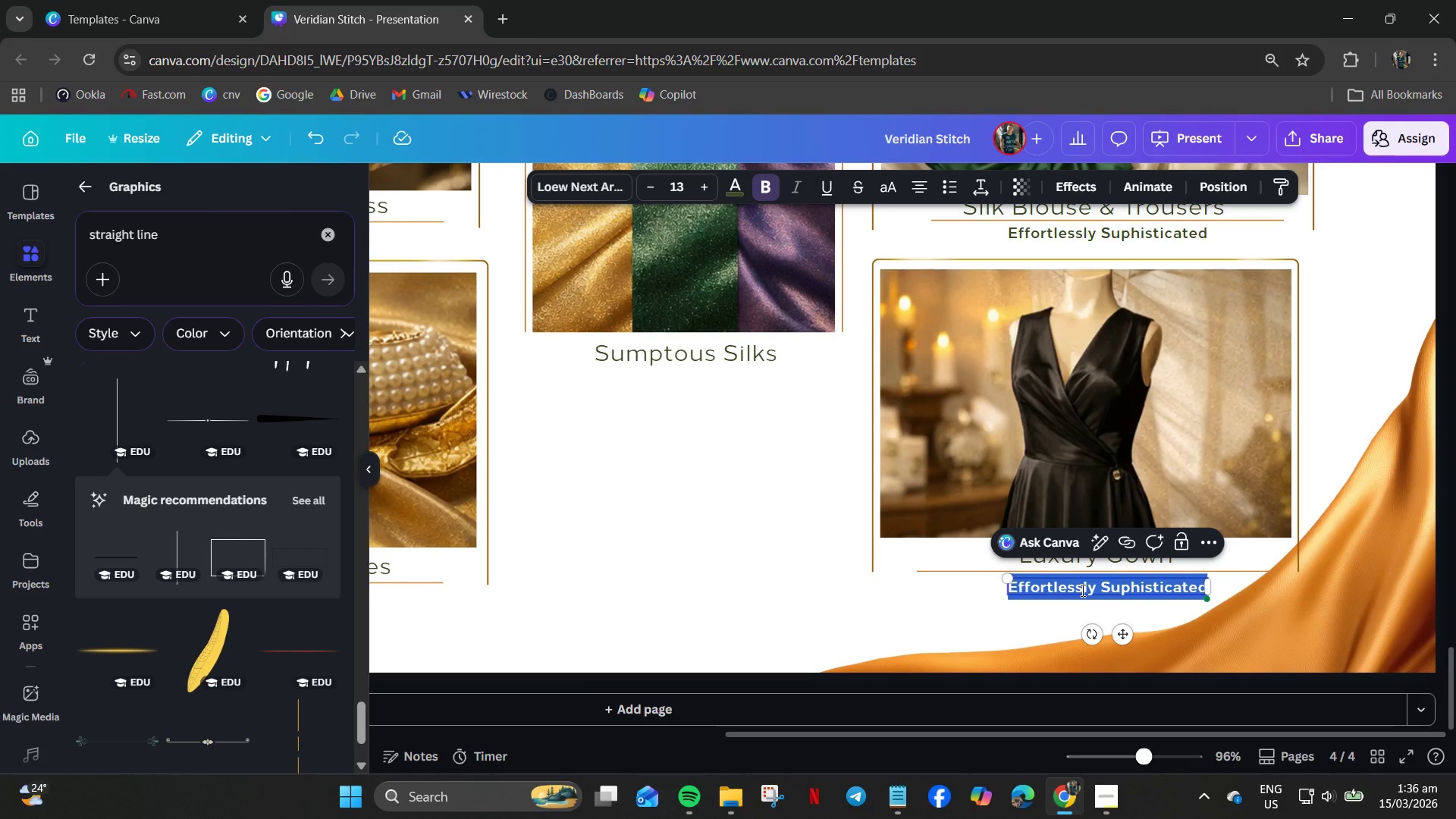 
type(Redefined Glamour)
 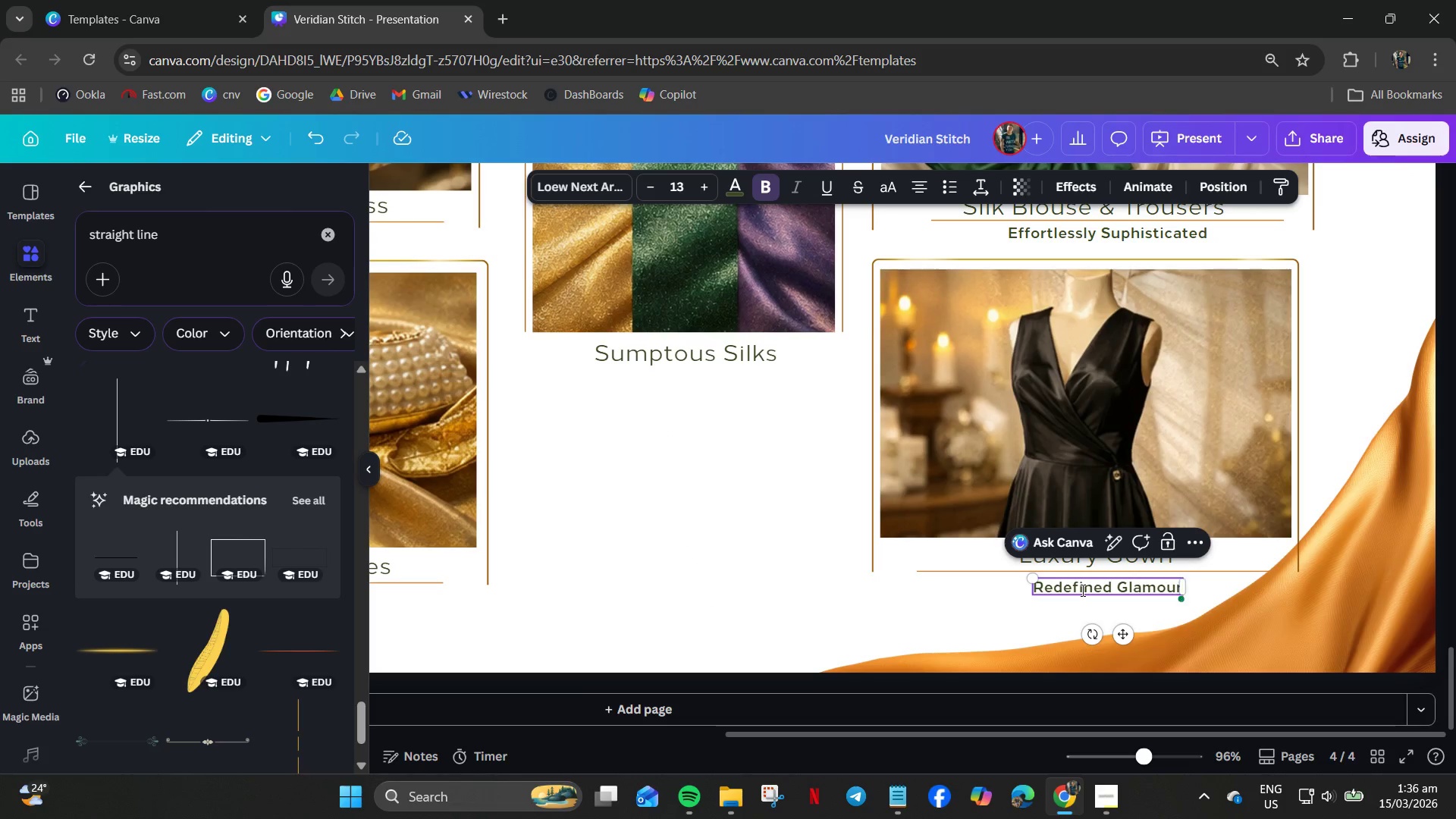 
left_click_drag(start_coordinate=[1120, 638], to_coordinate=[1114, 635])
 